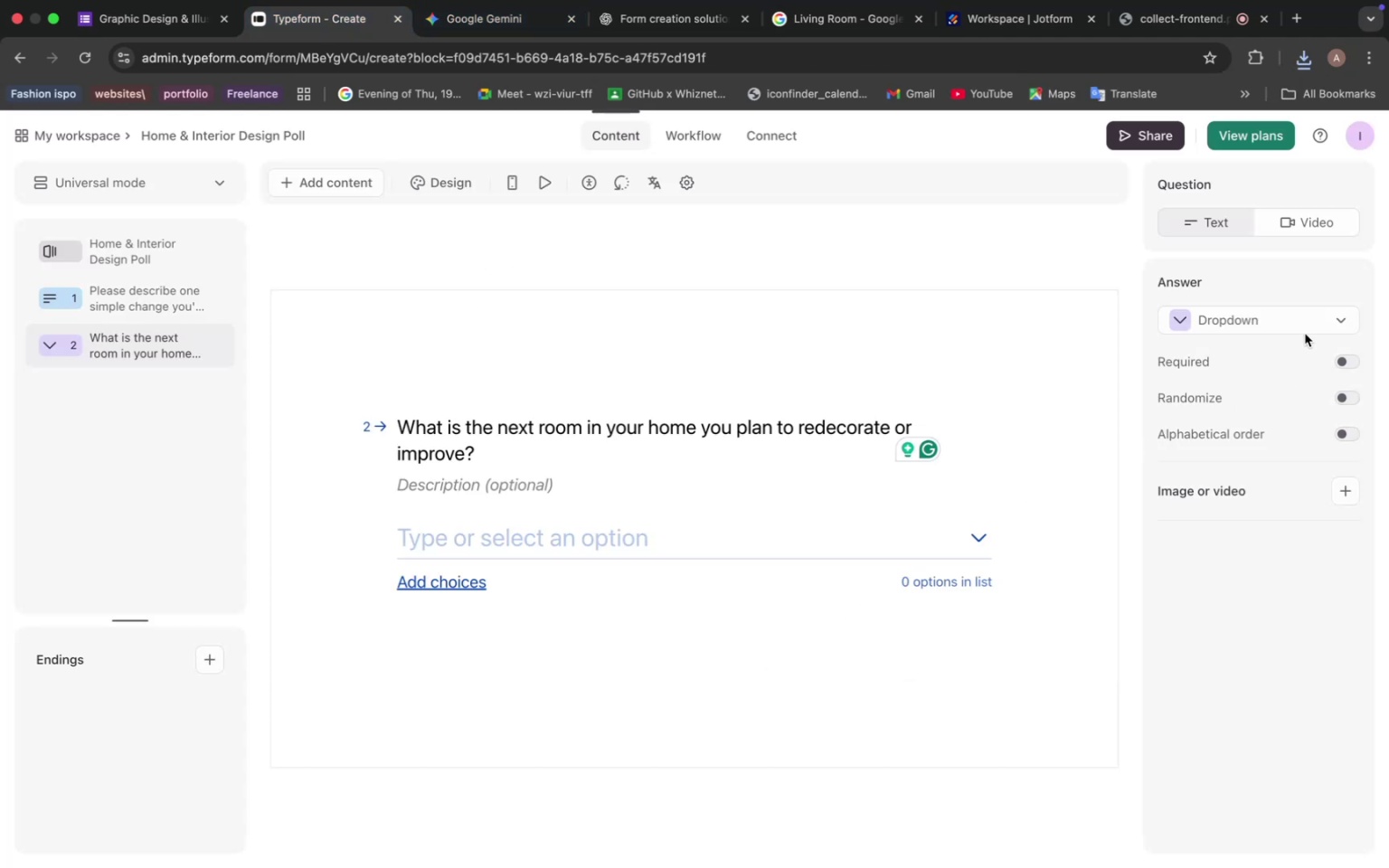 
left_click([1283, 322])
 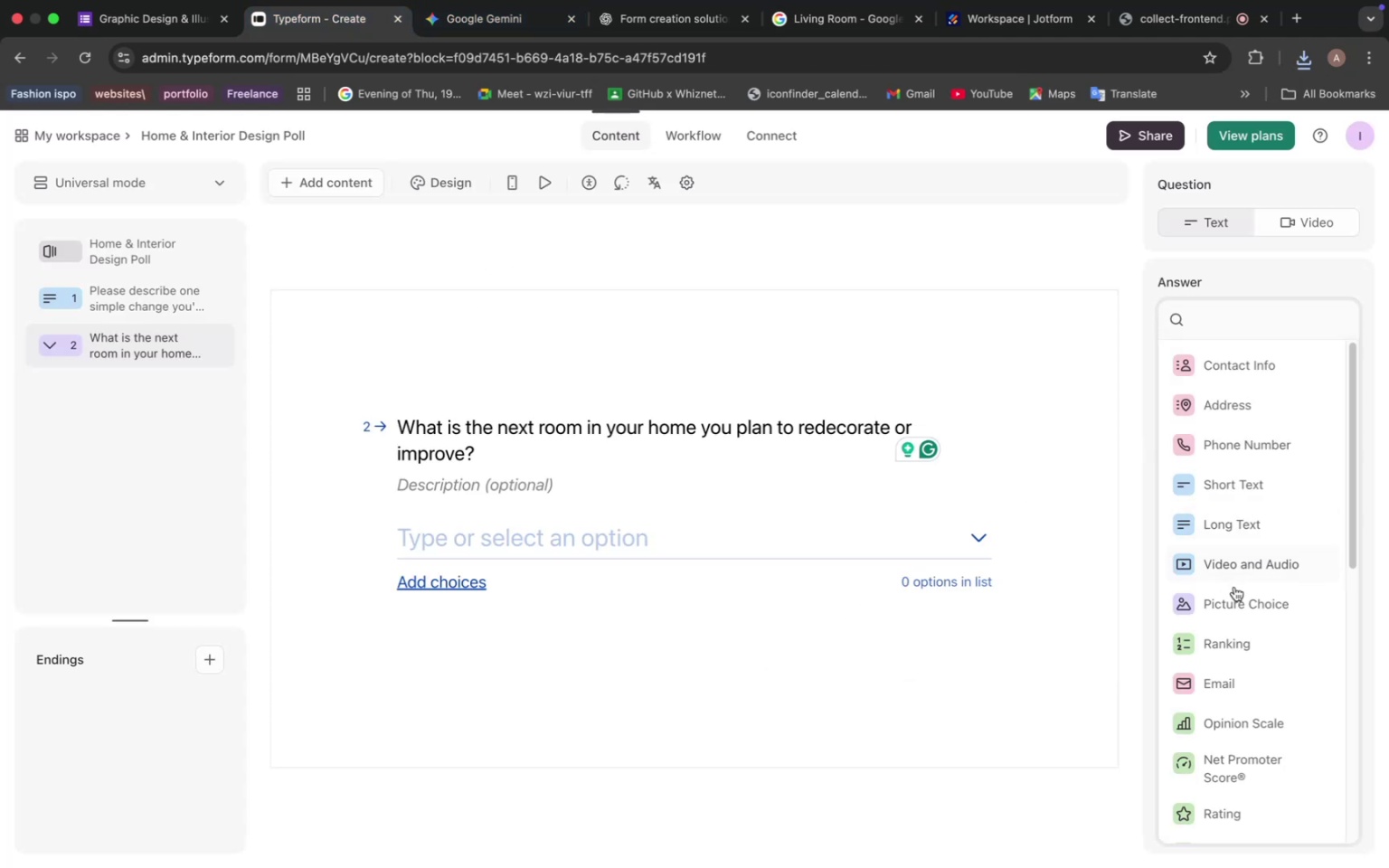 
left_click([1231, 601])
 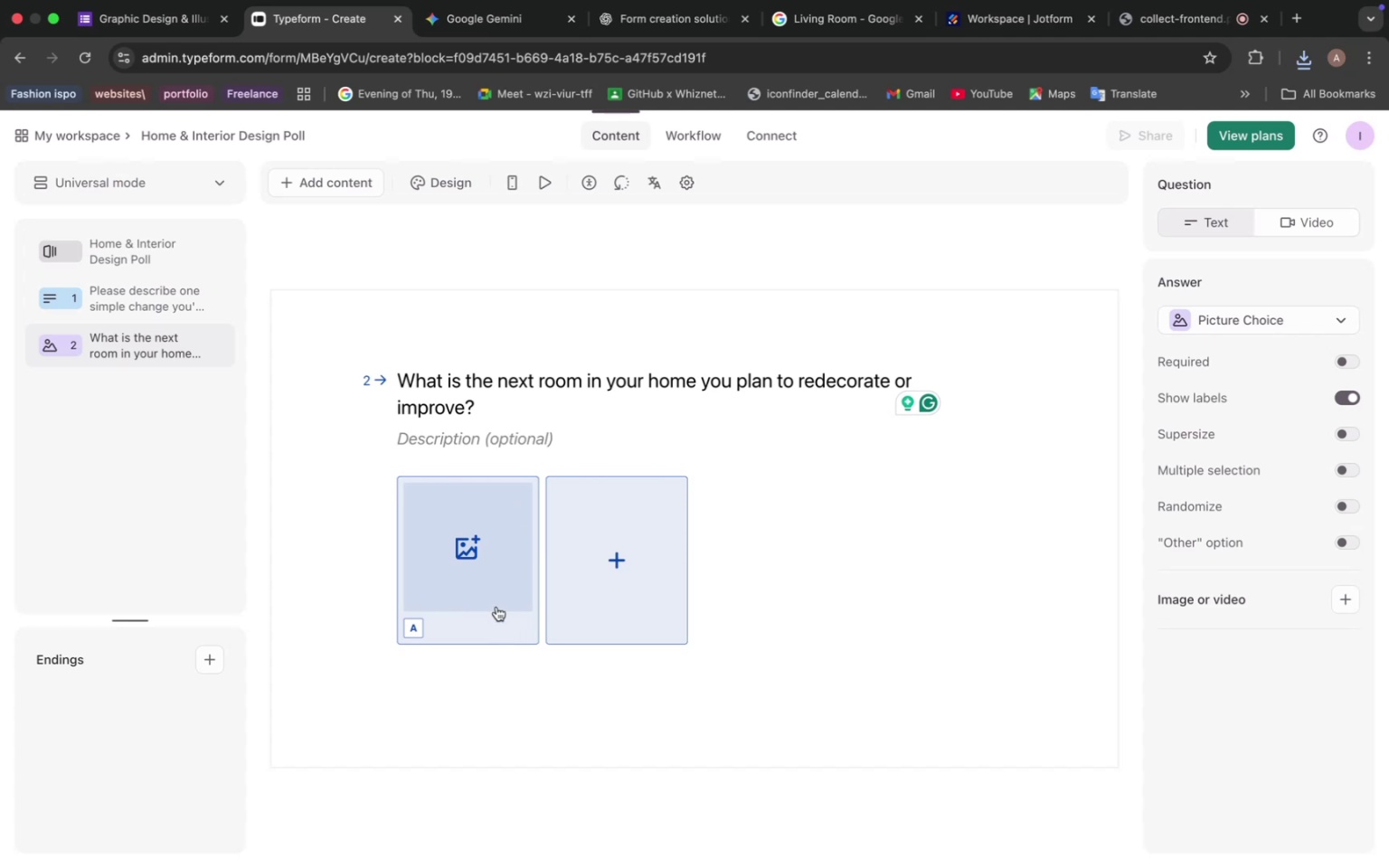 
left_click([472, 543])
 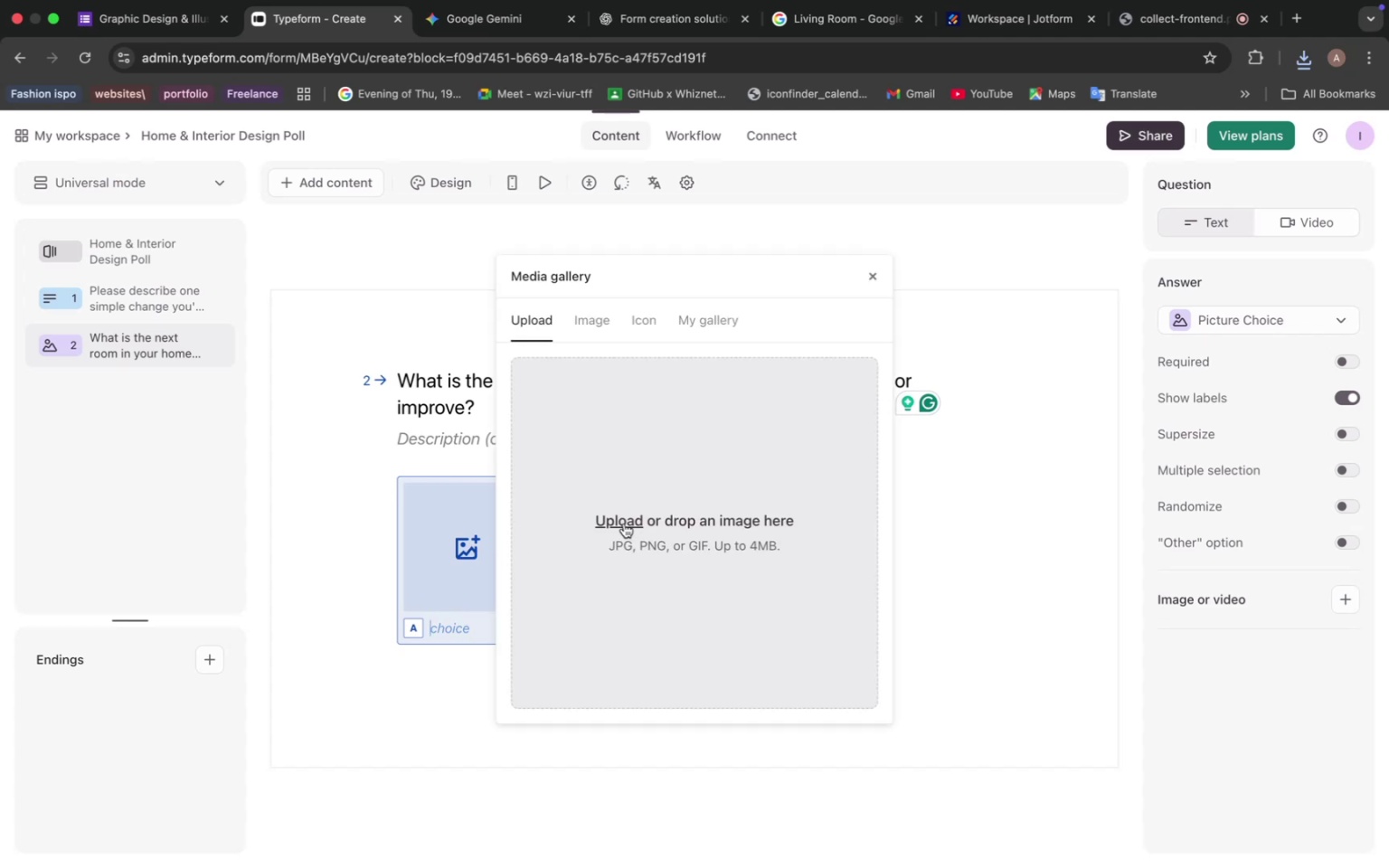 
left_click([616, 524])
 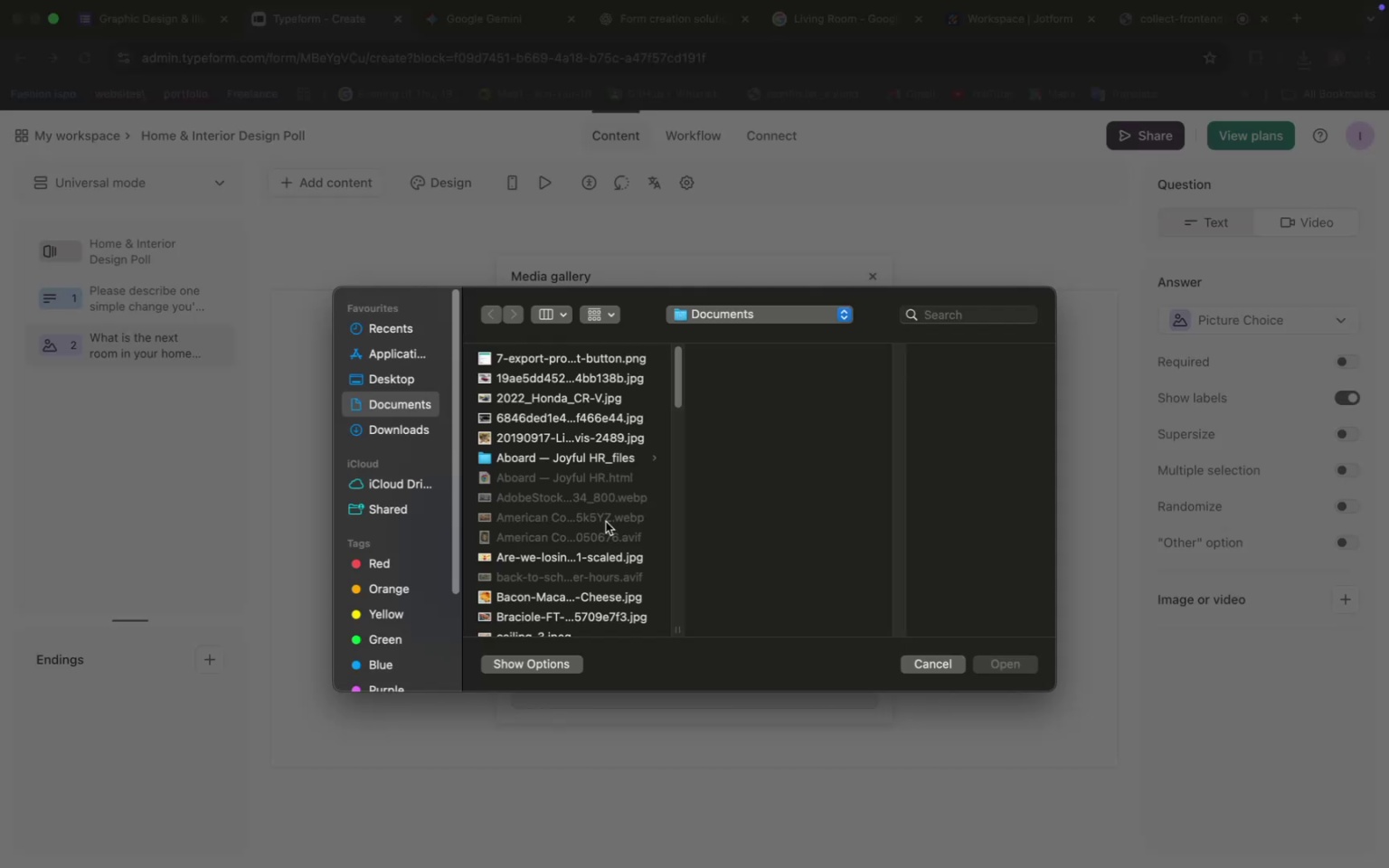 
scroll: coordinate [589, 482], scroll_direction: up, amount: 5.0
 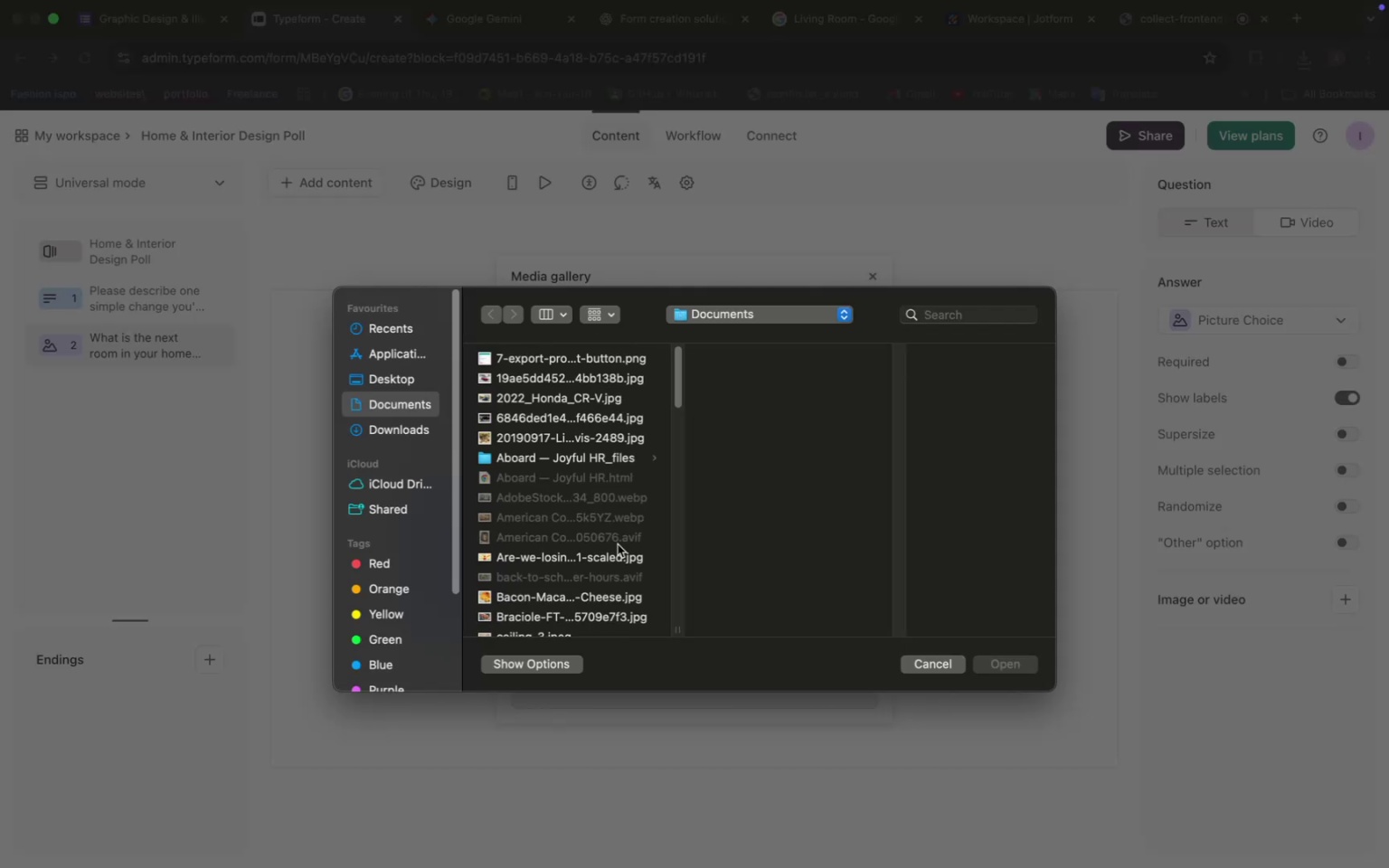 
left_click([925, 665])
 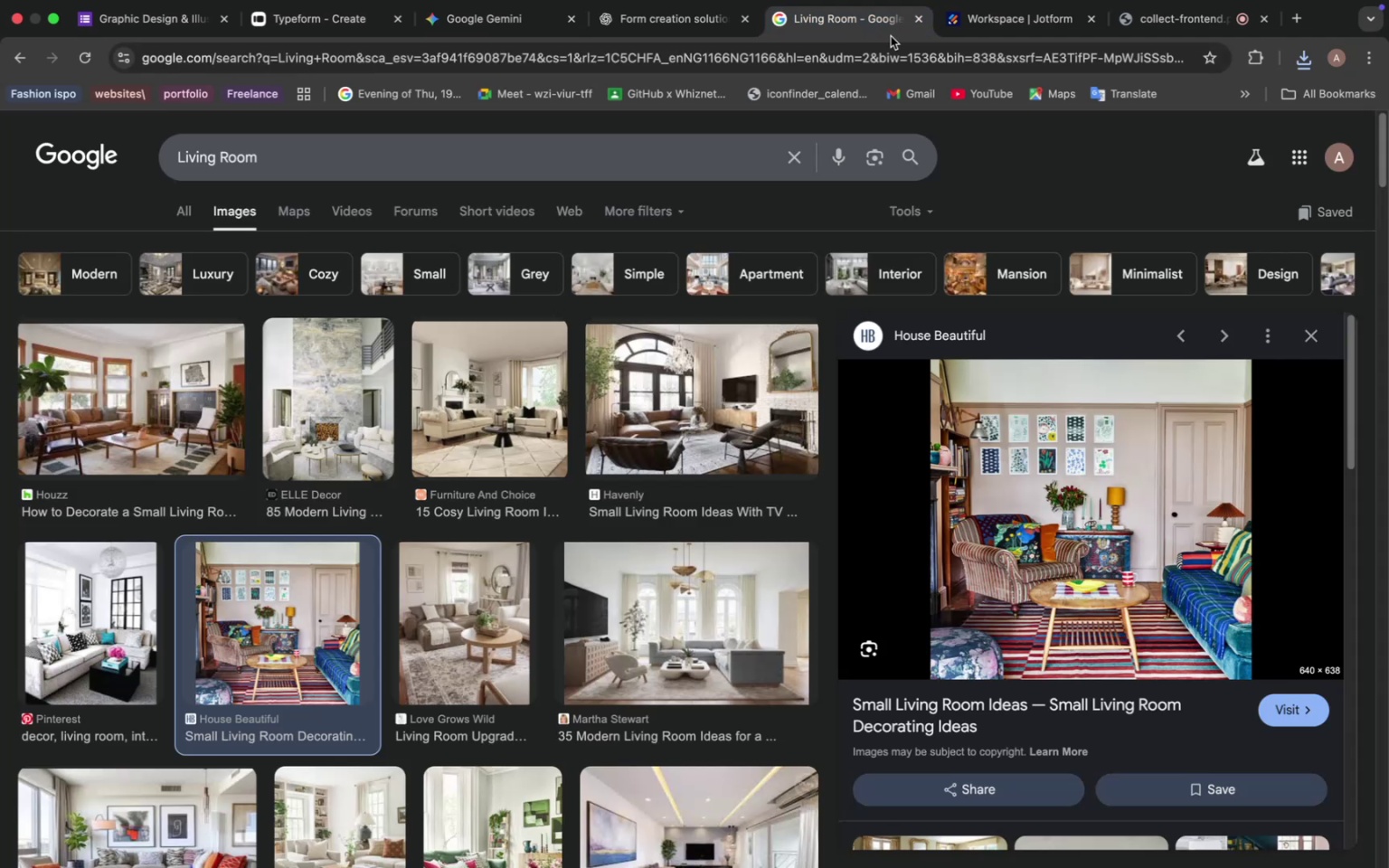 
wait(5.5)
 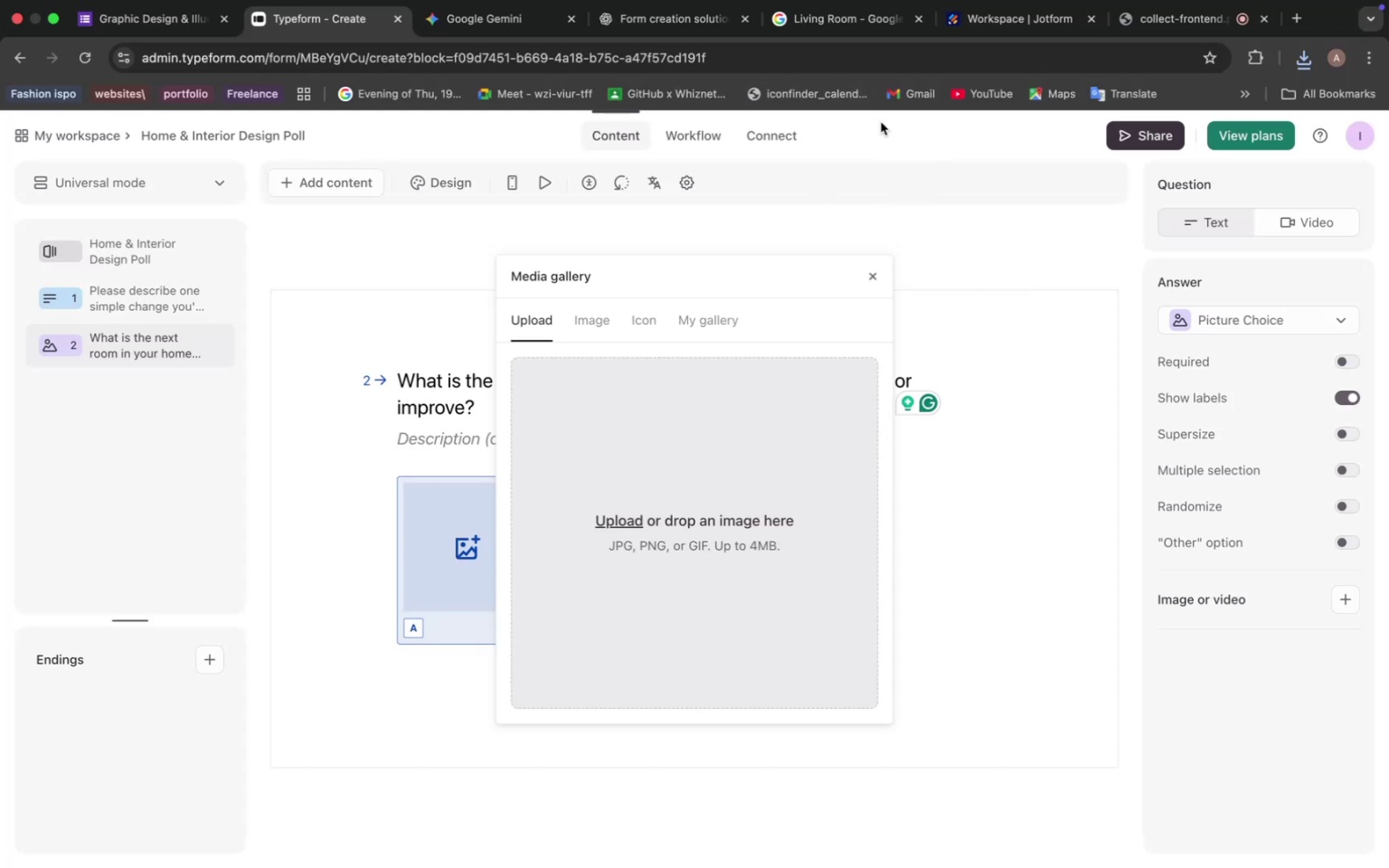 
left_click([1302, 53])
 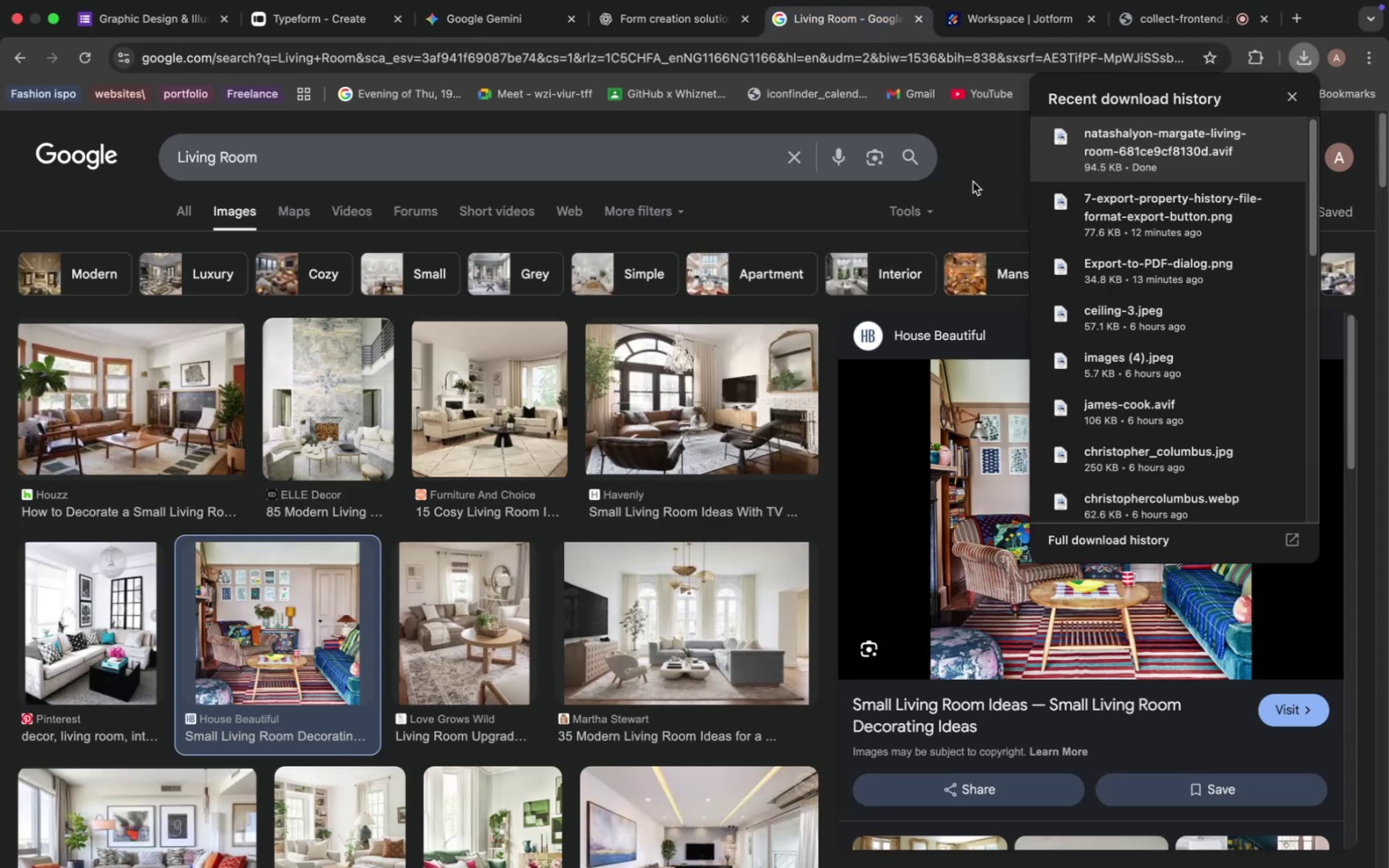 
left_click([962, 180])
 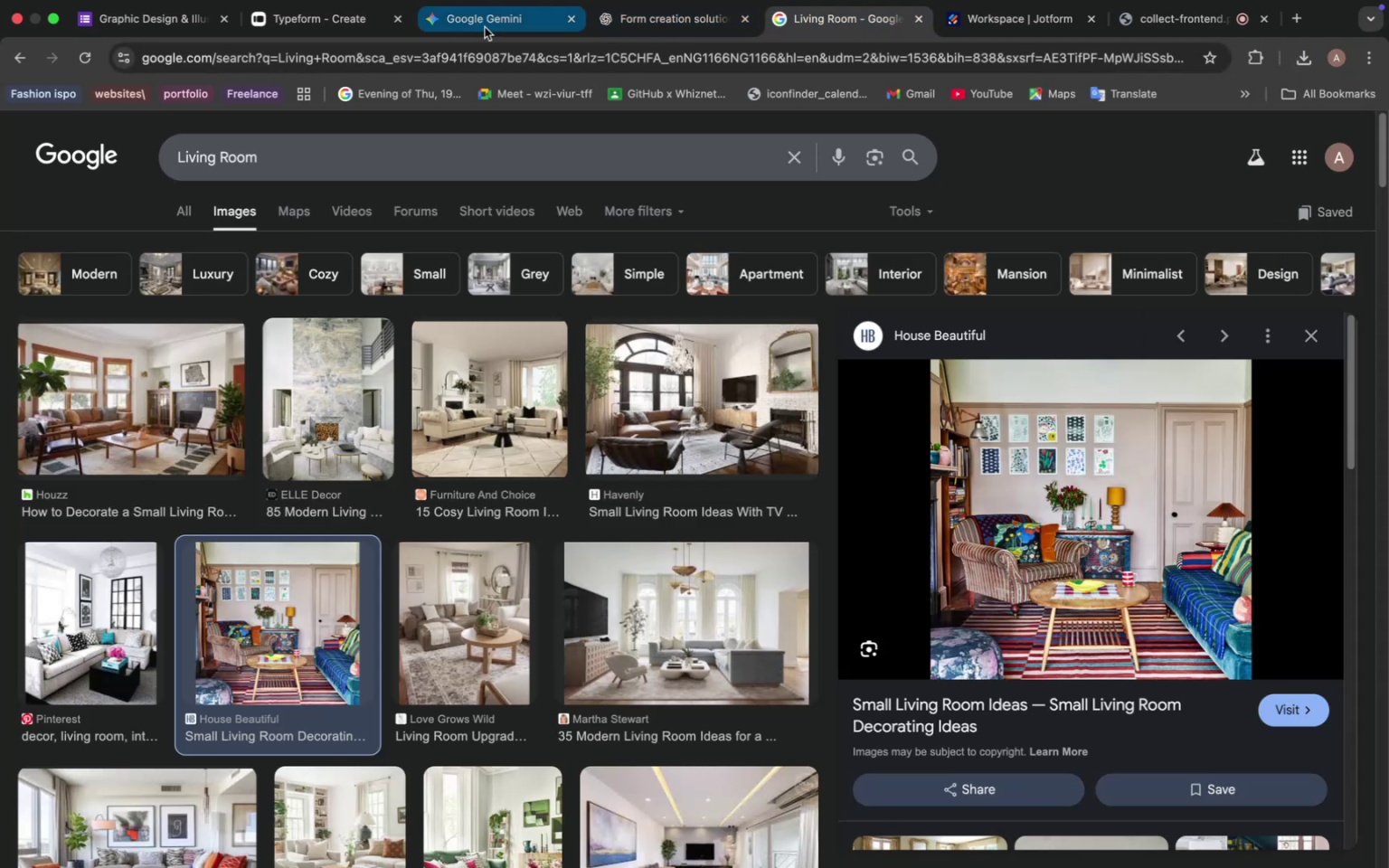 
left_click([330, 24])
 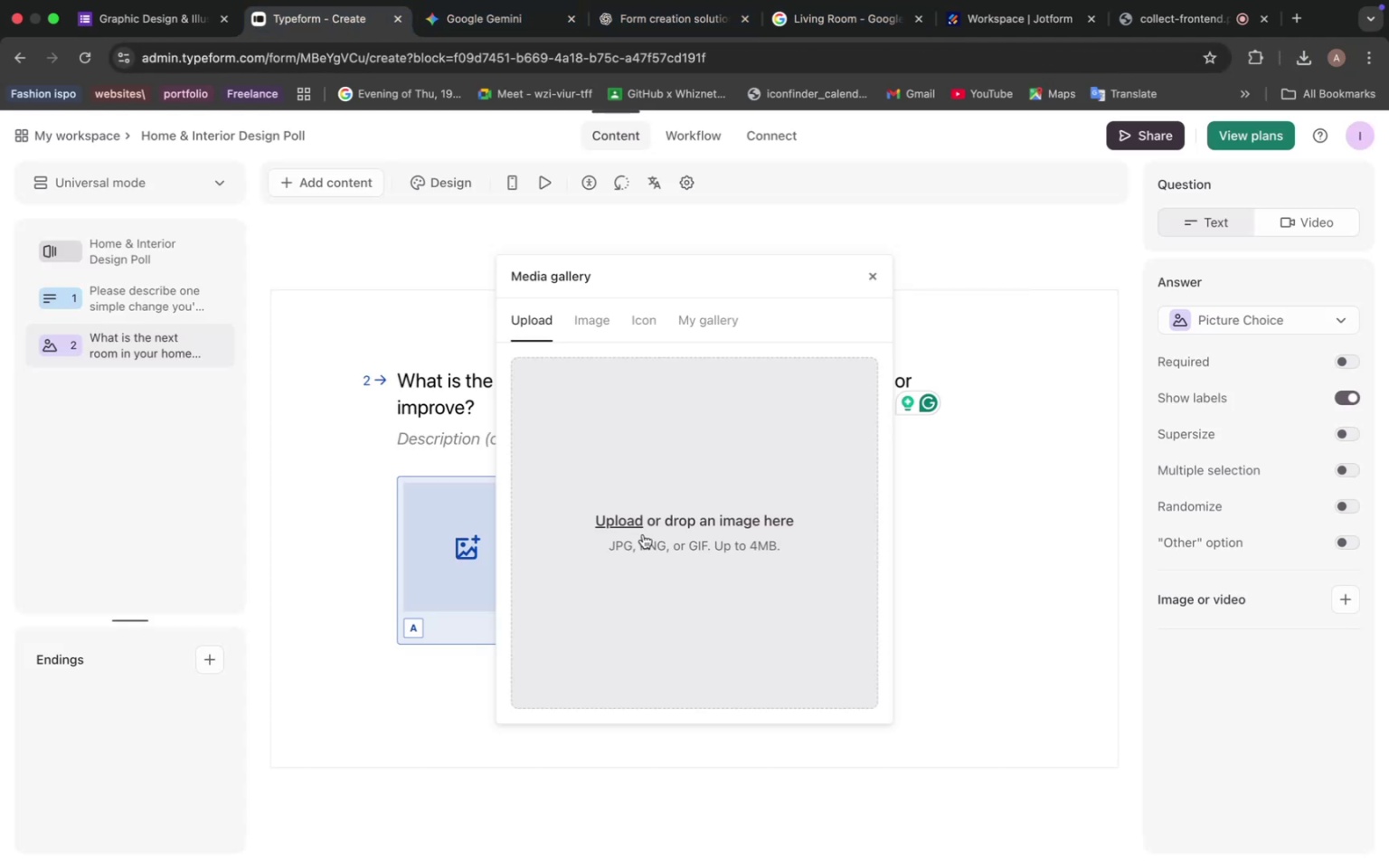 
left_click([626, 526])
 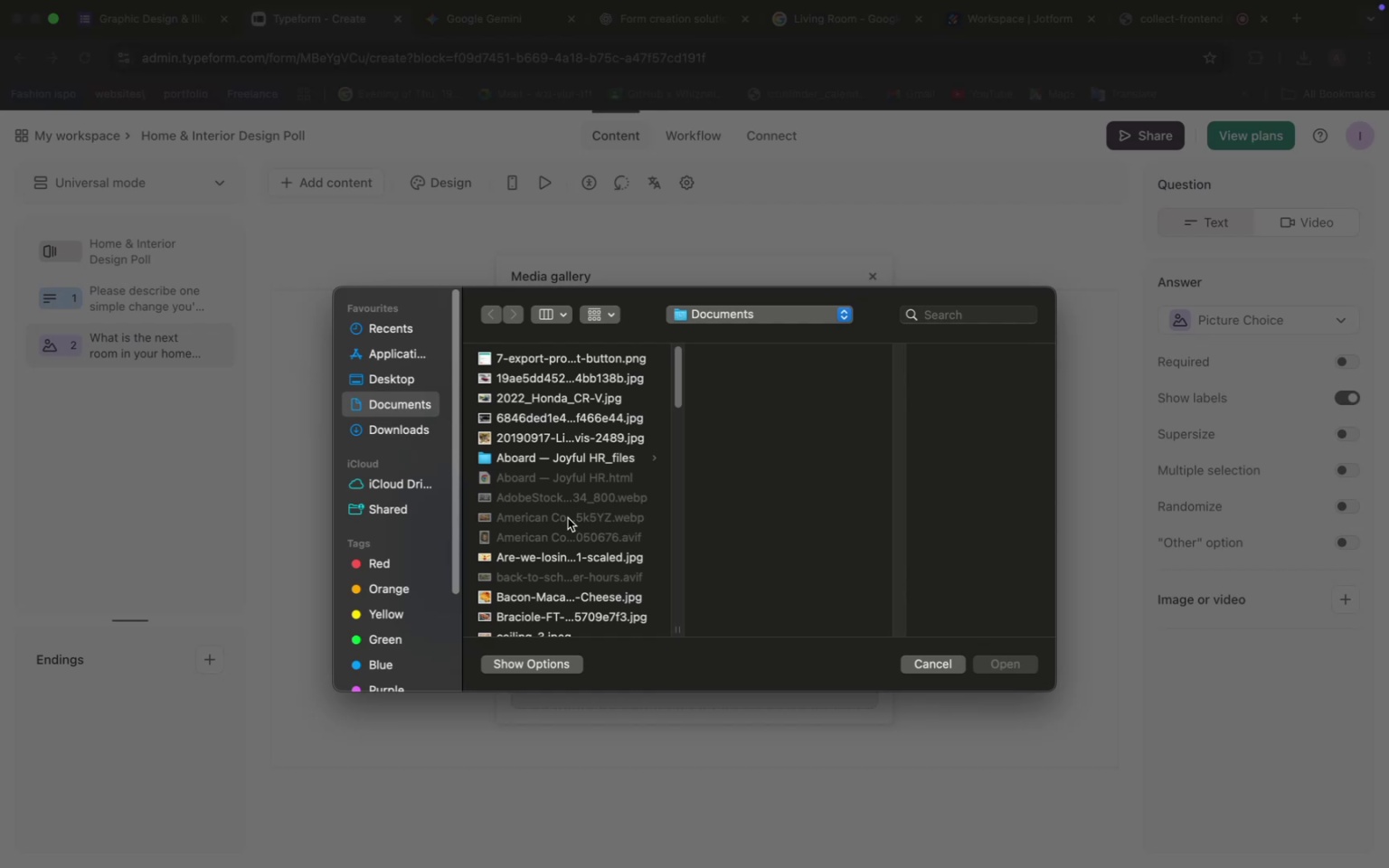 
scroll: coordinate [564, 493], scroll_direction: down, amount: 33.0
 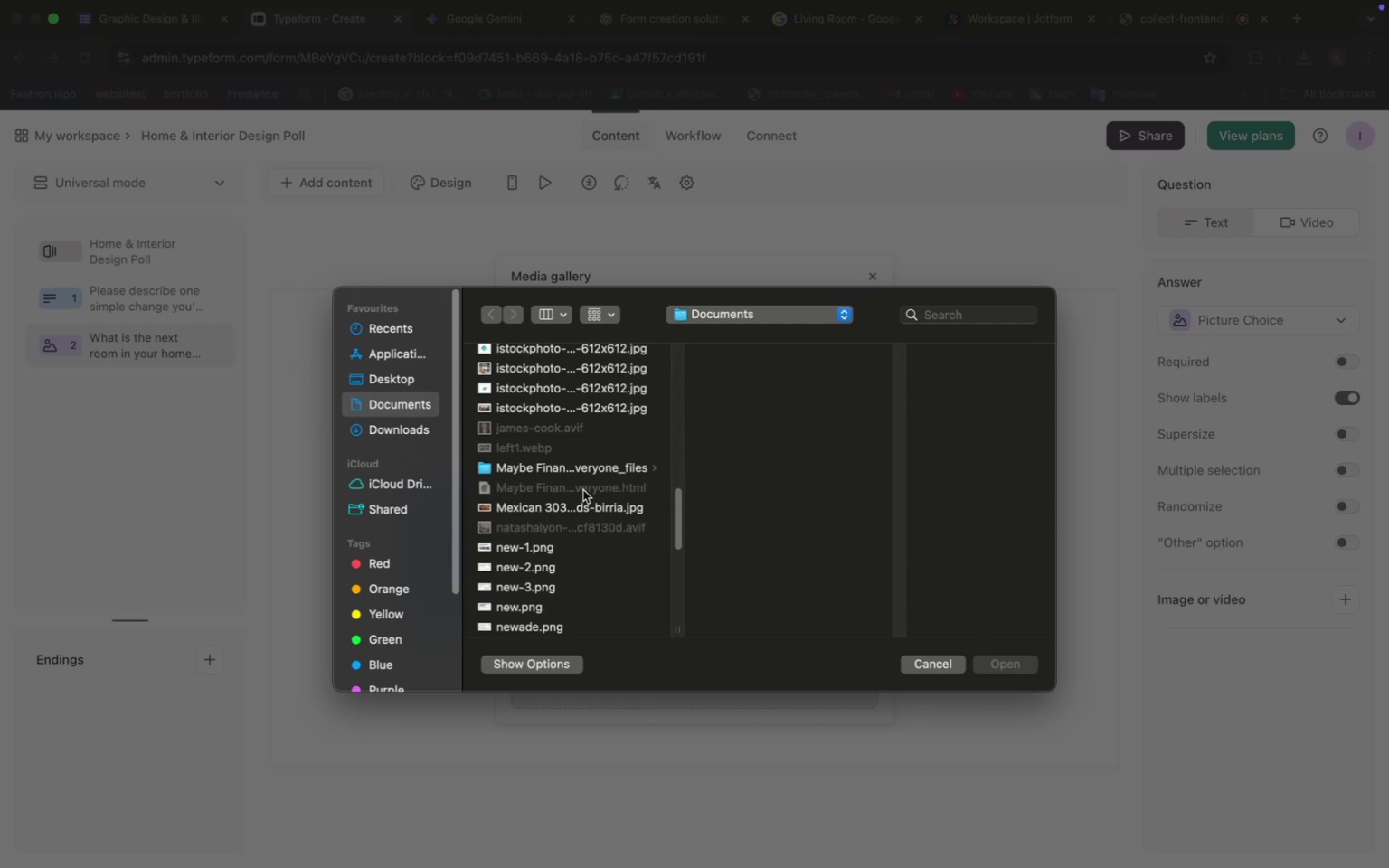 
left_click([922, 664])
 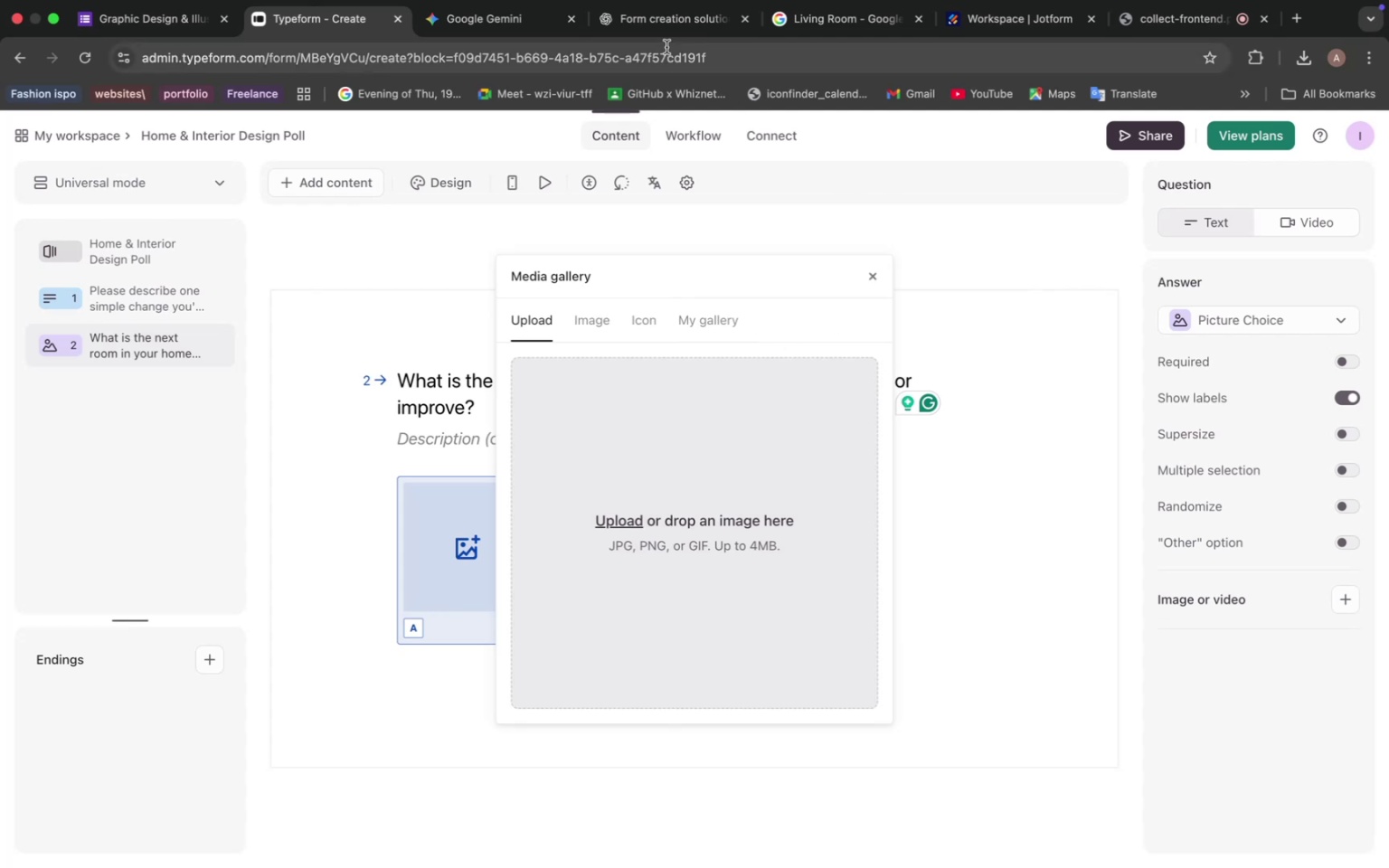 
mouse_move([824, 39])
 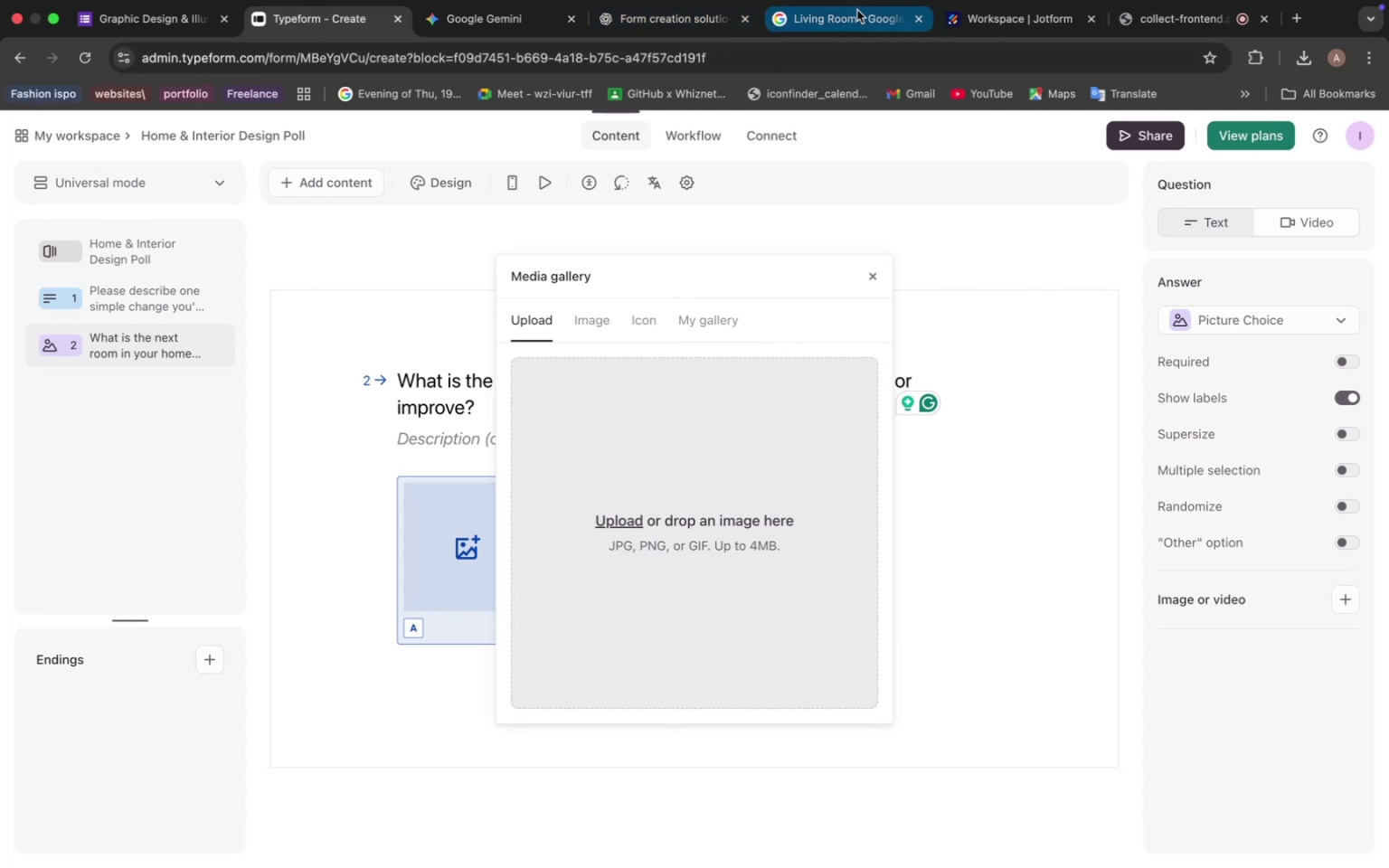 
left_click([856, 23])
 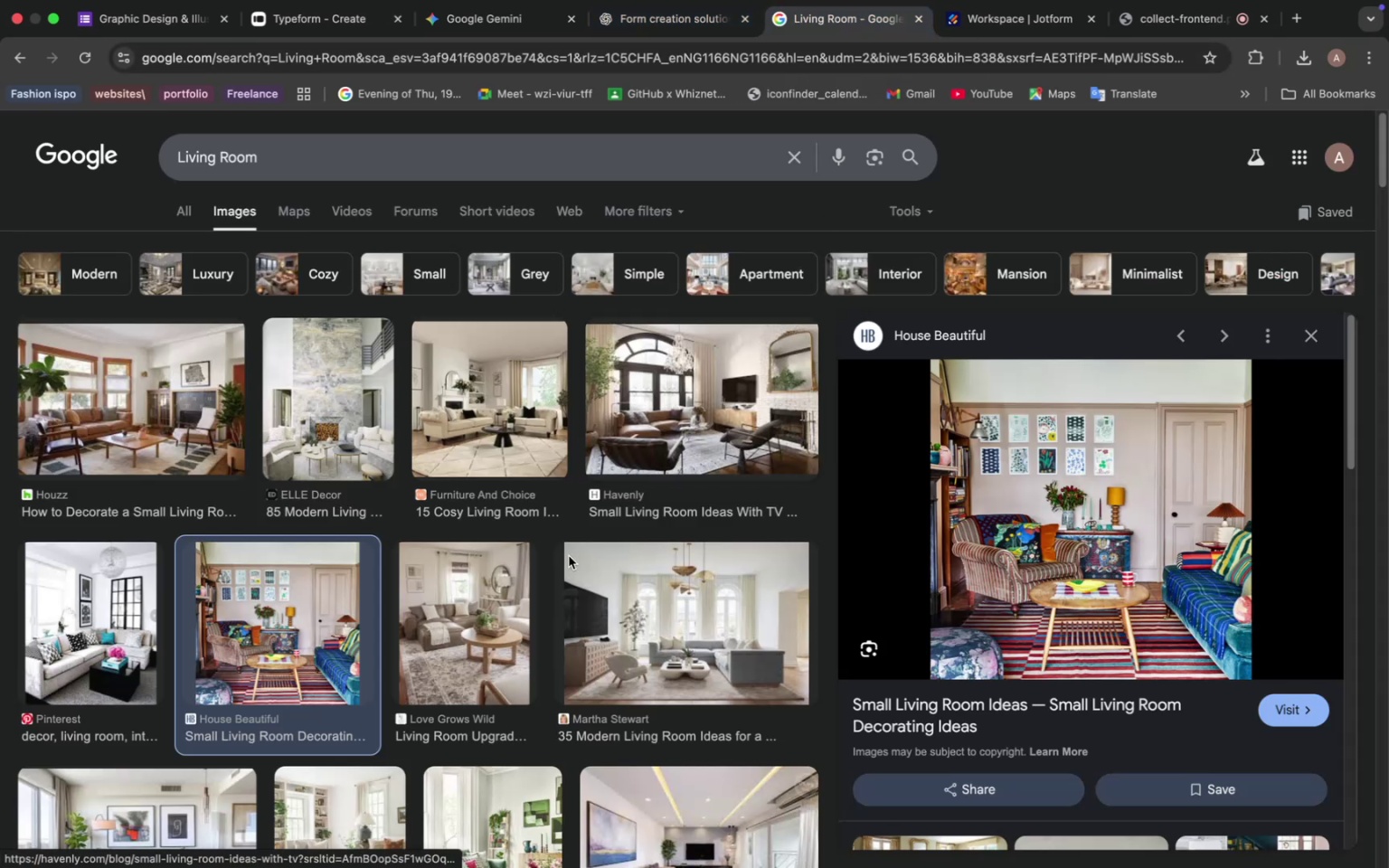 
scroll: coordinate [445, 624], scroll_direction: down, amount: 4.0
 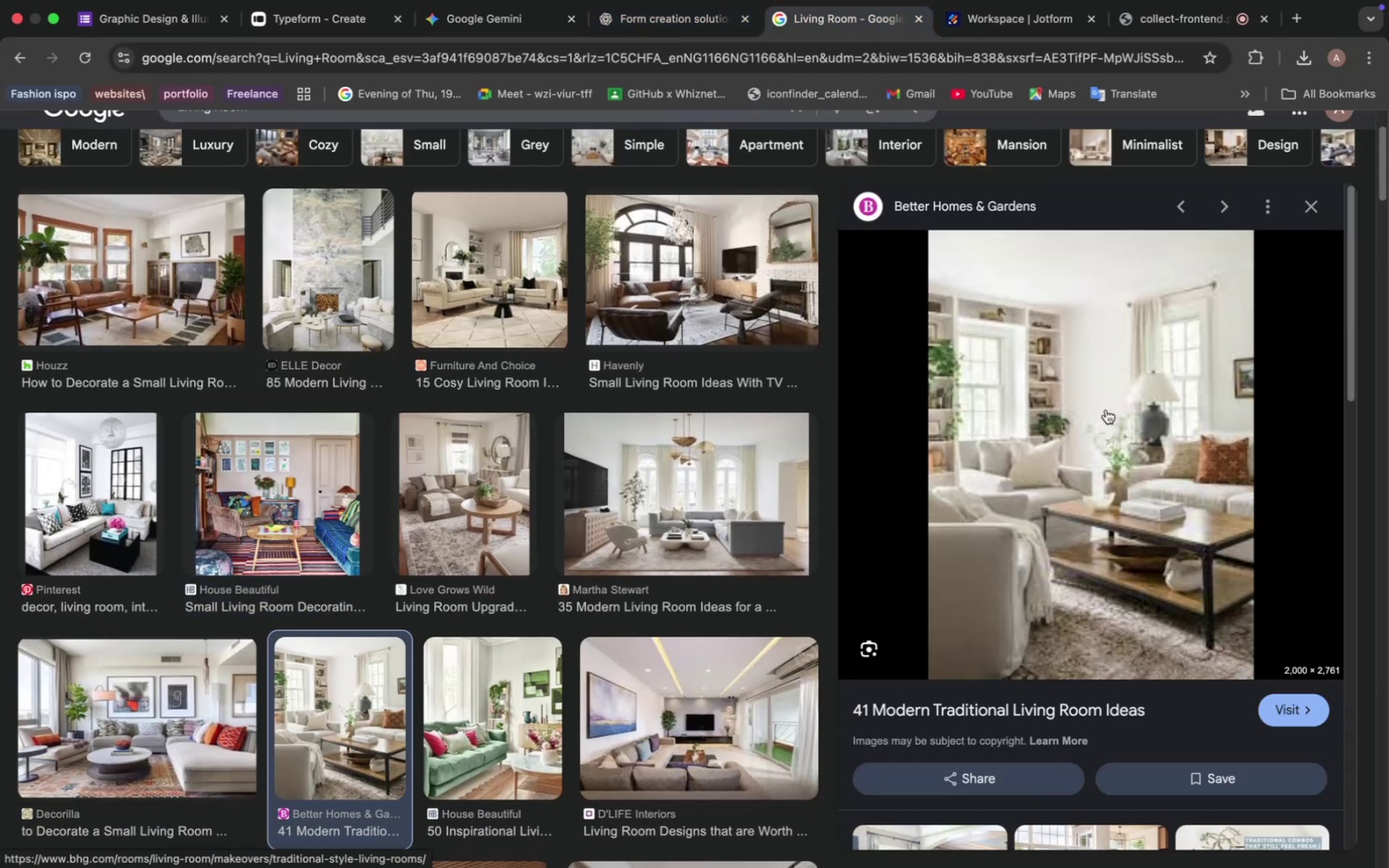 
left_click([490, 702])
 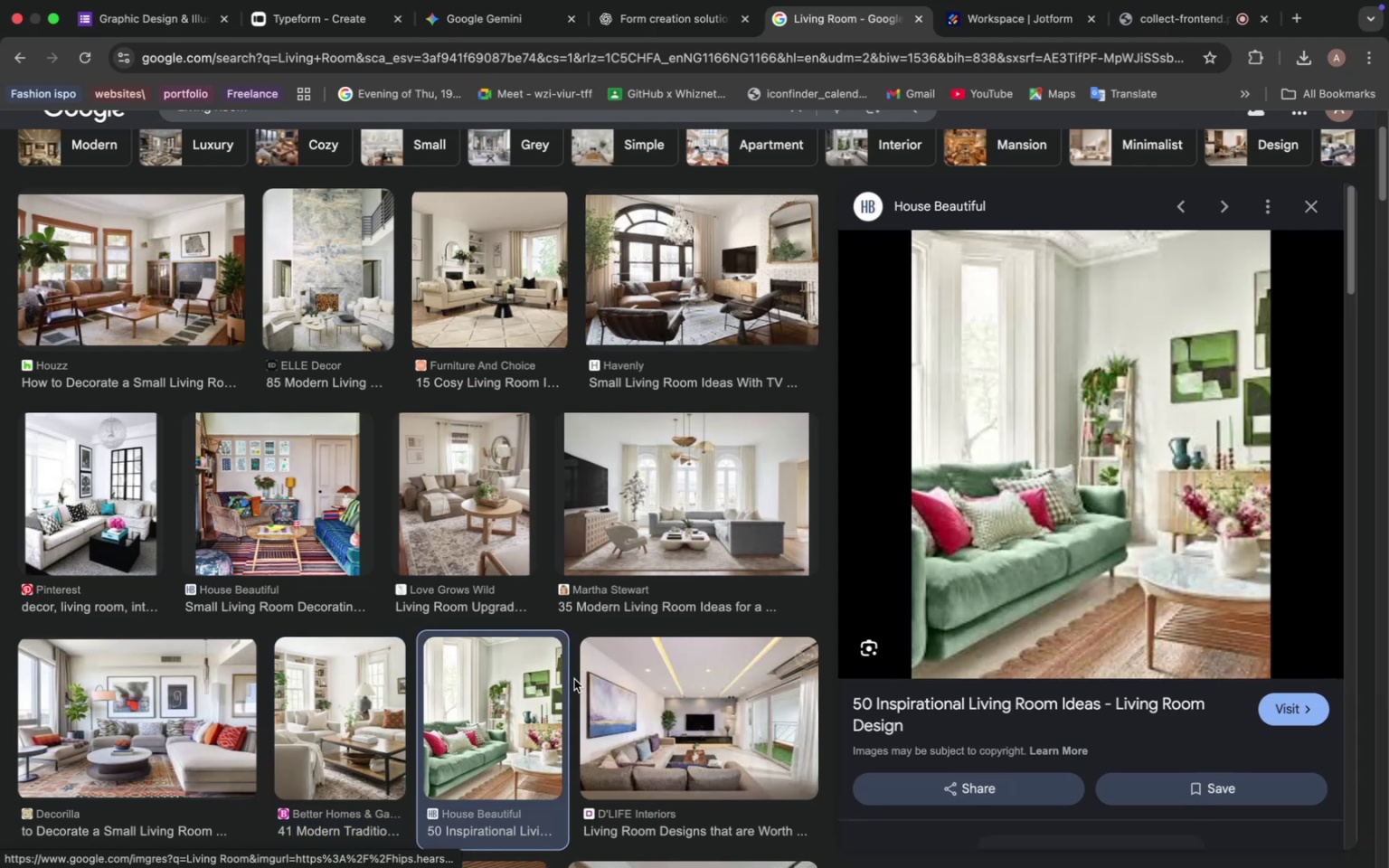 
scroll: coordinate [580, 691], scroll_direction: down, amount: 8.0
 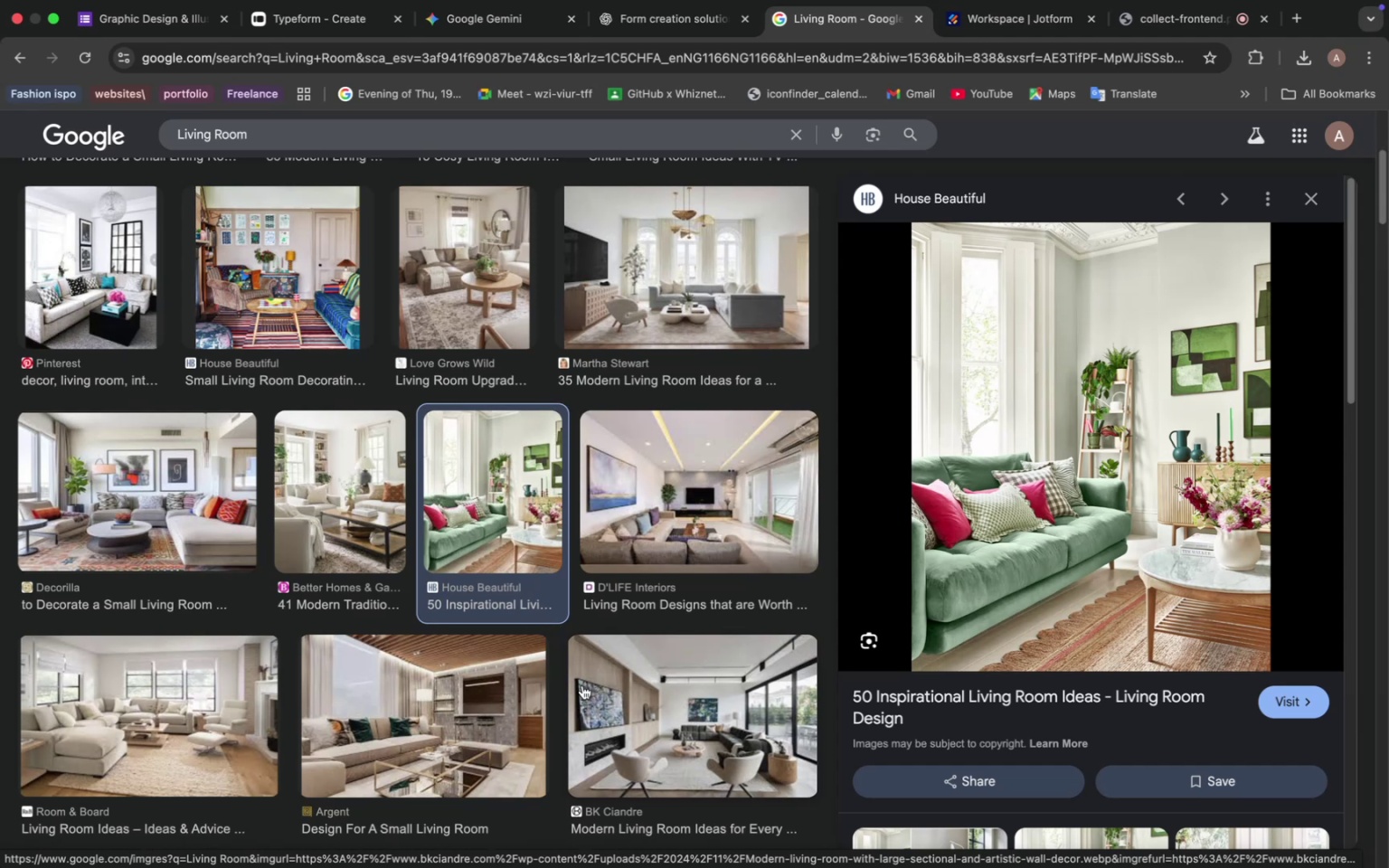 
wait(27.68)
 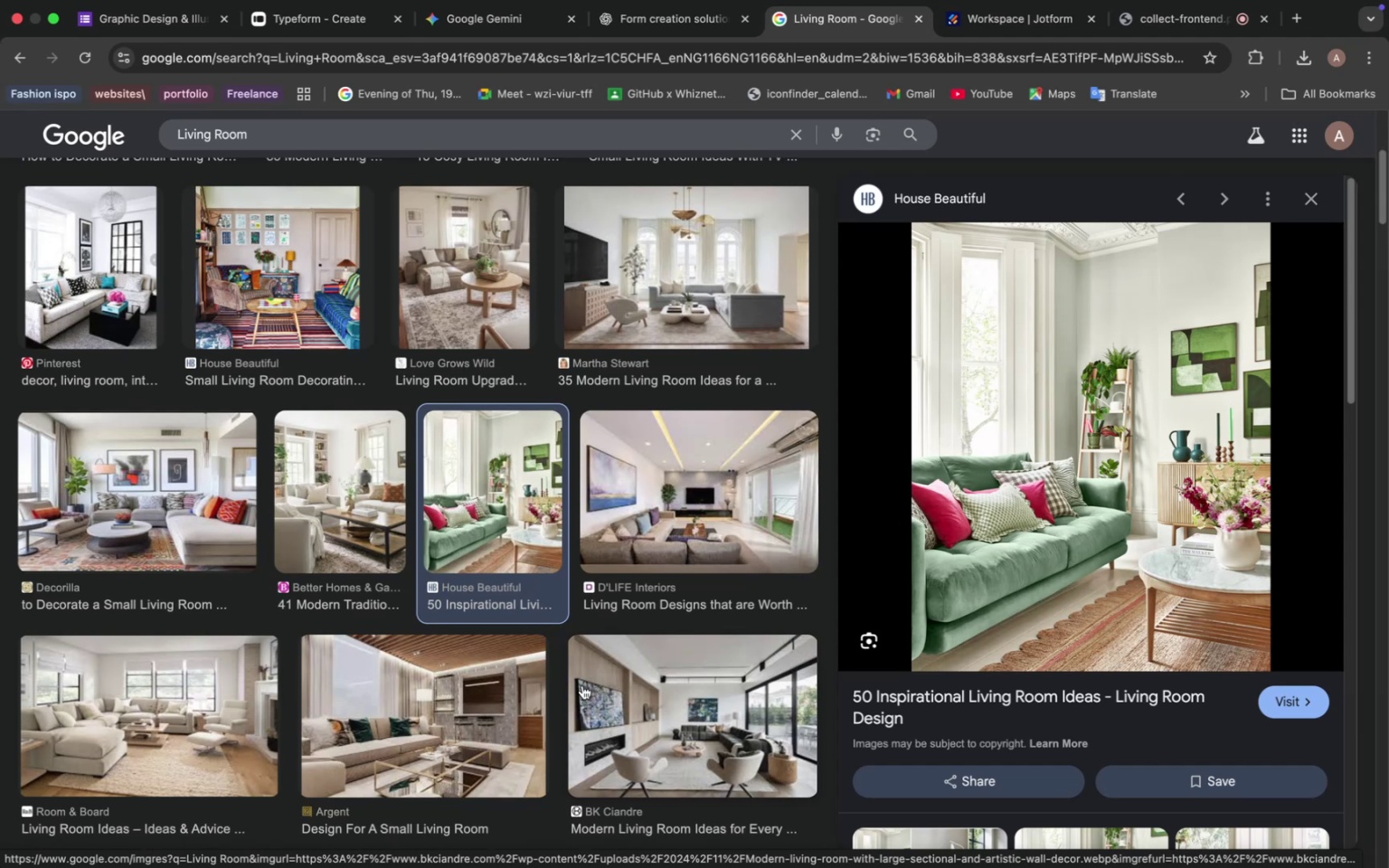 
scroll: coordinate [496, 723], scroll_direction: down, amount: 3.0
 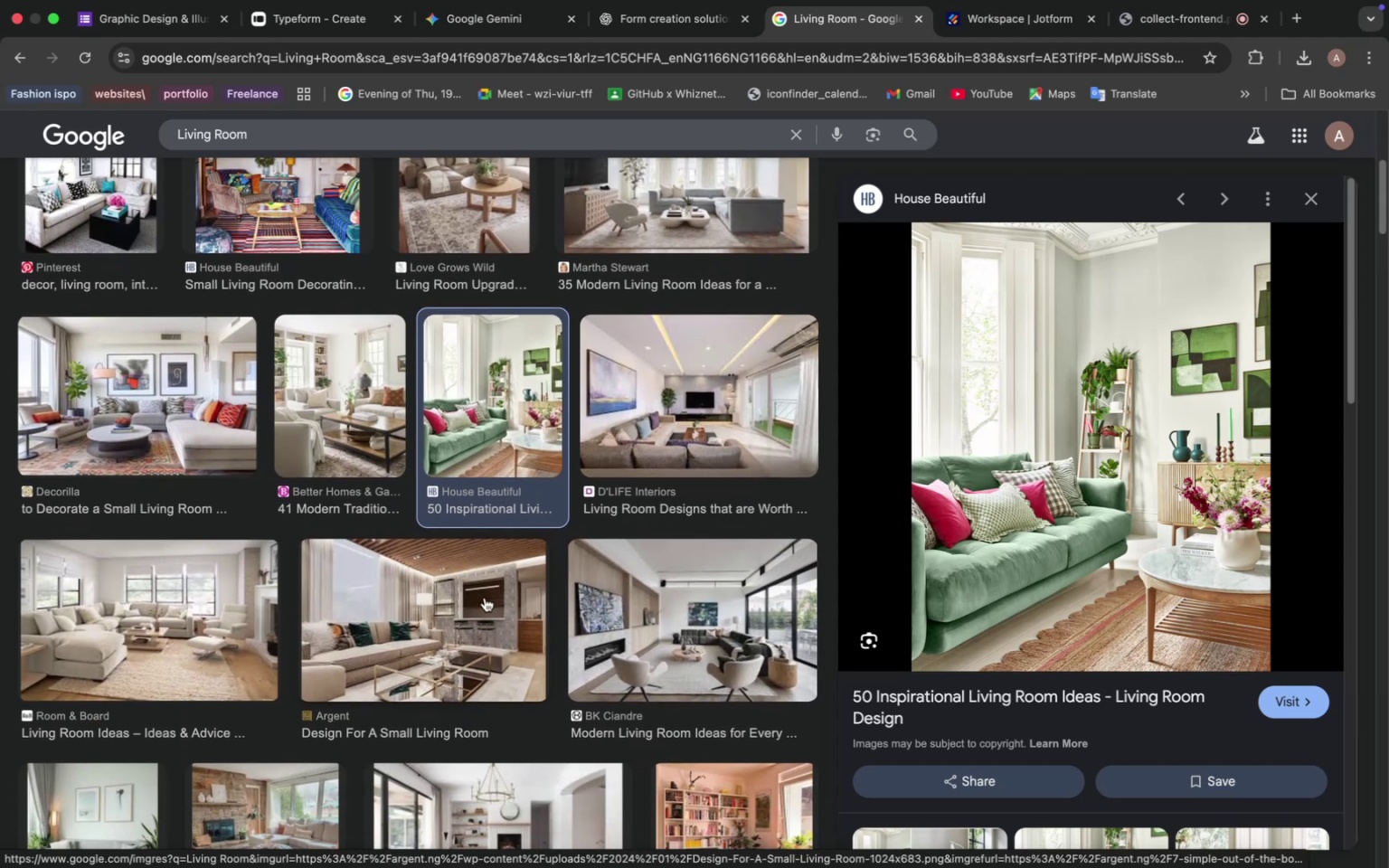 
left_click([467, 611])
 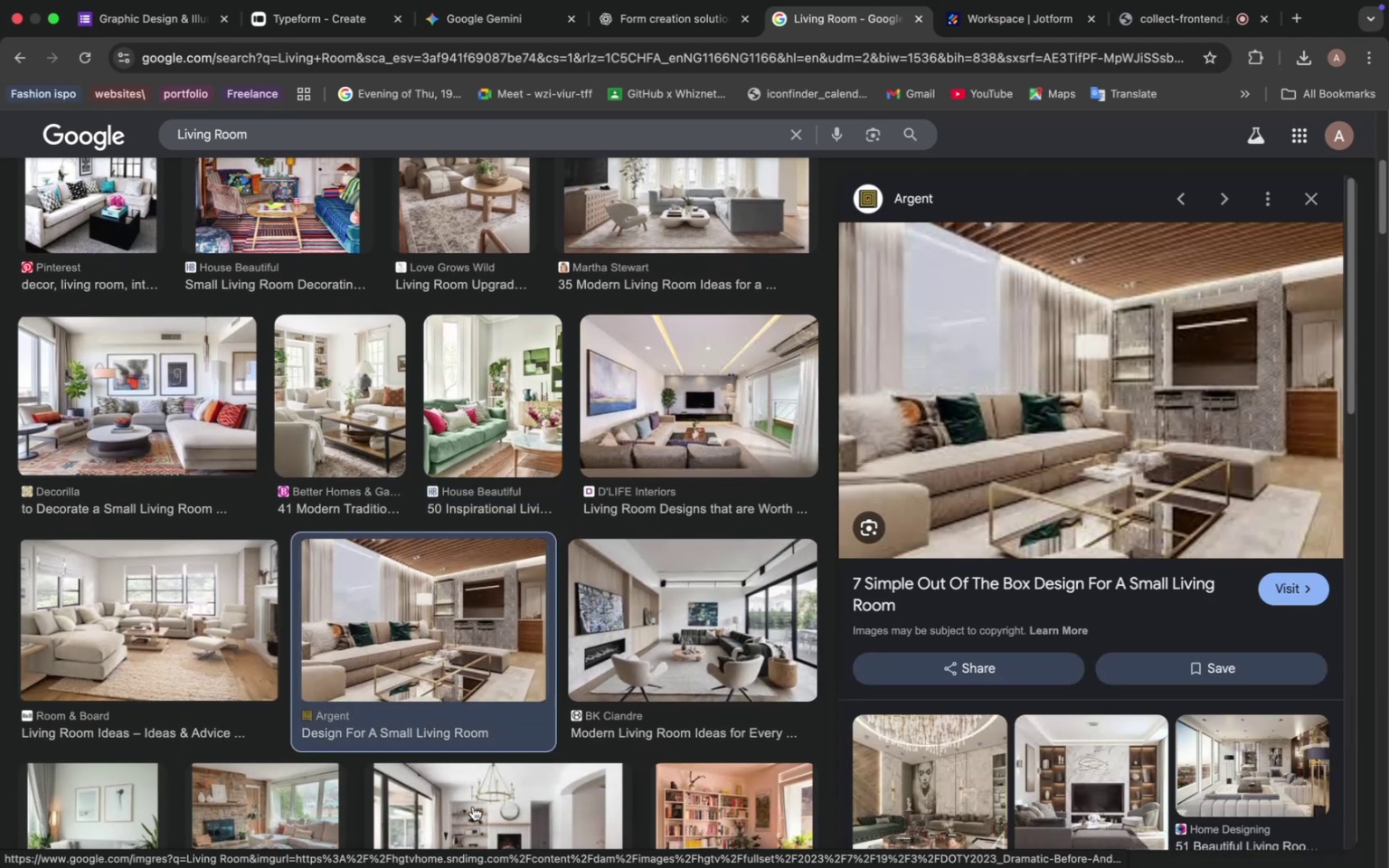 
left_click([644, 627])
 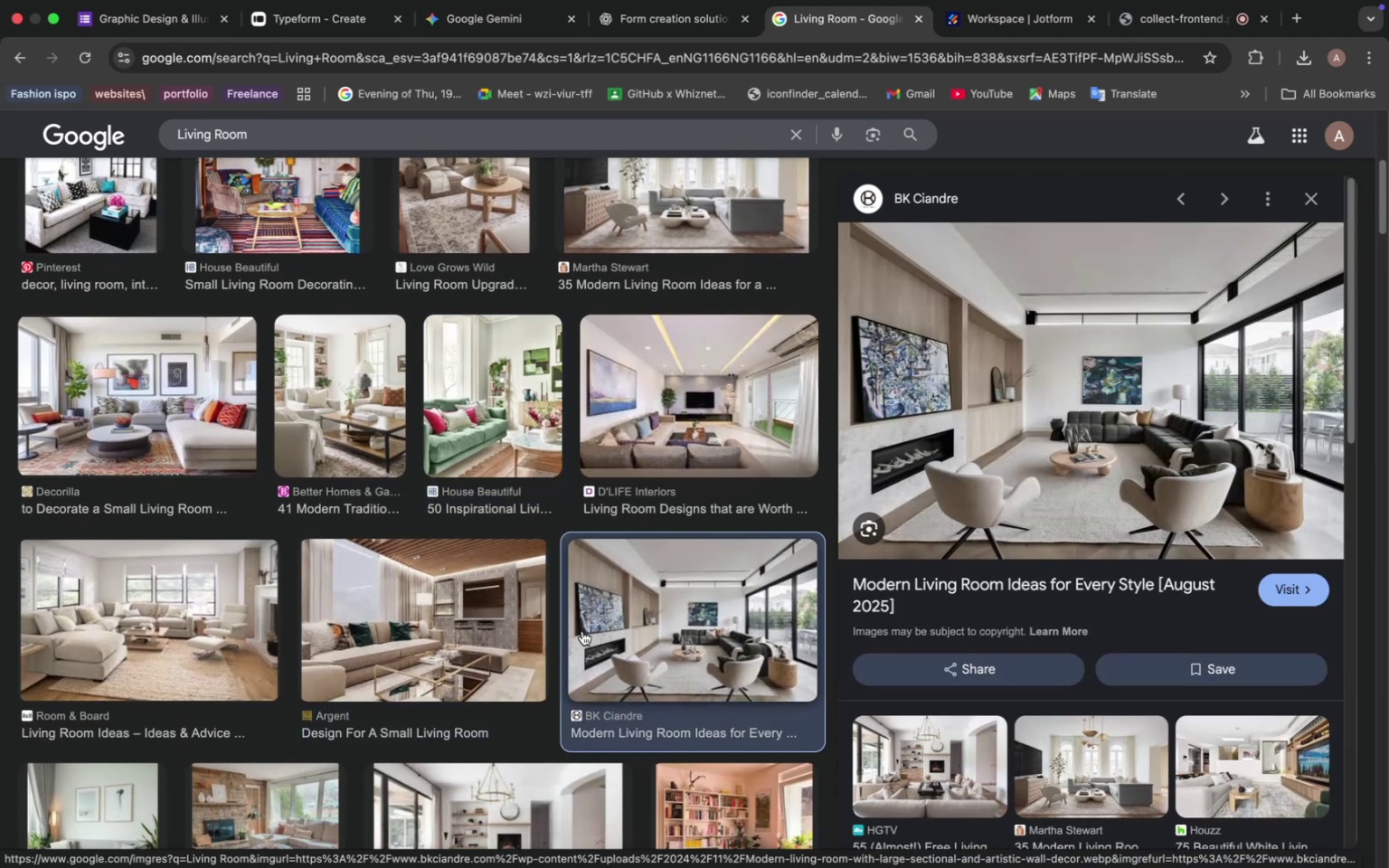 
wait(5.87)
 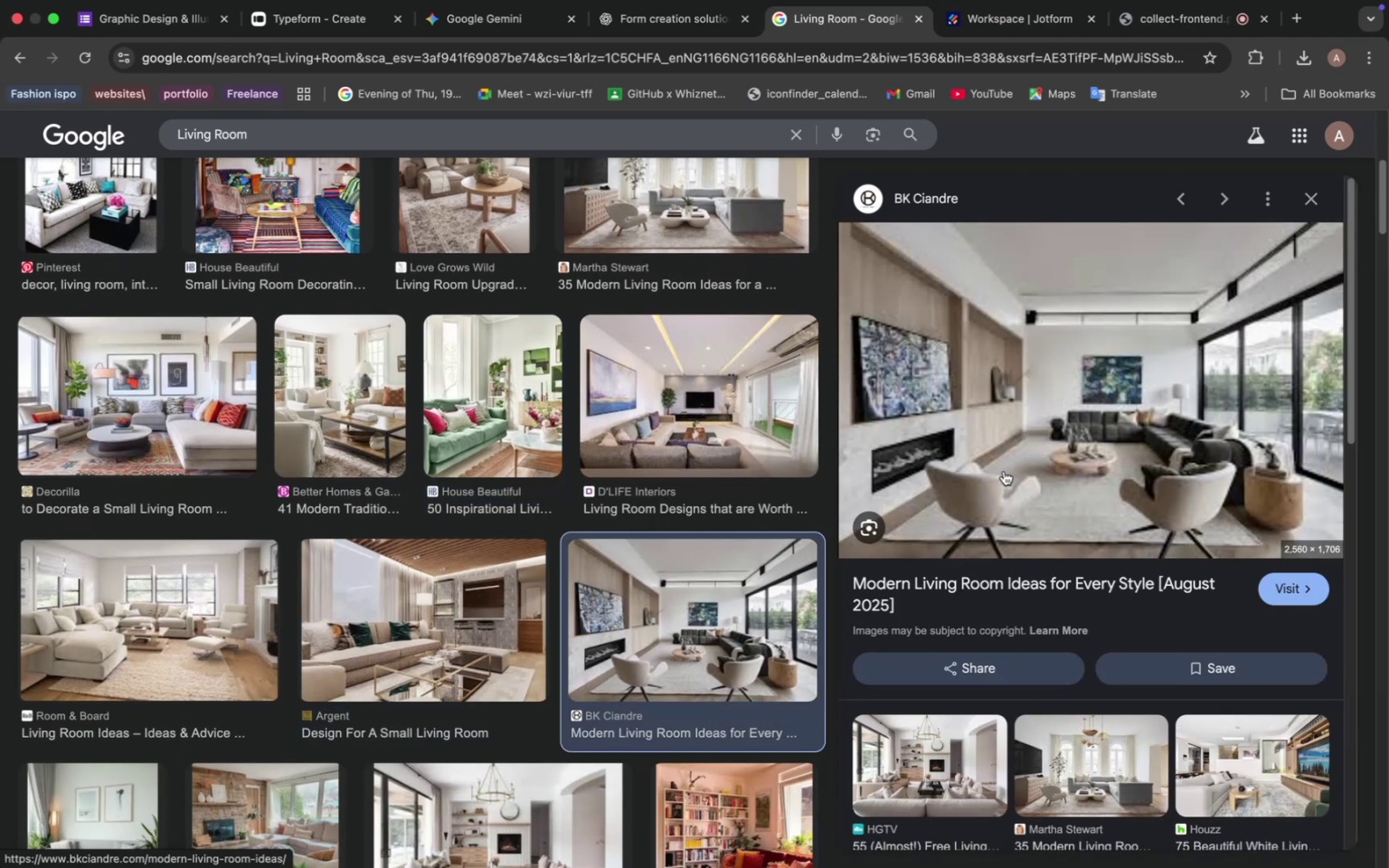 
scroll: coordinate [292, 637], scroll_direction: down, amount: 3.0
 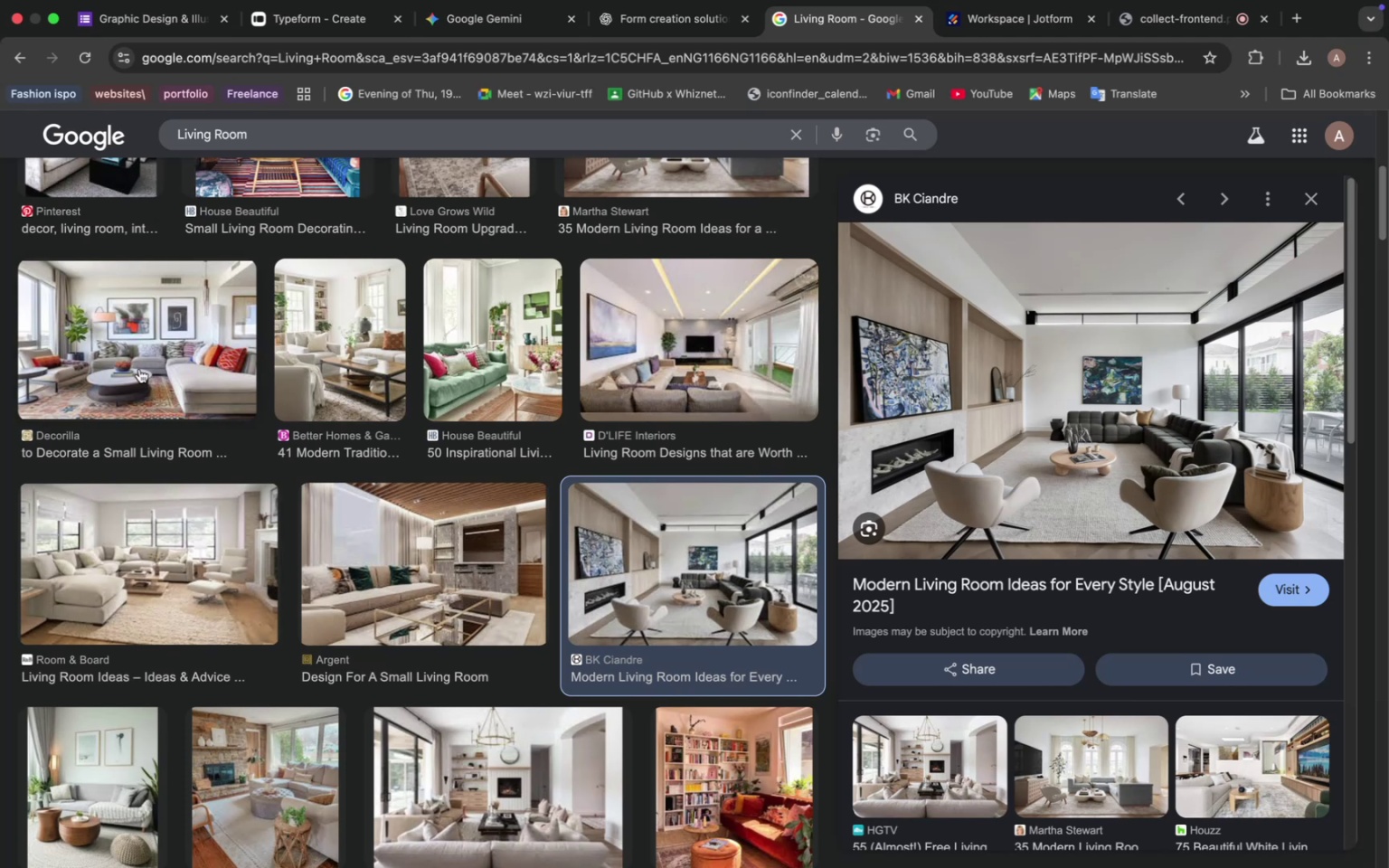 
left_click([143, 355])
 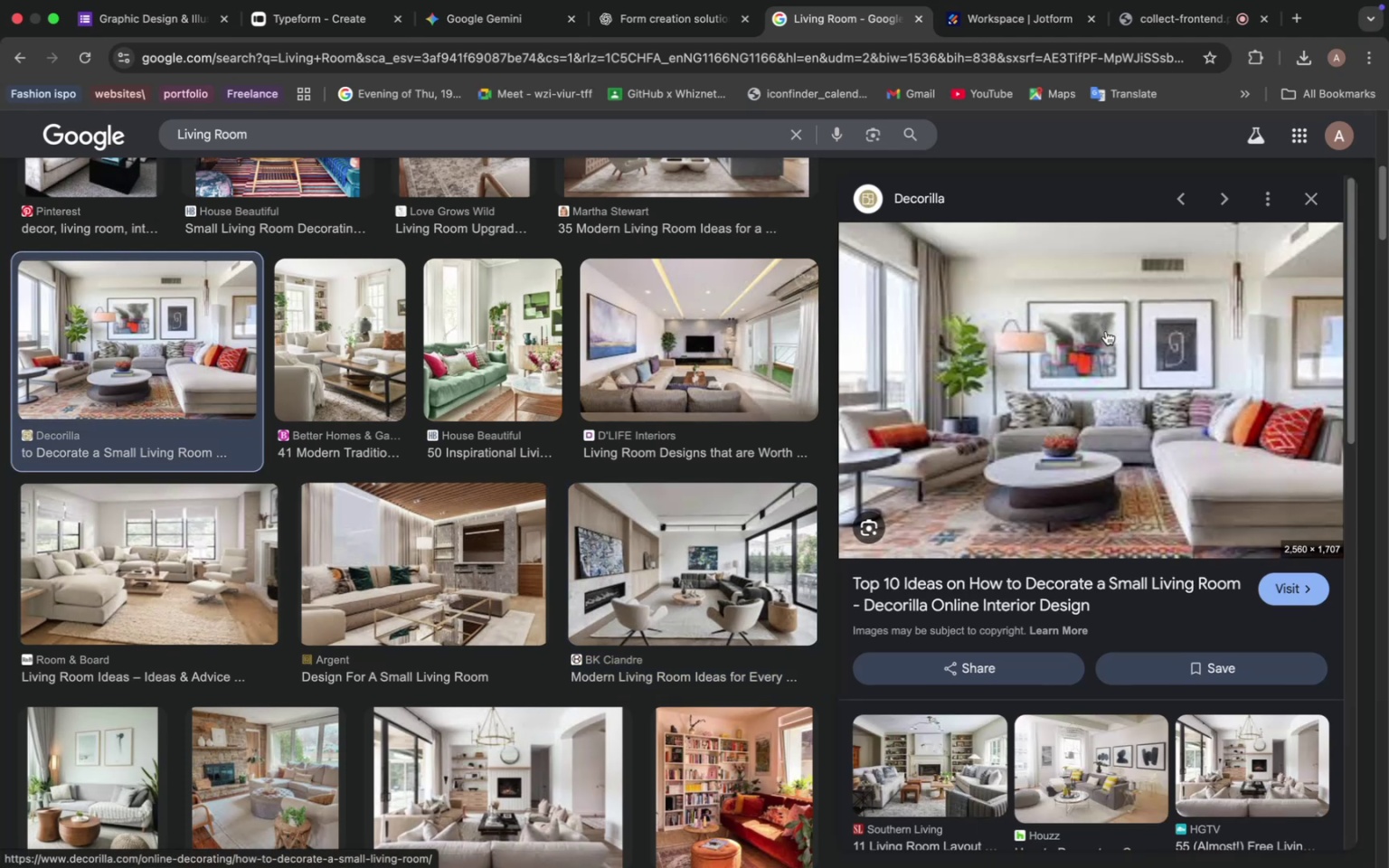 
scroll: coordinate [591, 558], scroll_direction: down, amount: 9.0
 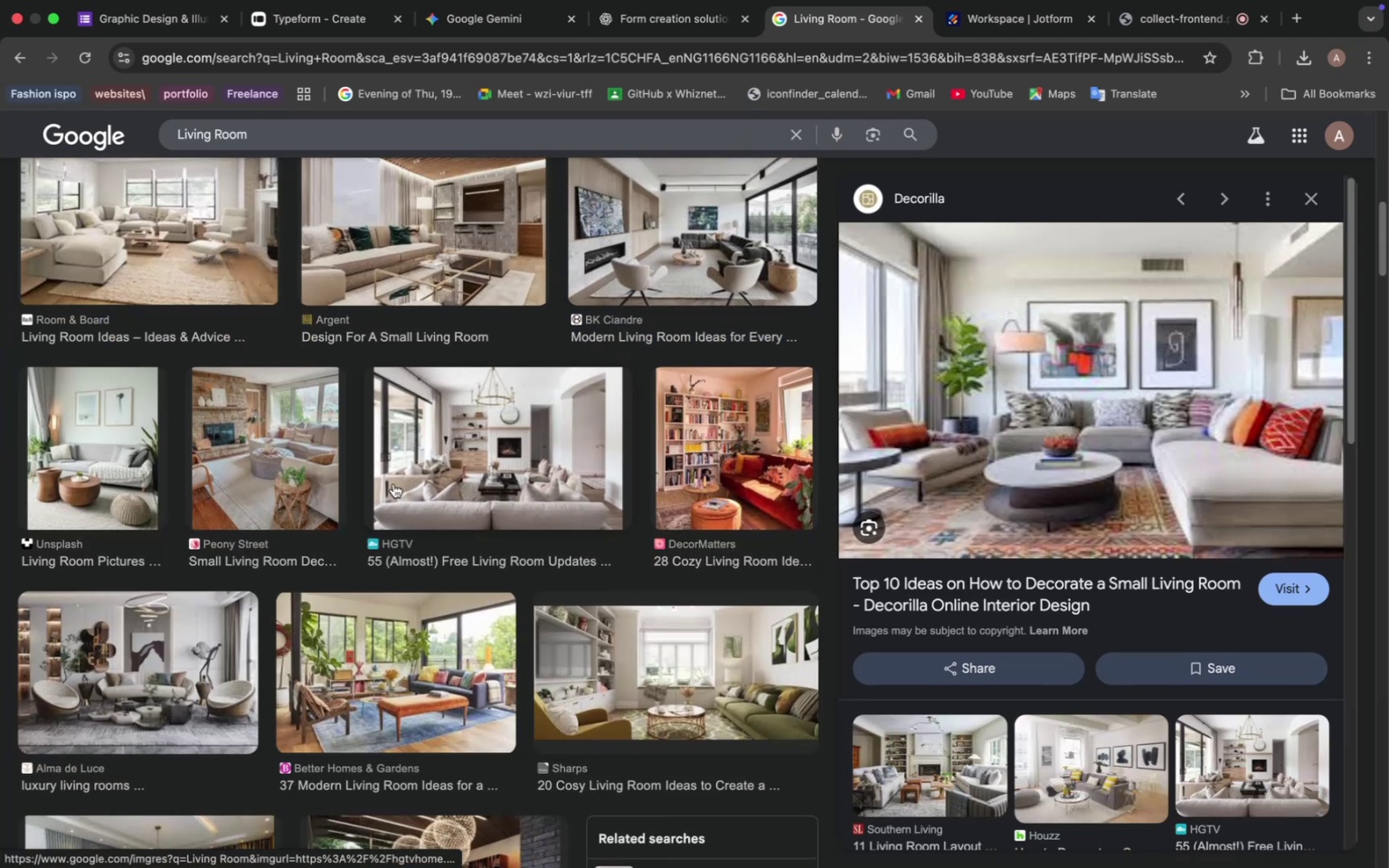 
left_click([332, 452])
 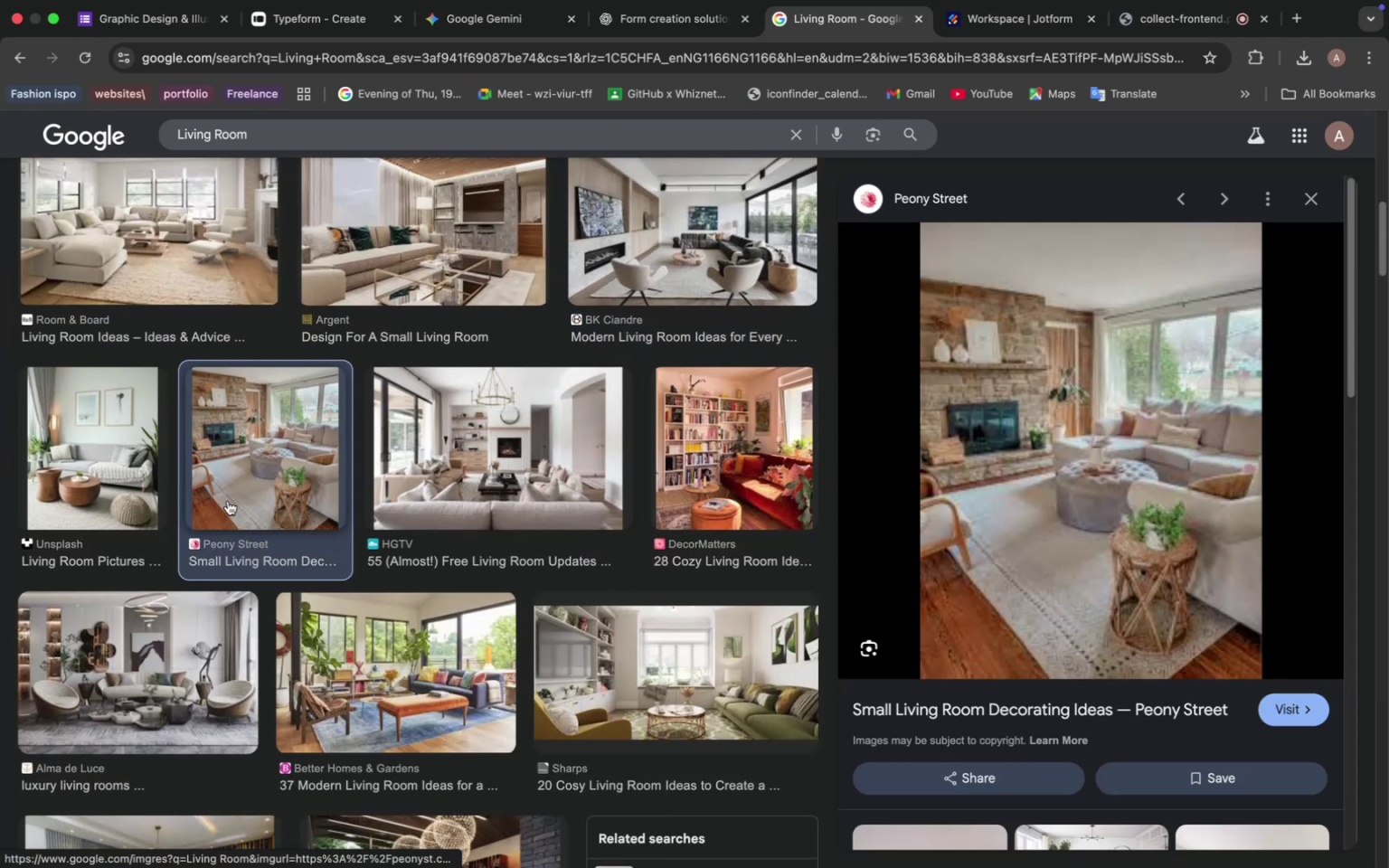 
left_click([103, 475])
 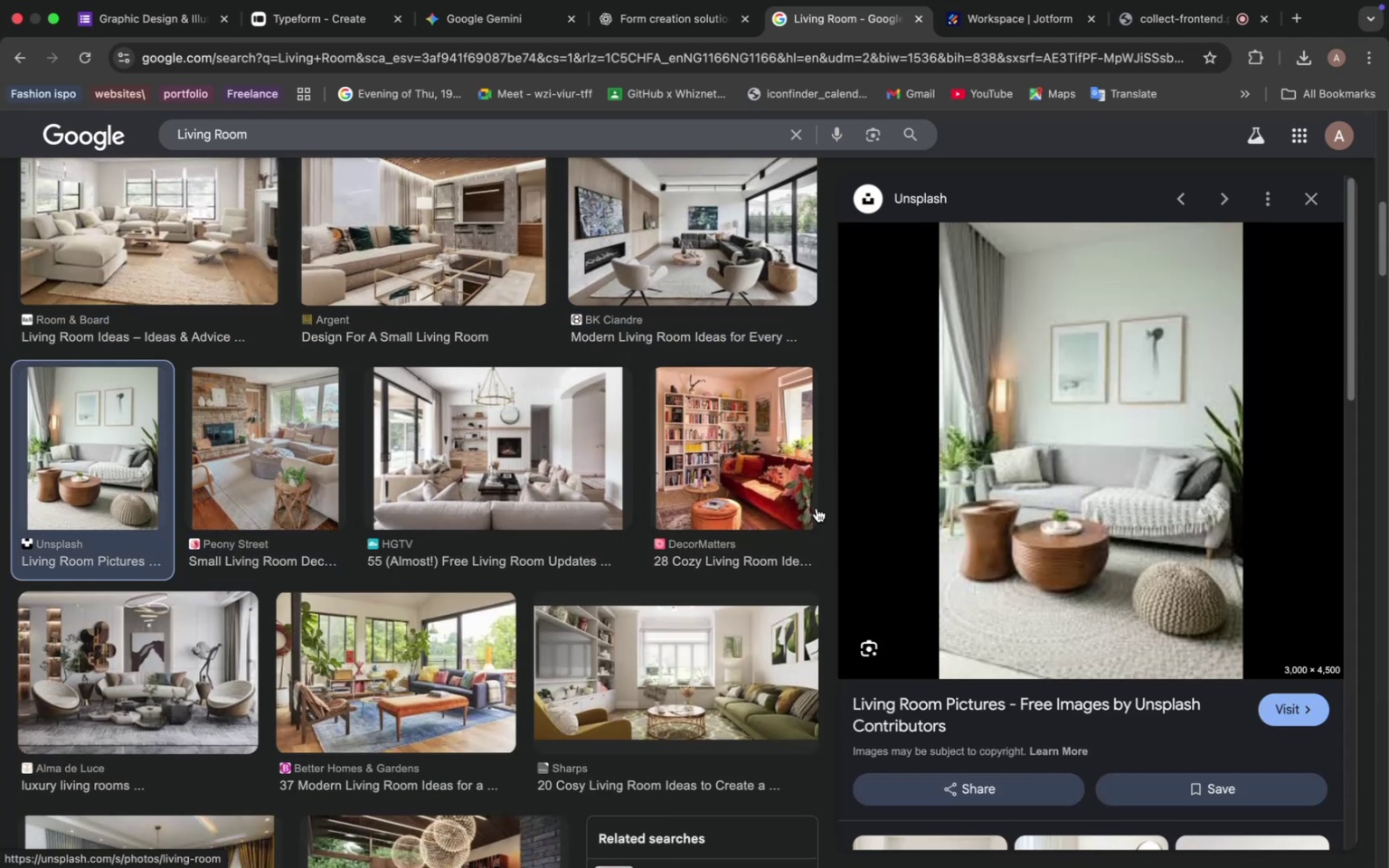 
scroll: coordinate [621, 600], scroll_direction: down, amount: 4.0
 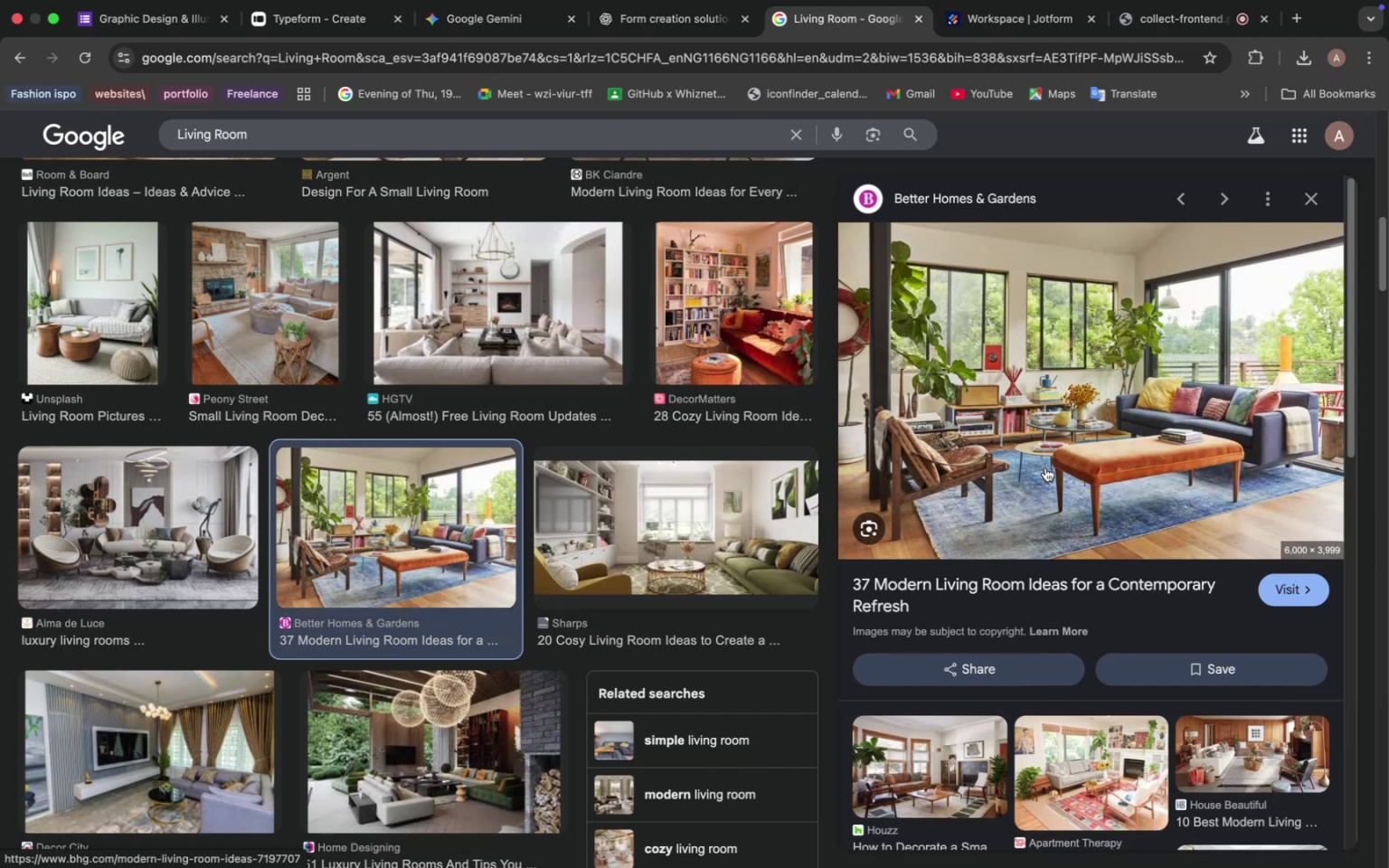 
wait(14.14)
 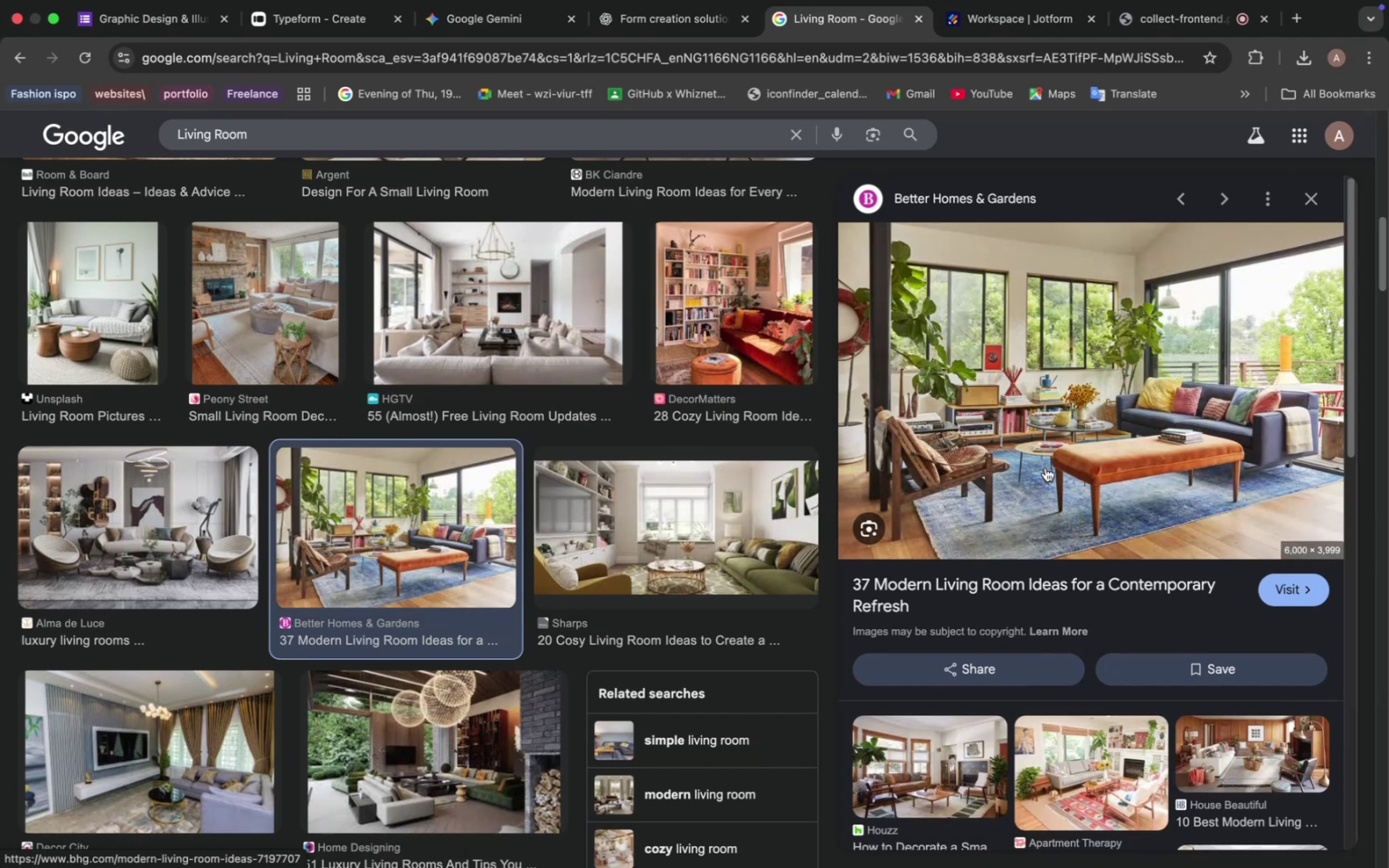 
scroll: coordinate [561, 583], scroll_direction: down, amount: 7.0
 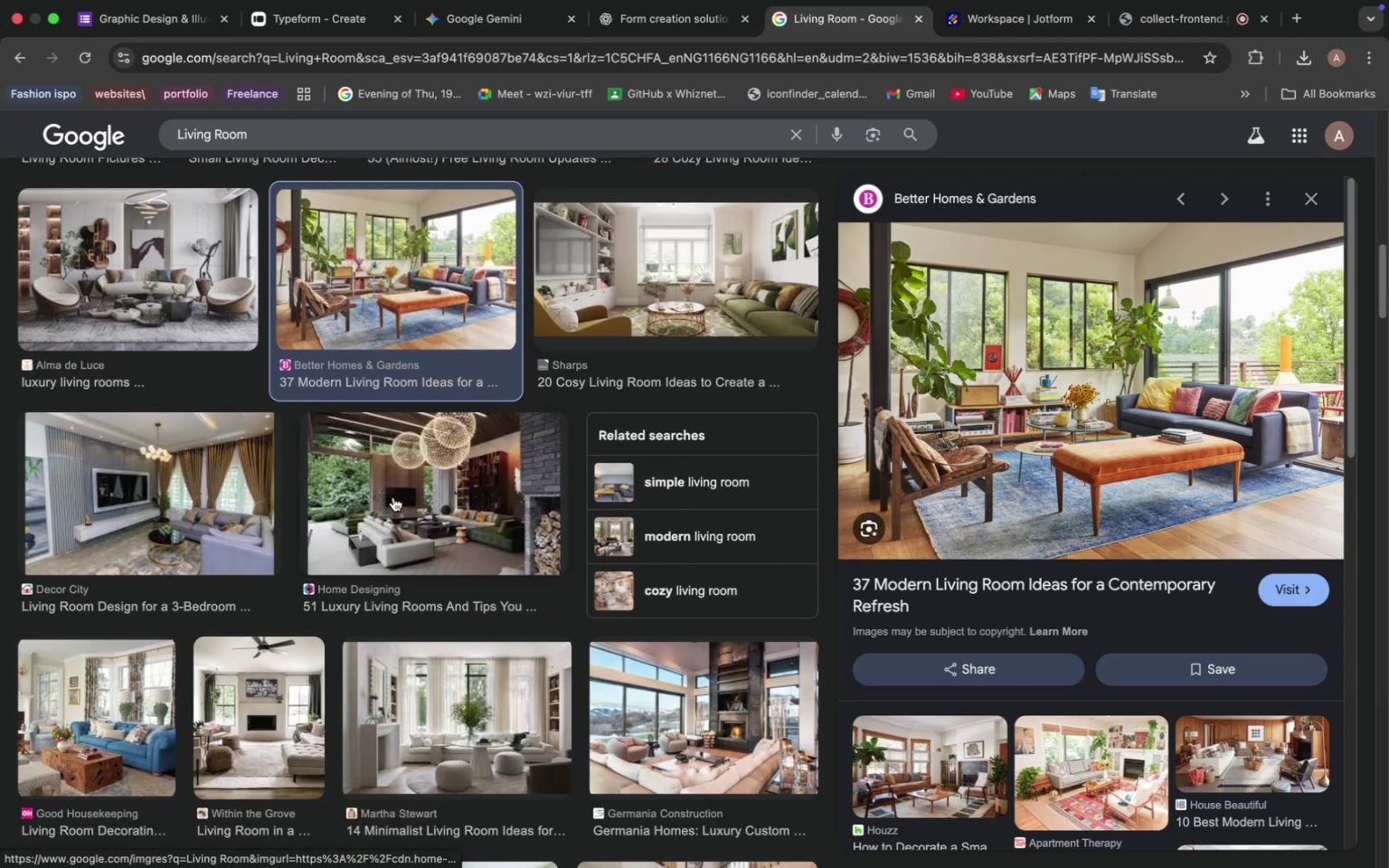 
left_click([413, 501])
 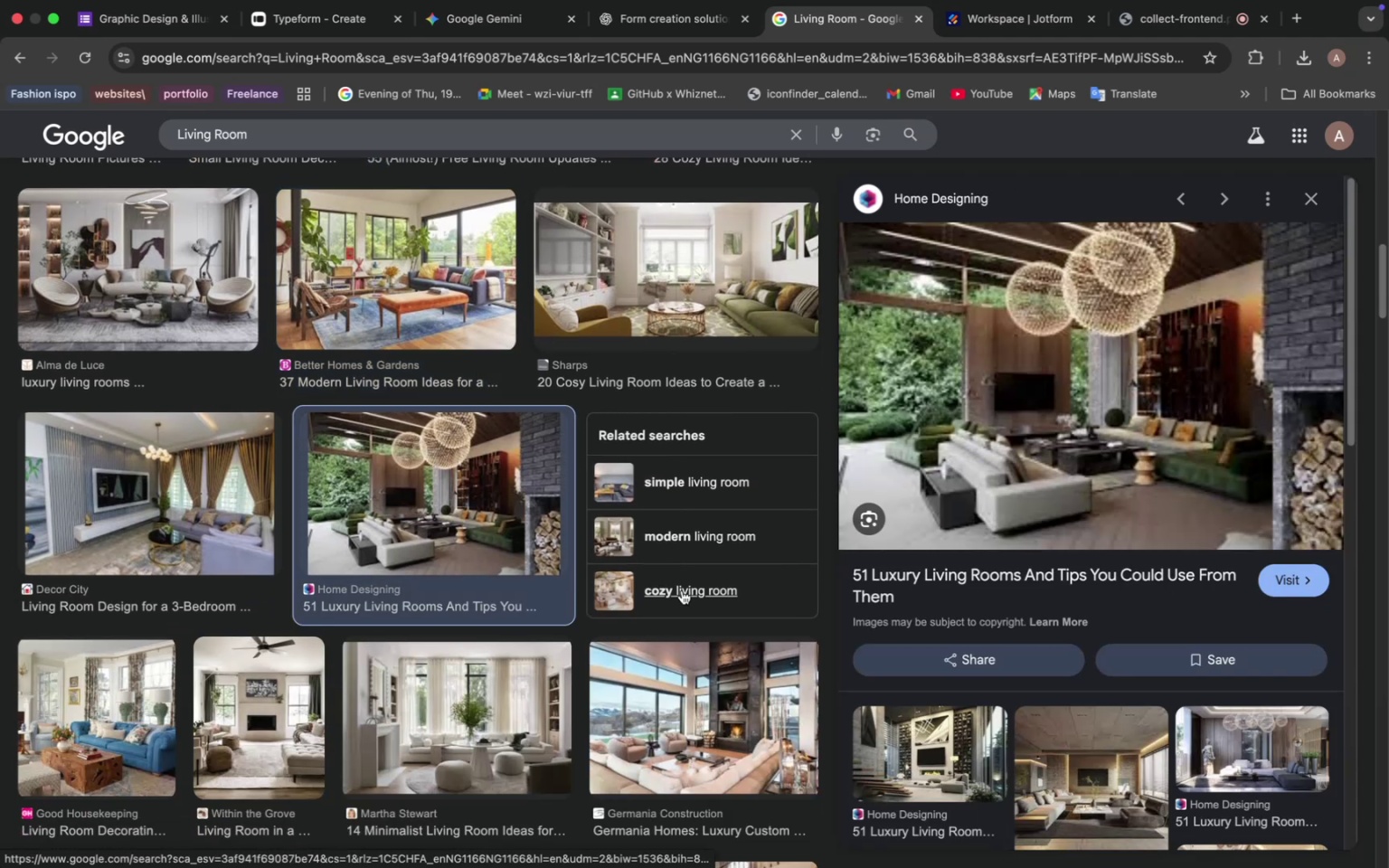 
scroll: coordinate [496, 548], scroll_direction: down, amount: 2.0
 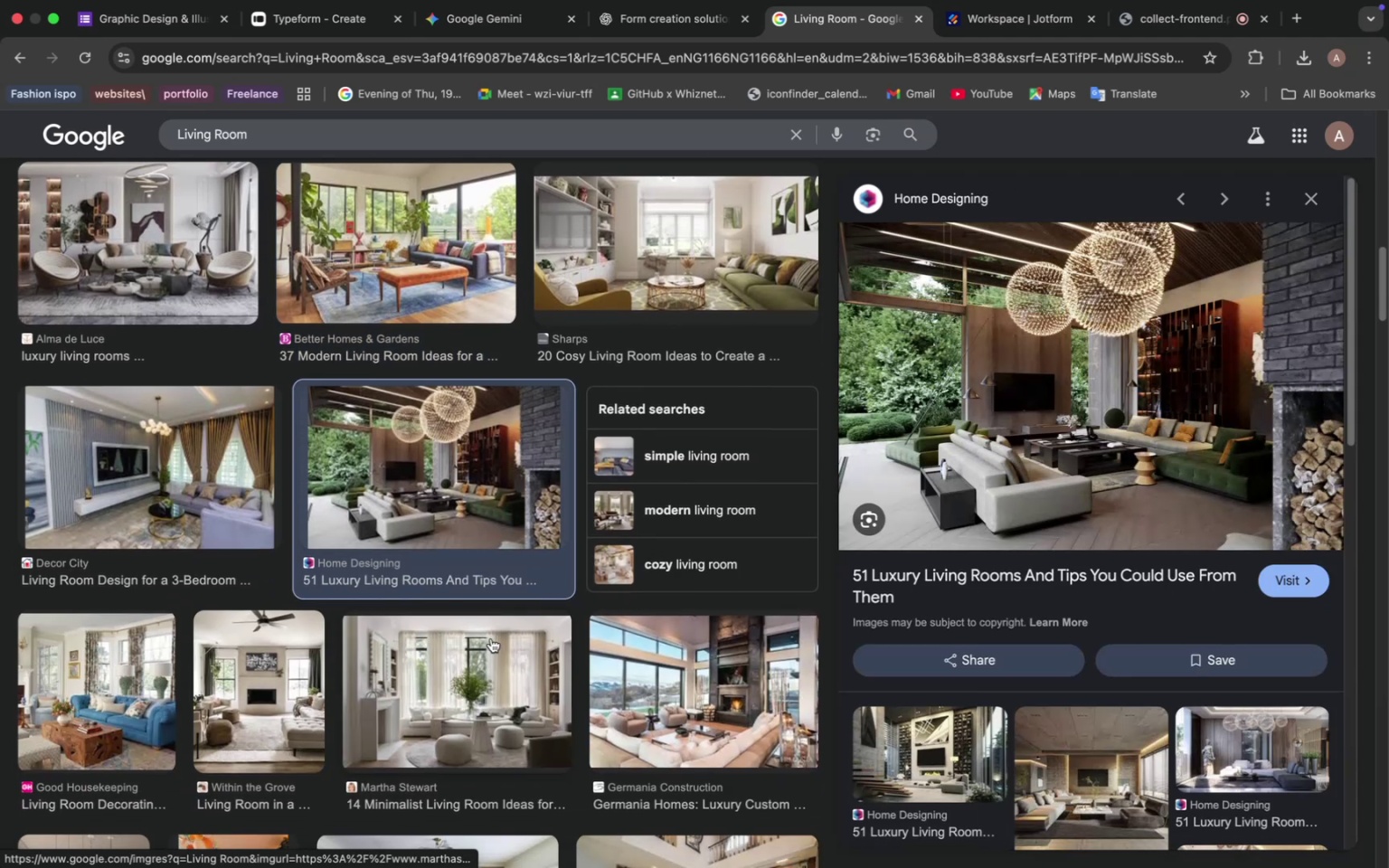 
left_click([481, 668])
 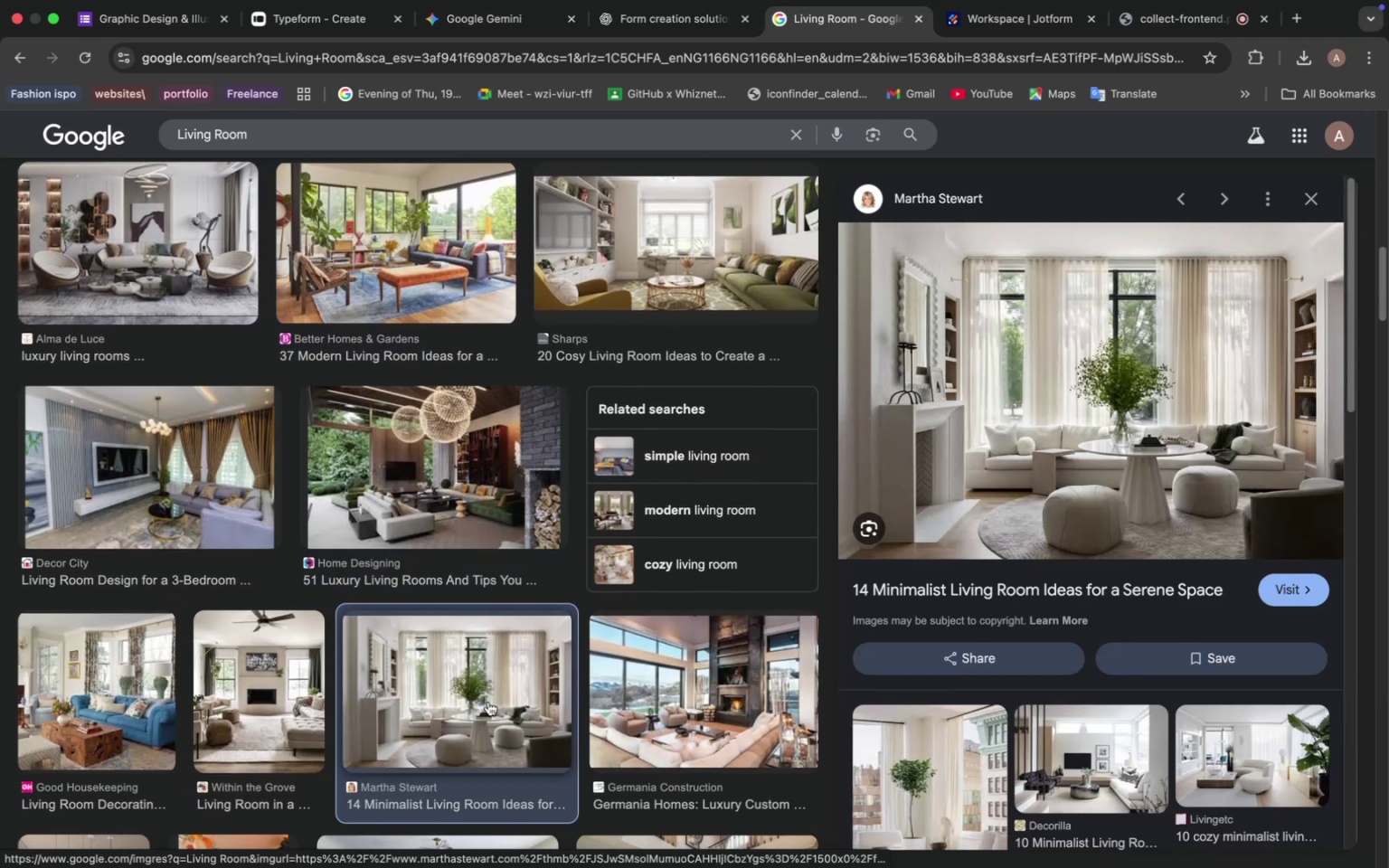 
left_click([658, 641])
 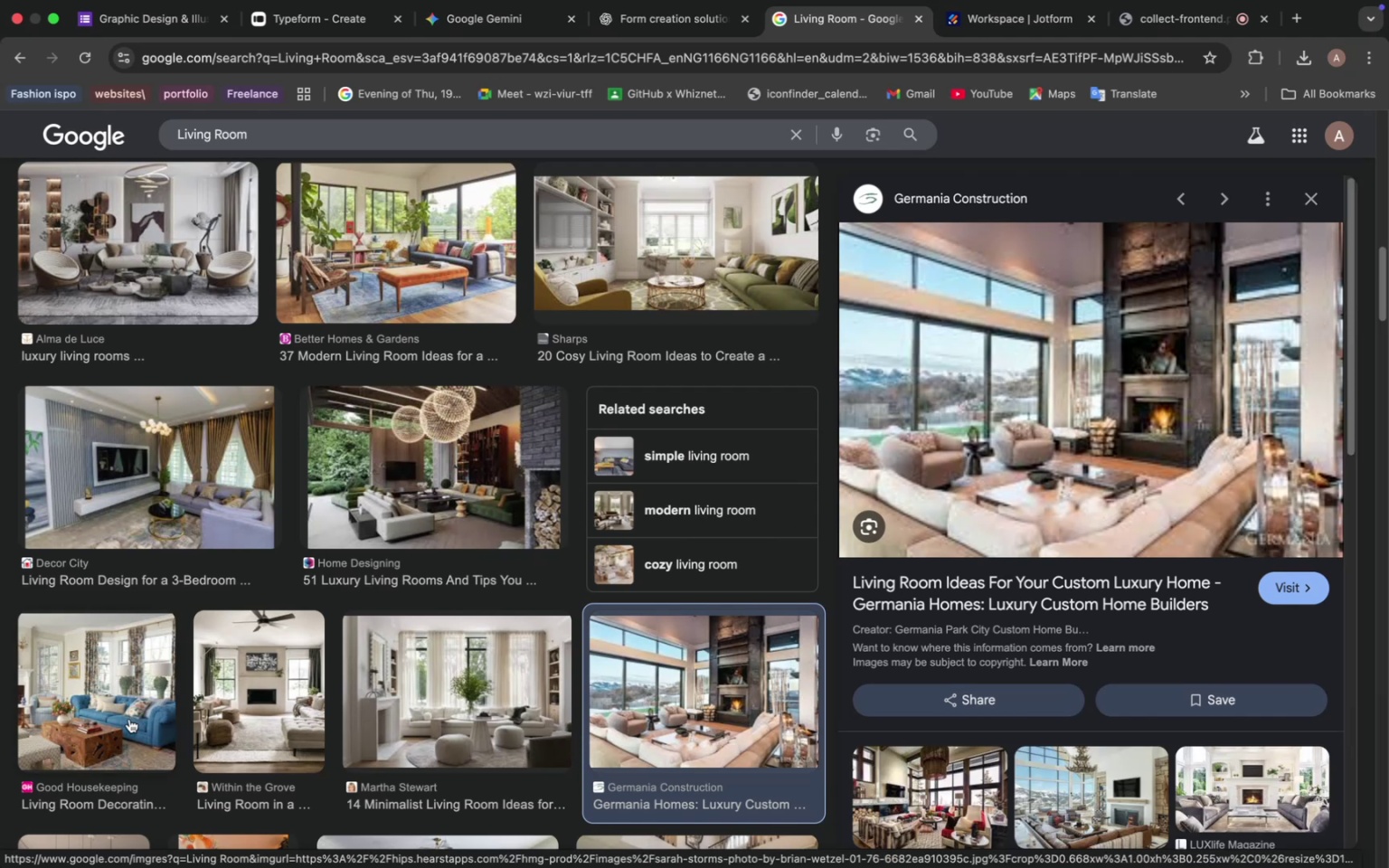 
left_click([118, 689])
 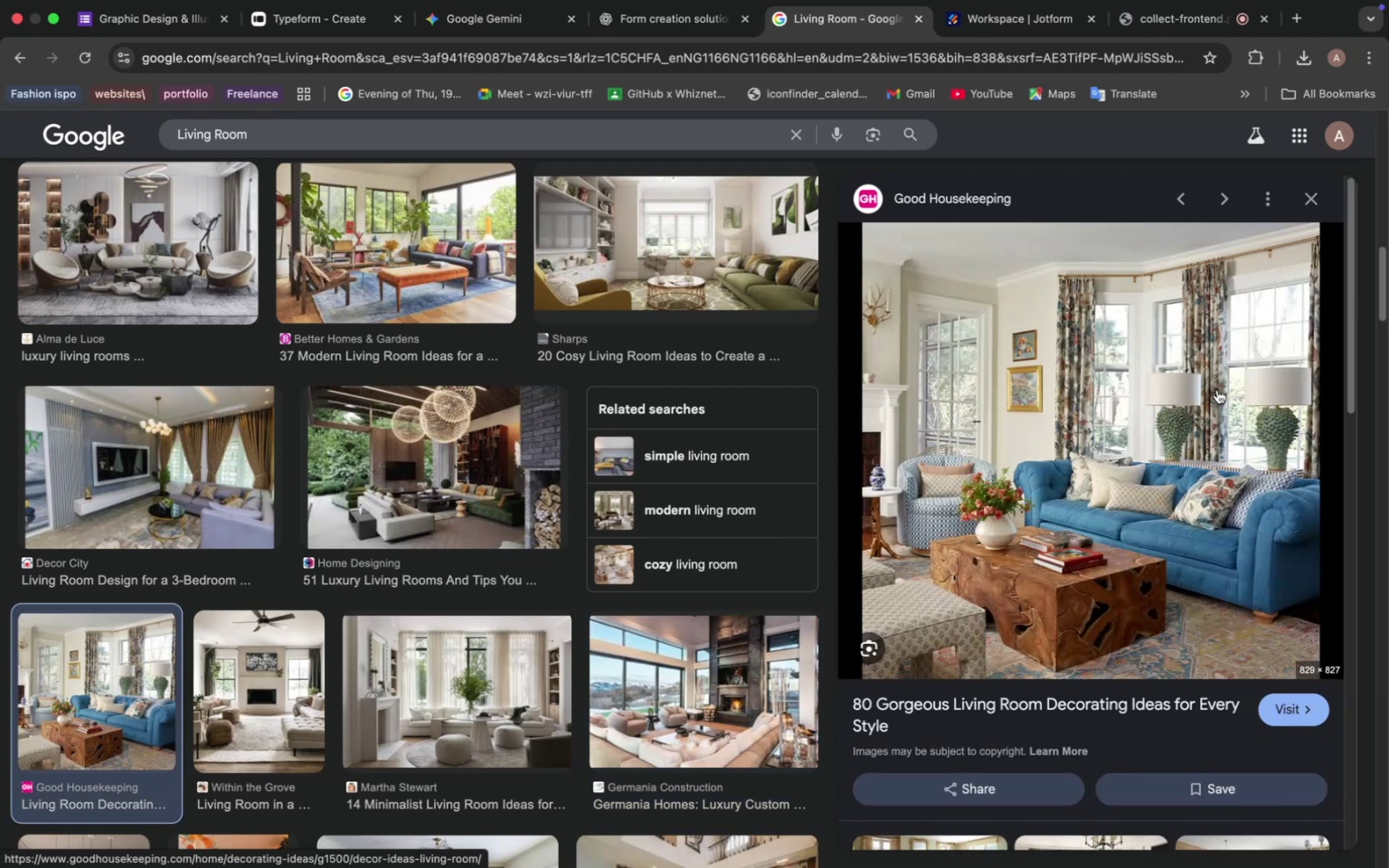 
right_click([1122, 427])
 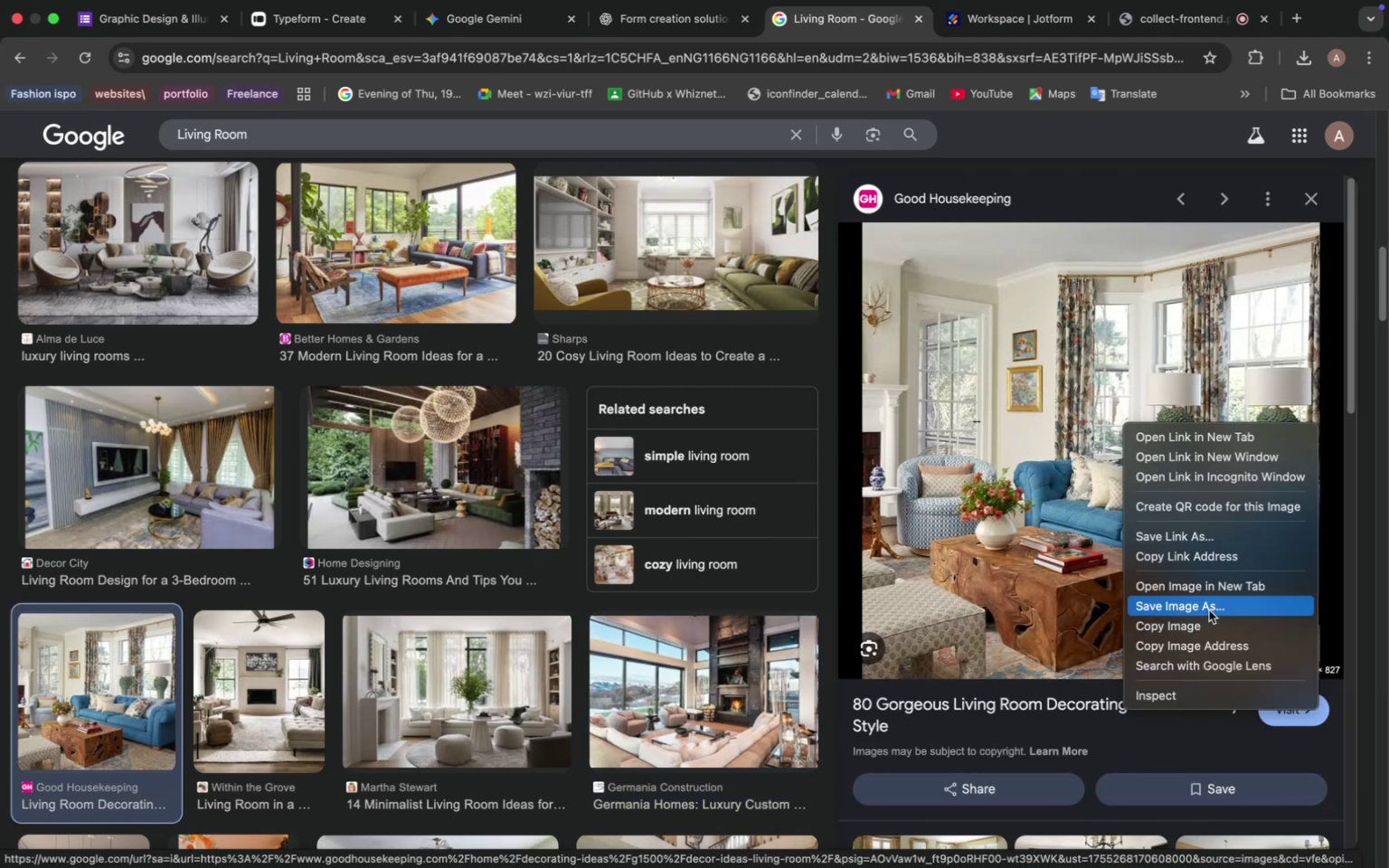 
left_click([1209, 610])
 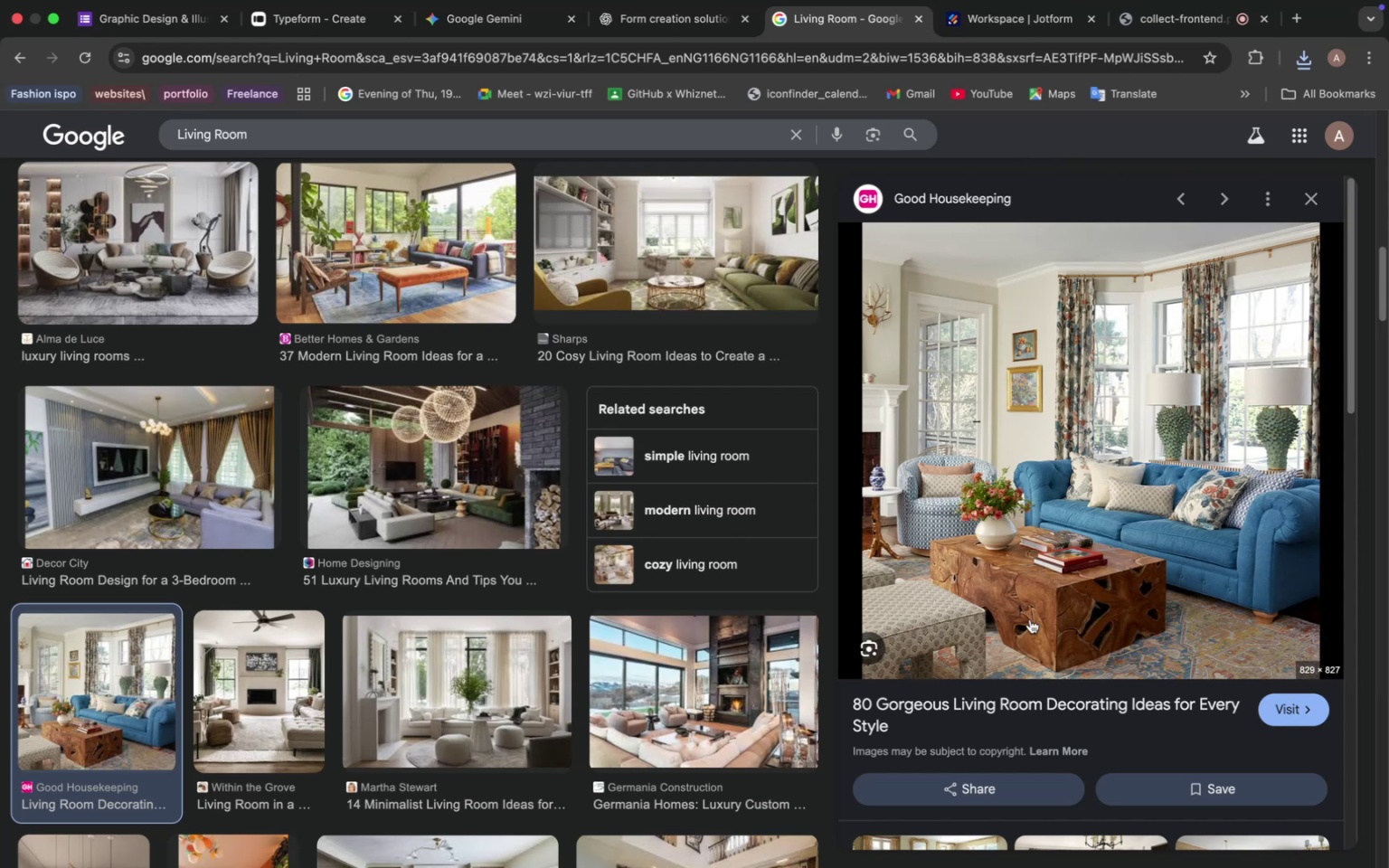 
wait(32.54)
 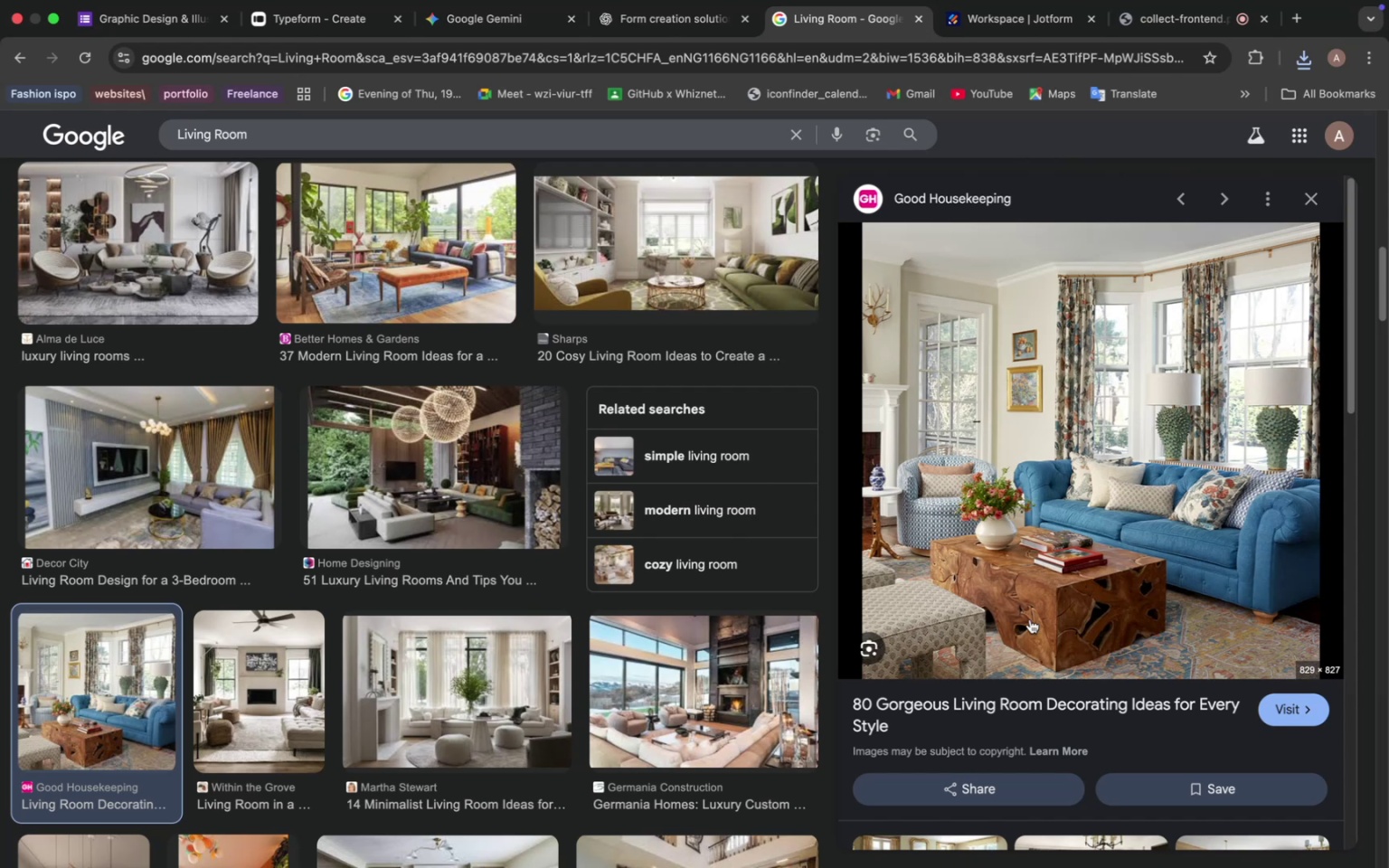 
left_click([318, 16])
 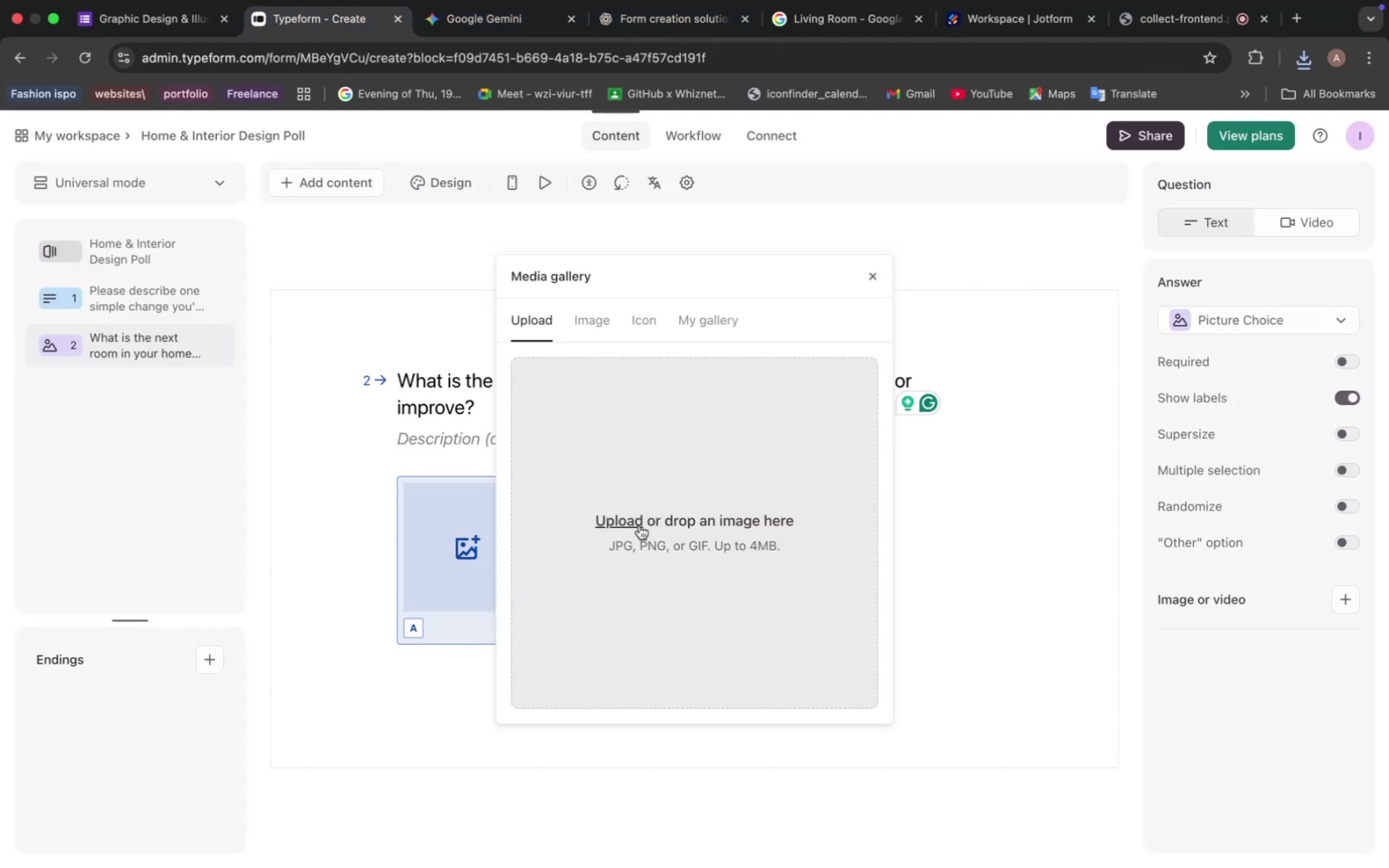 
left_click([628, 522])
 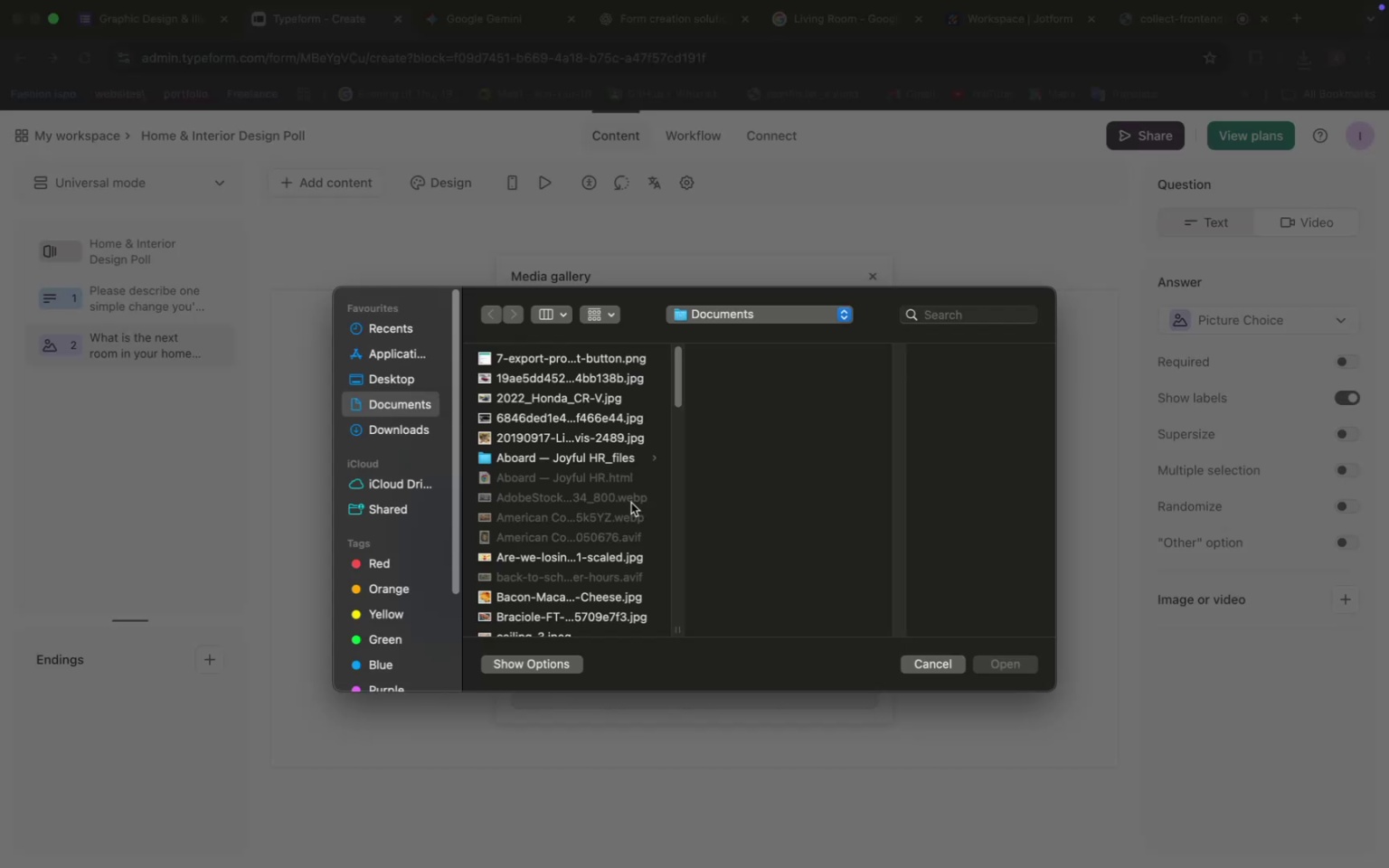 
scroll: coordinate [593, 469], scroll_direction: down, amount: 51.0
 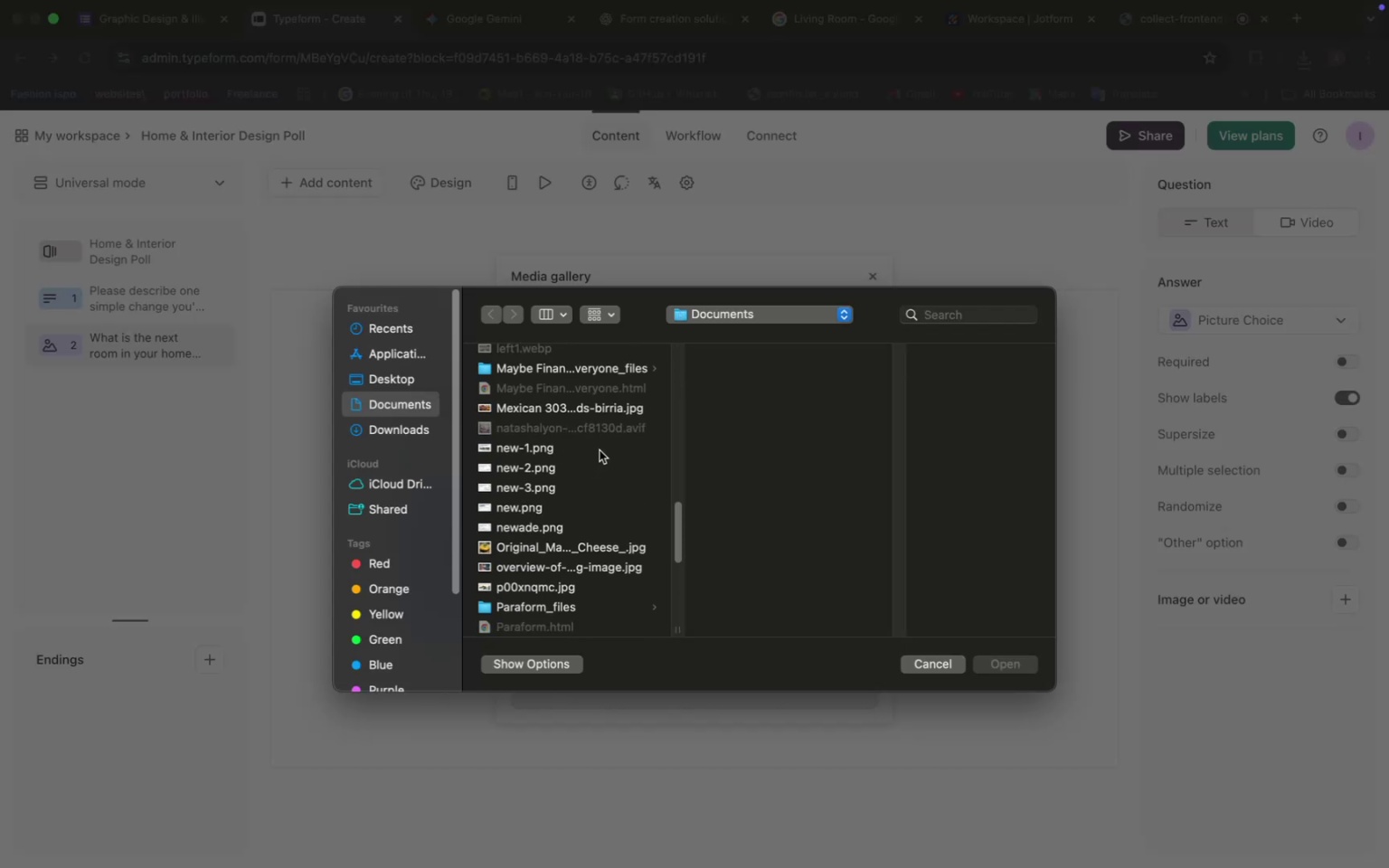 
hold_key(key=Fn, duration=0.61)
 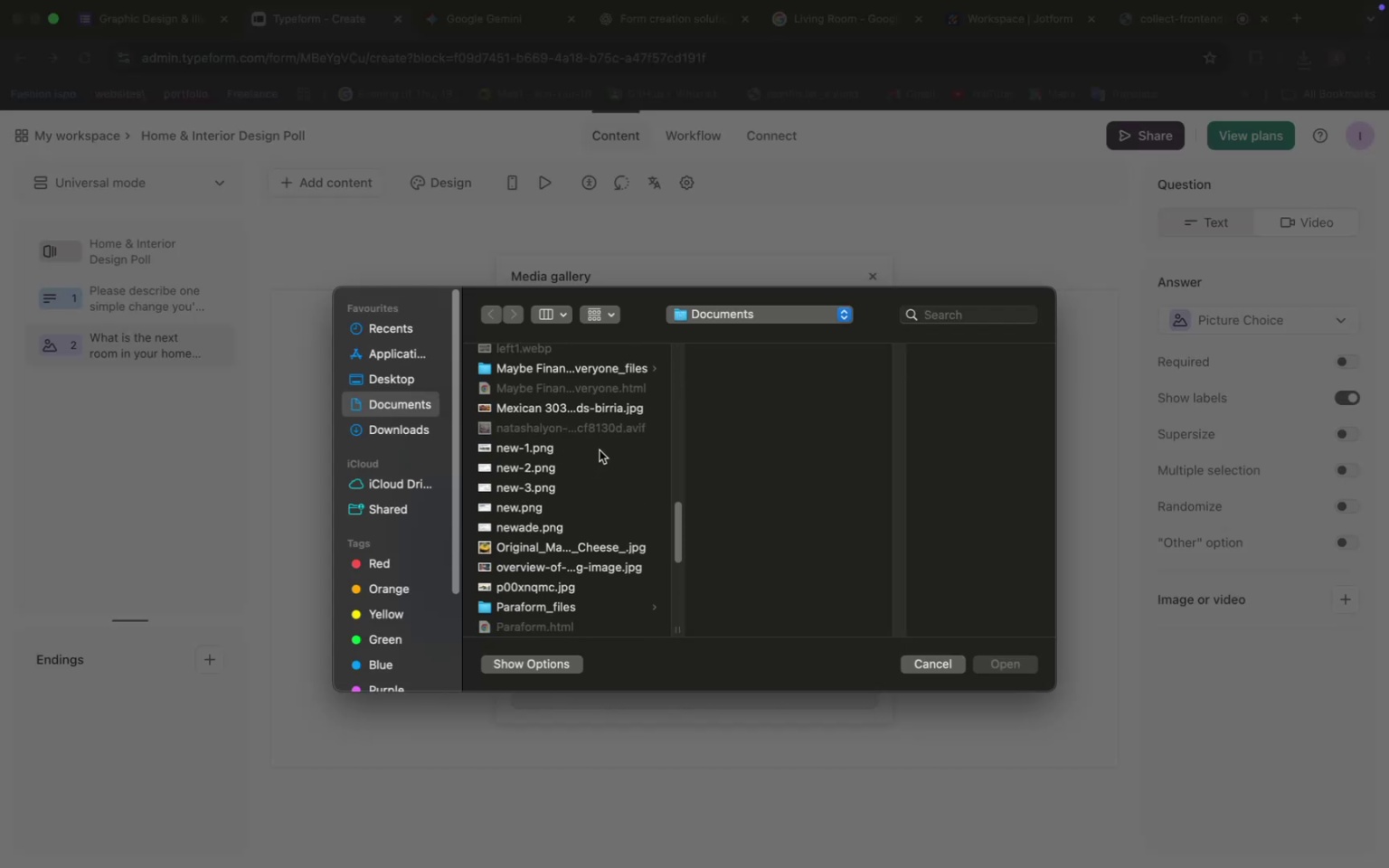 
hold_key(key=AltRight, duration=0.57)
 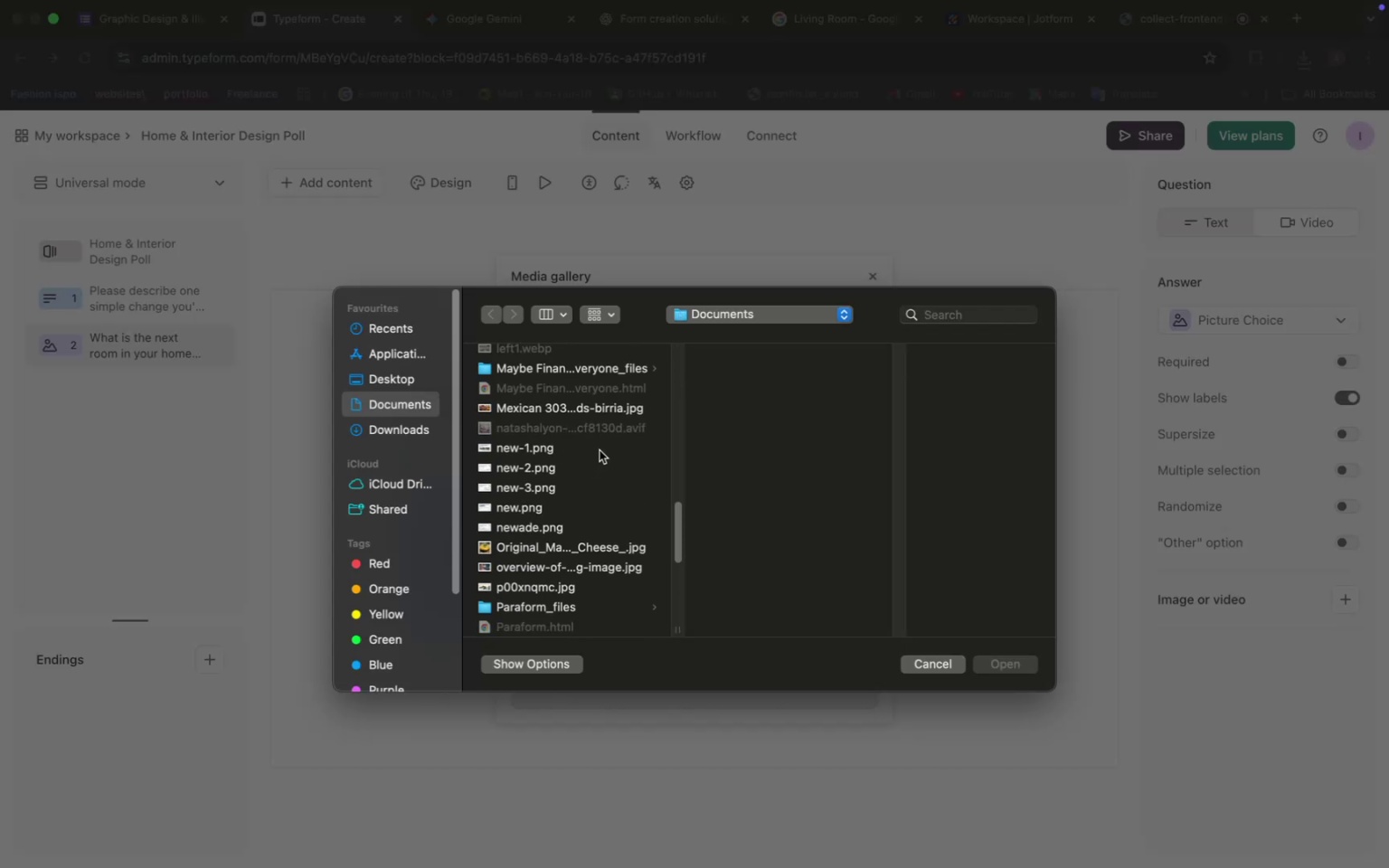 
hold_key(key=ControlRight, duration=0.36)
 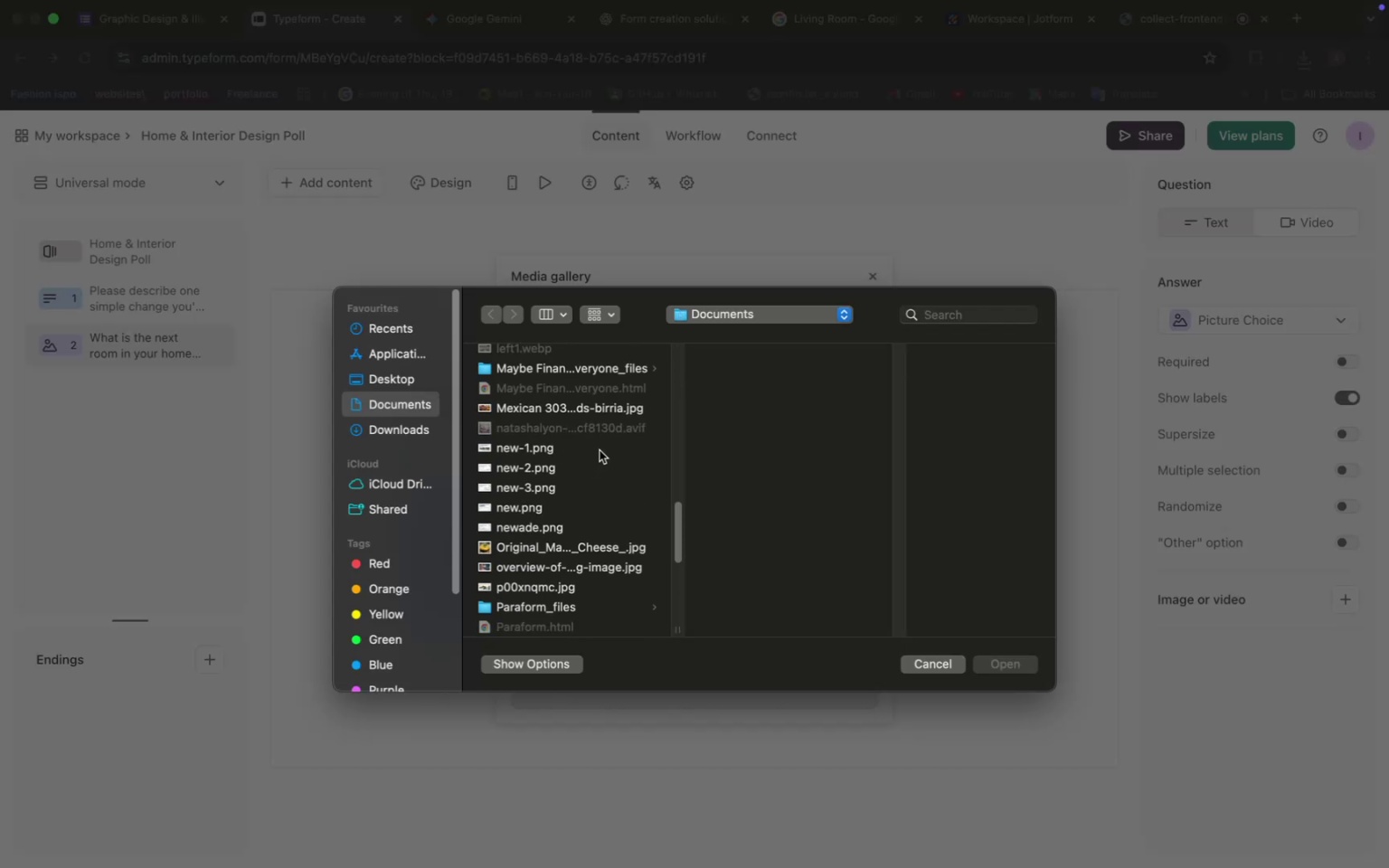 
scroll: coordinate [600, 452], scroll_direction: down, amount: 6.0
 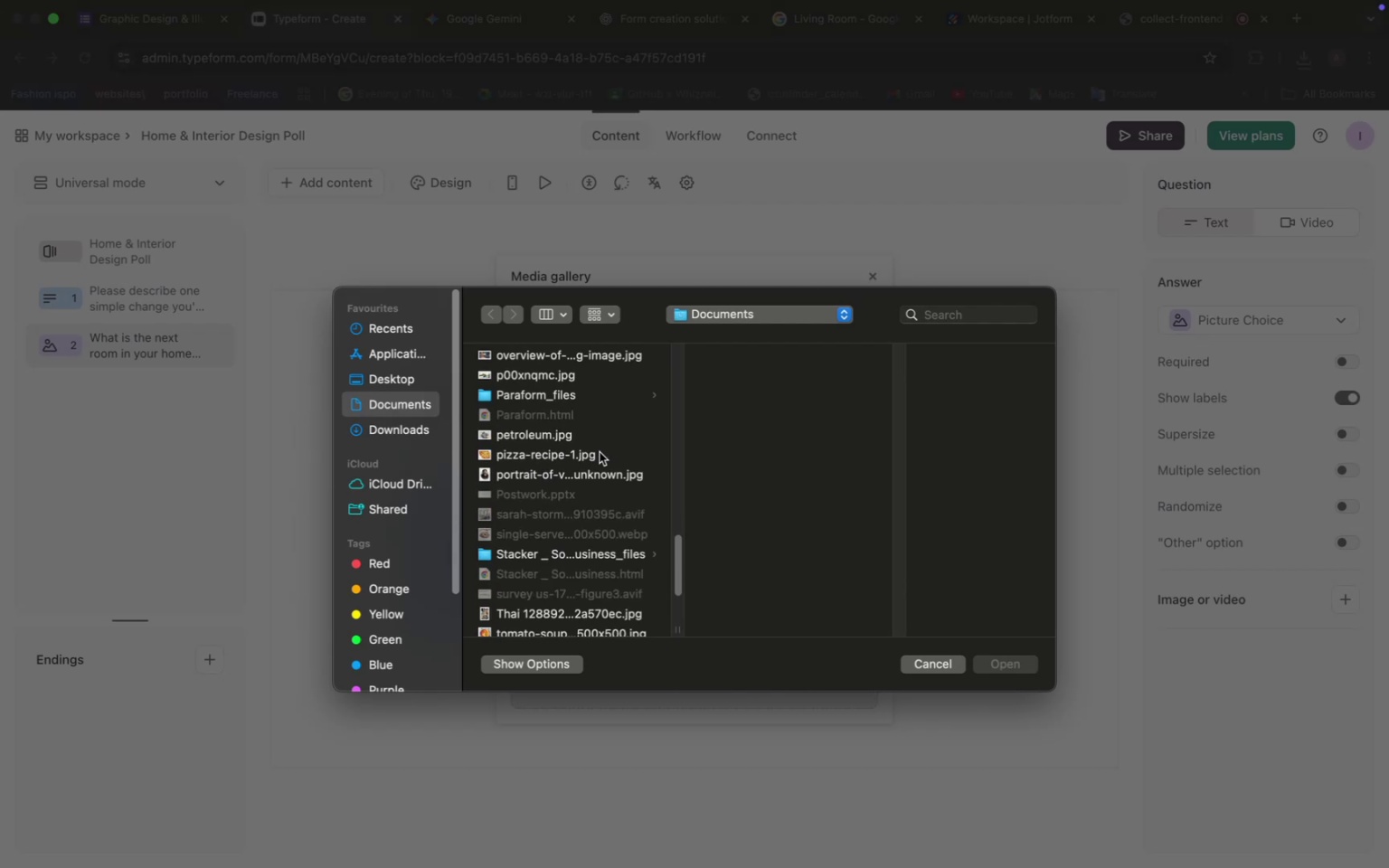 
scroll: coordinate [600, 452], scroll_direction: up, amount: 2.0
 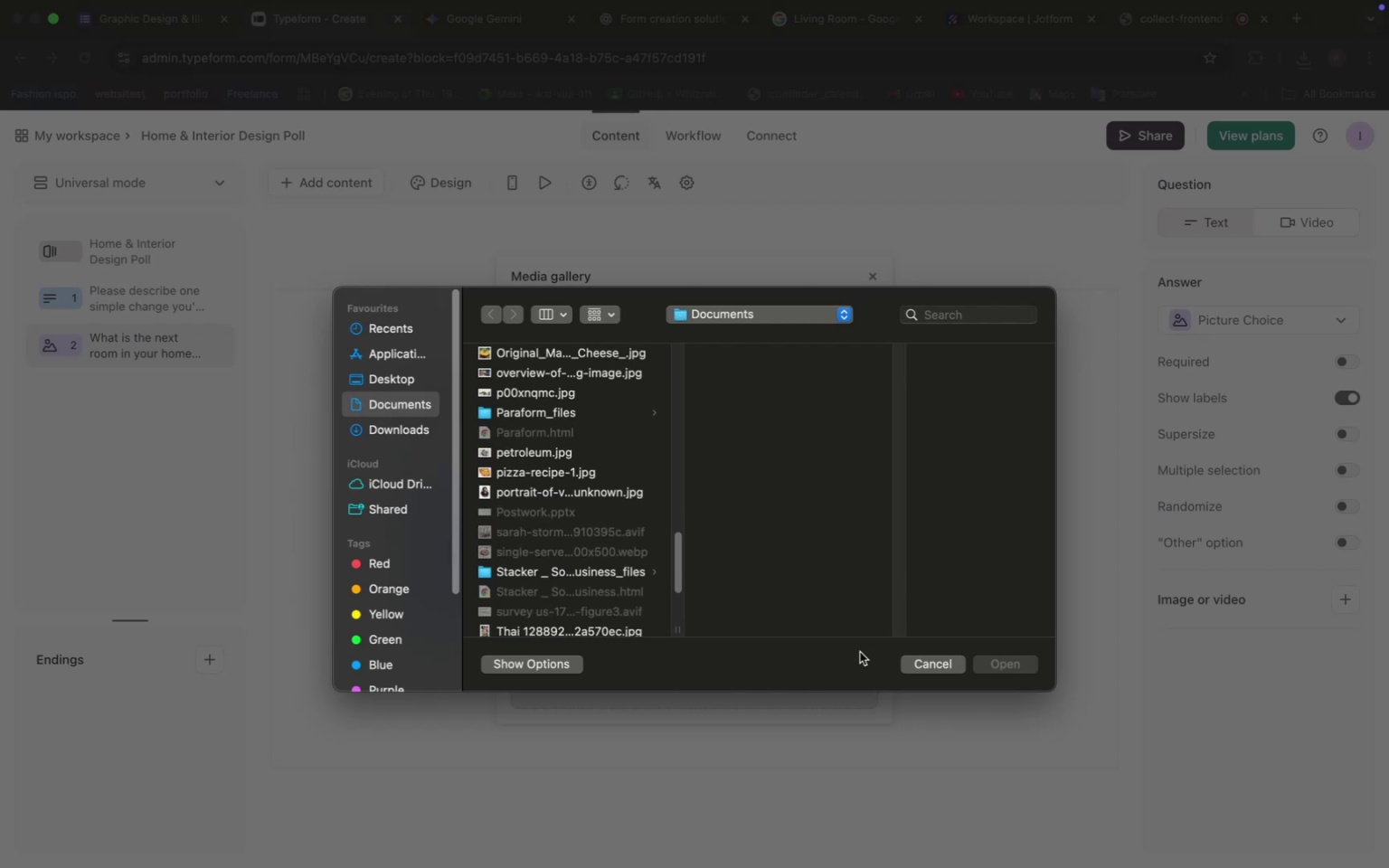 
left_click([931, 660])
 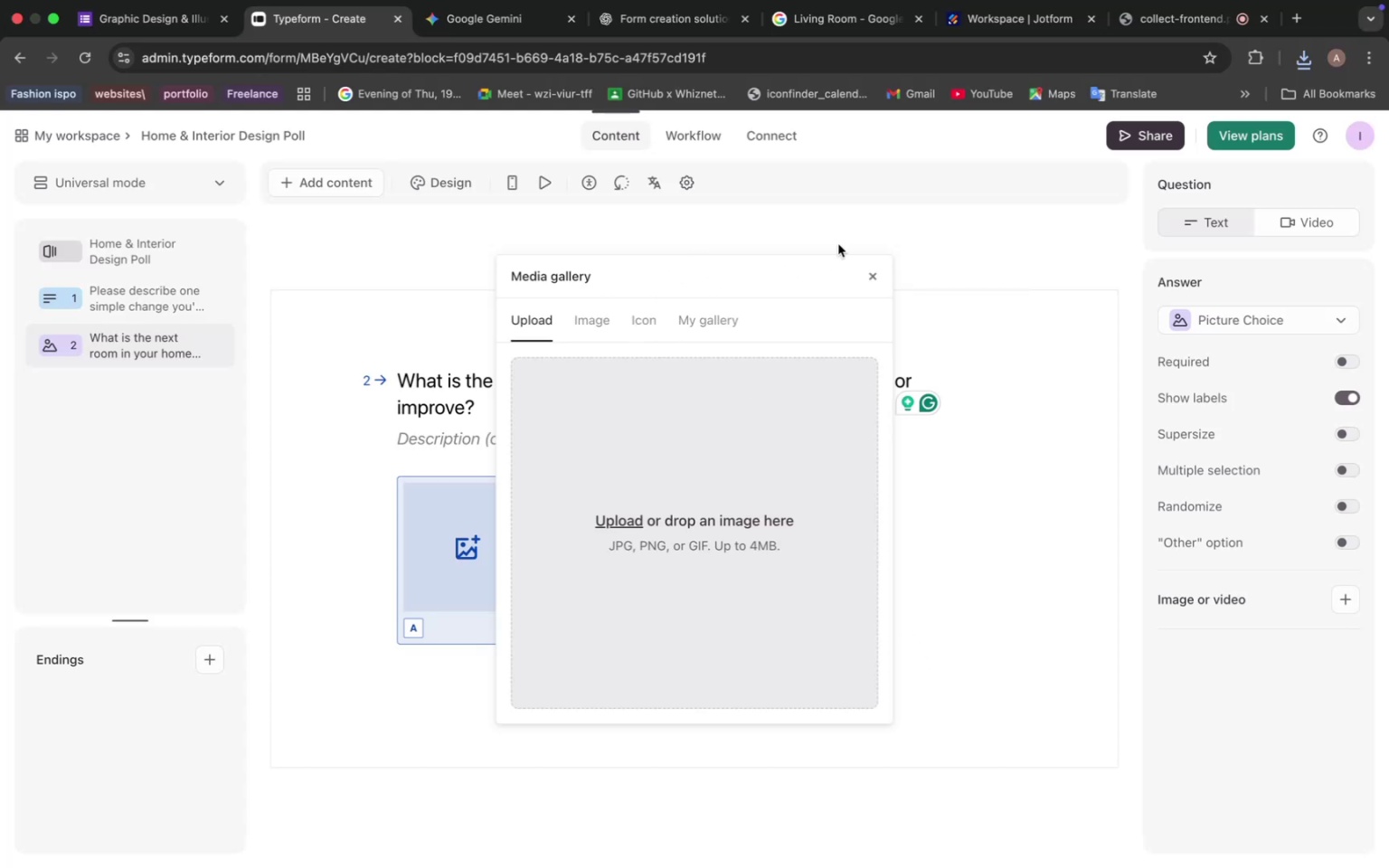 
left_click([878, 271])
 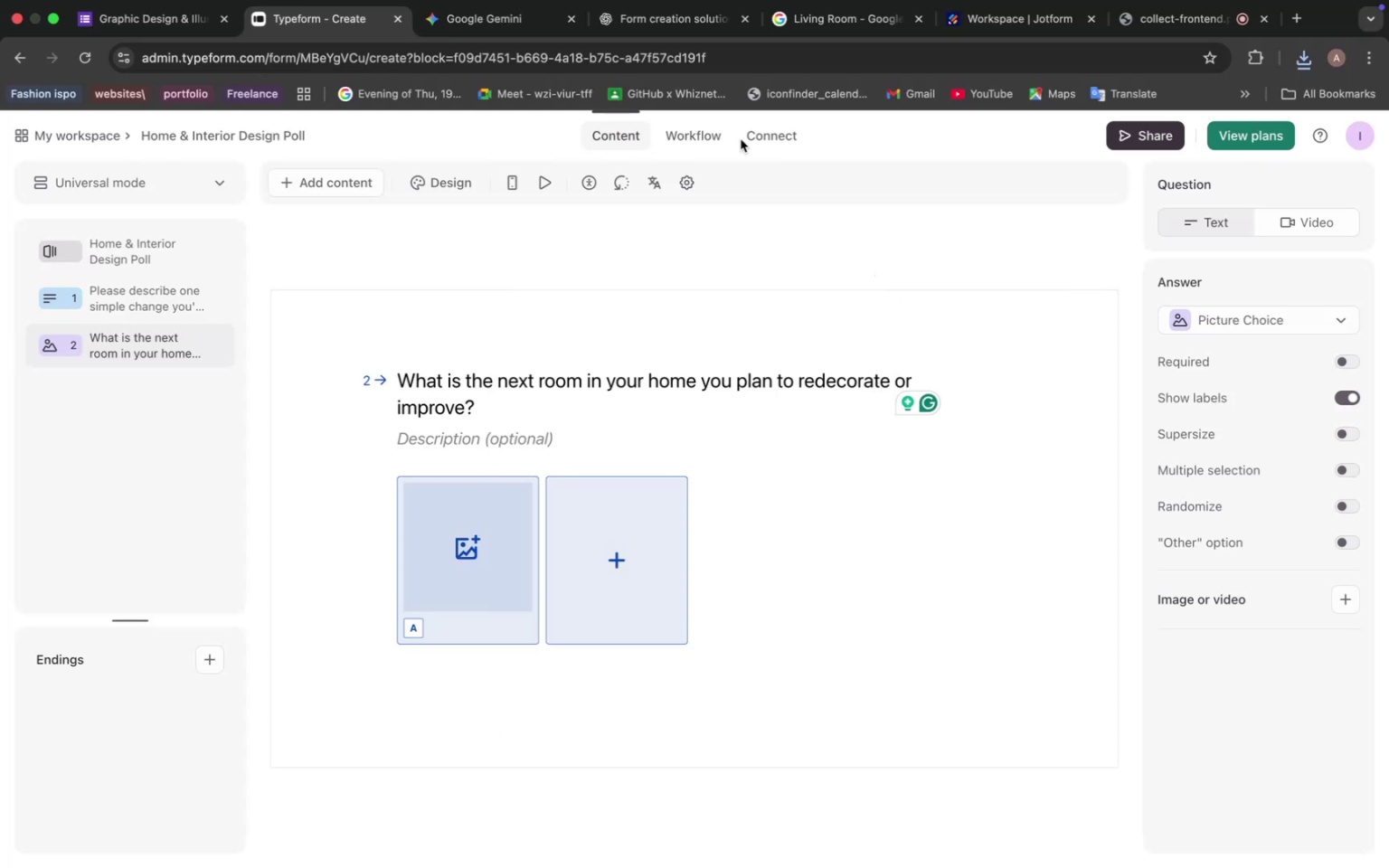 
mouse_move([665, 9])
 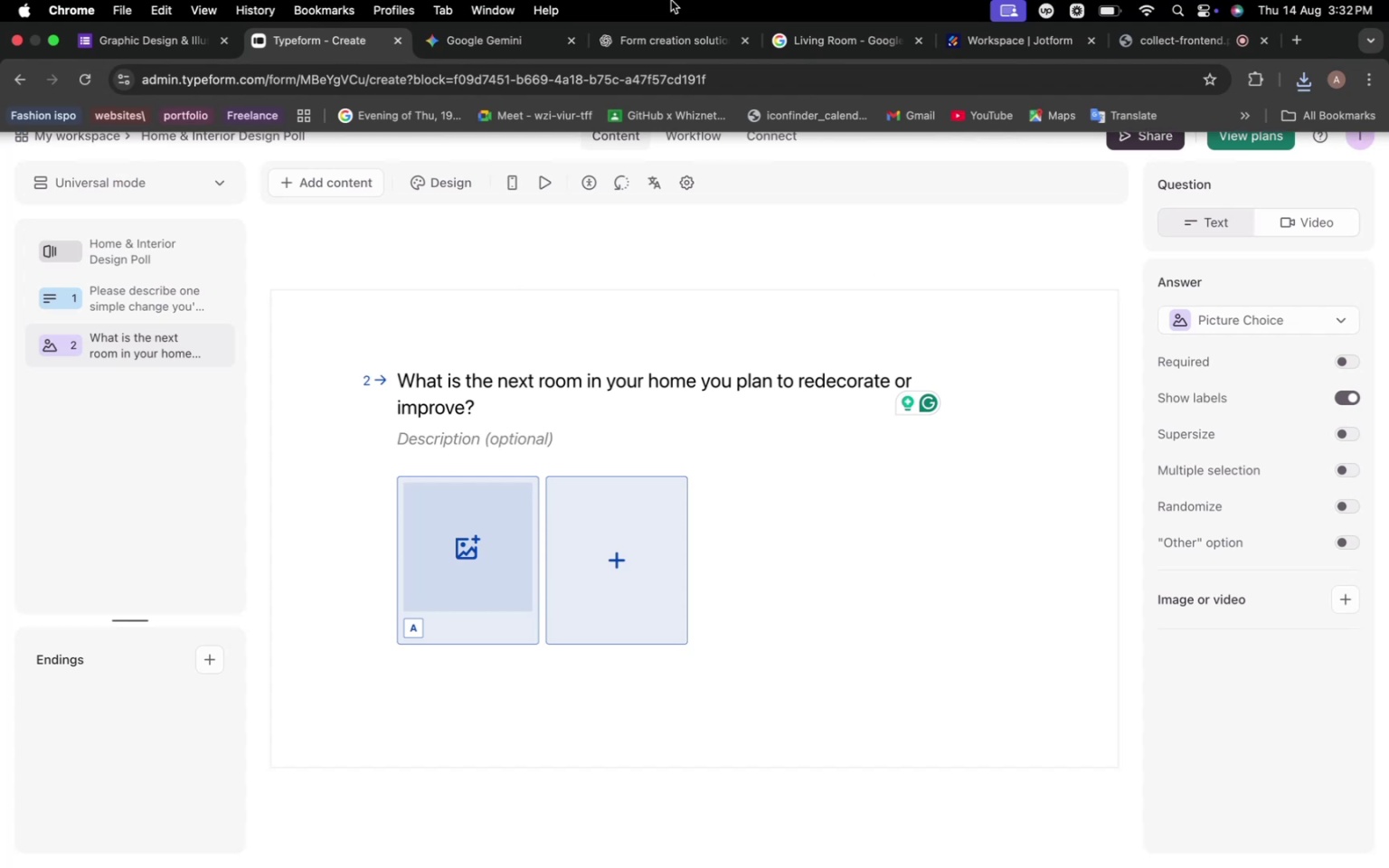 
wait(8.42)
 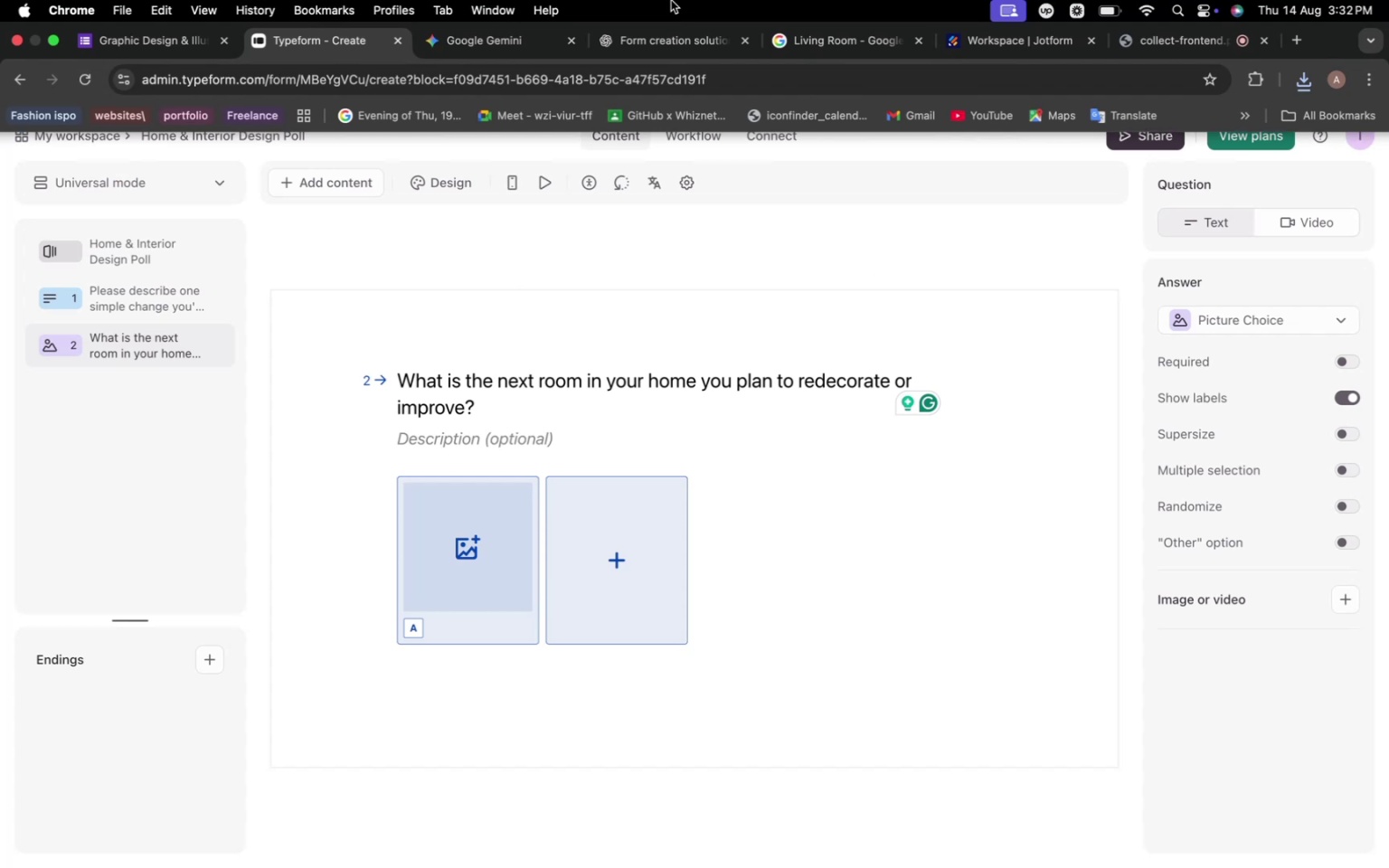 
left_click([836, 18])
 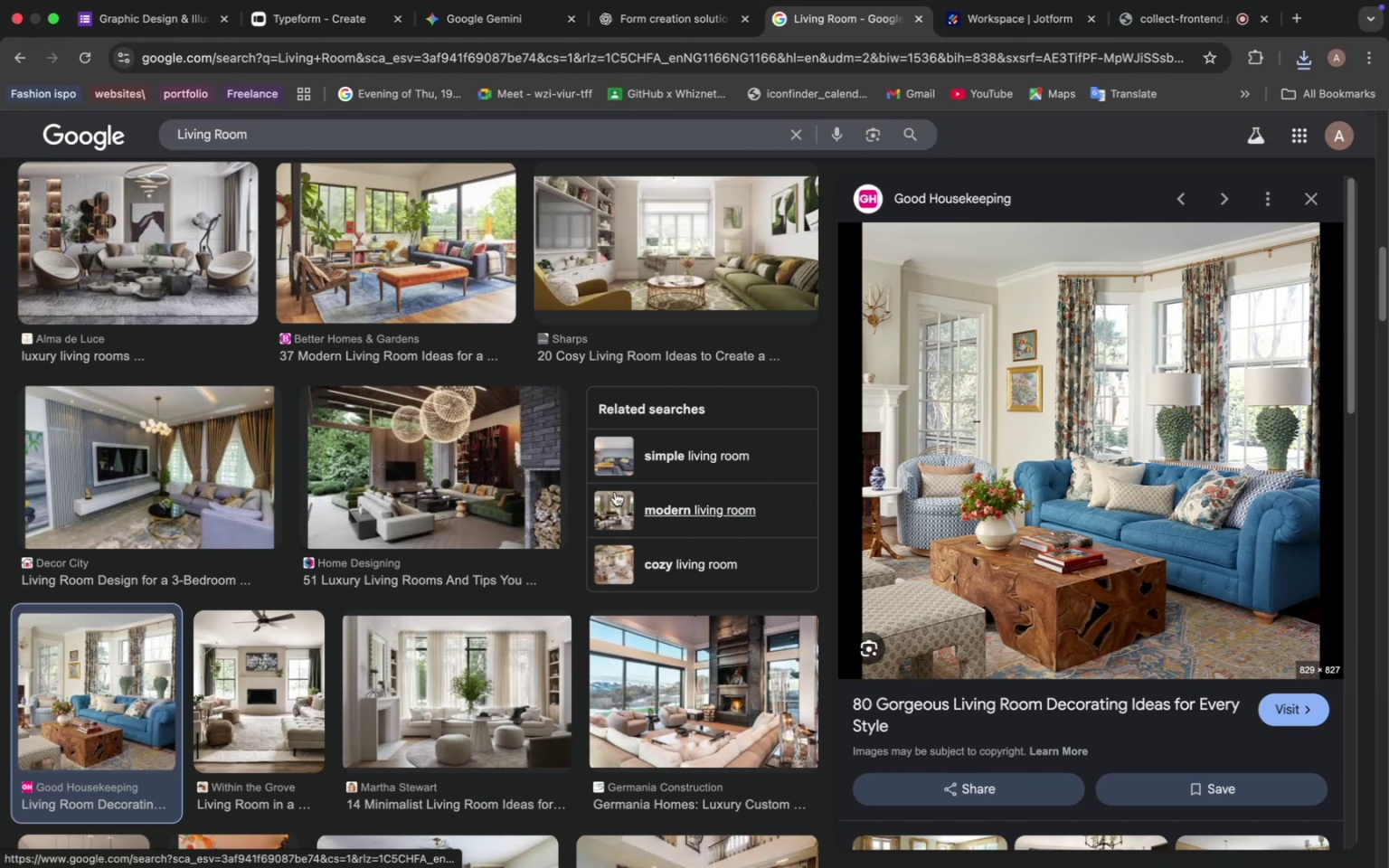 
wait(6.16)
 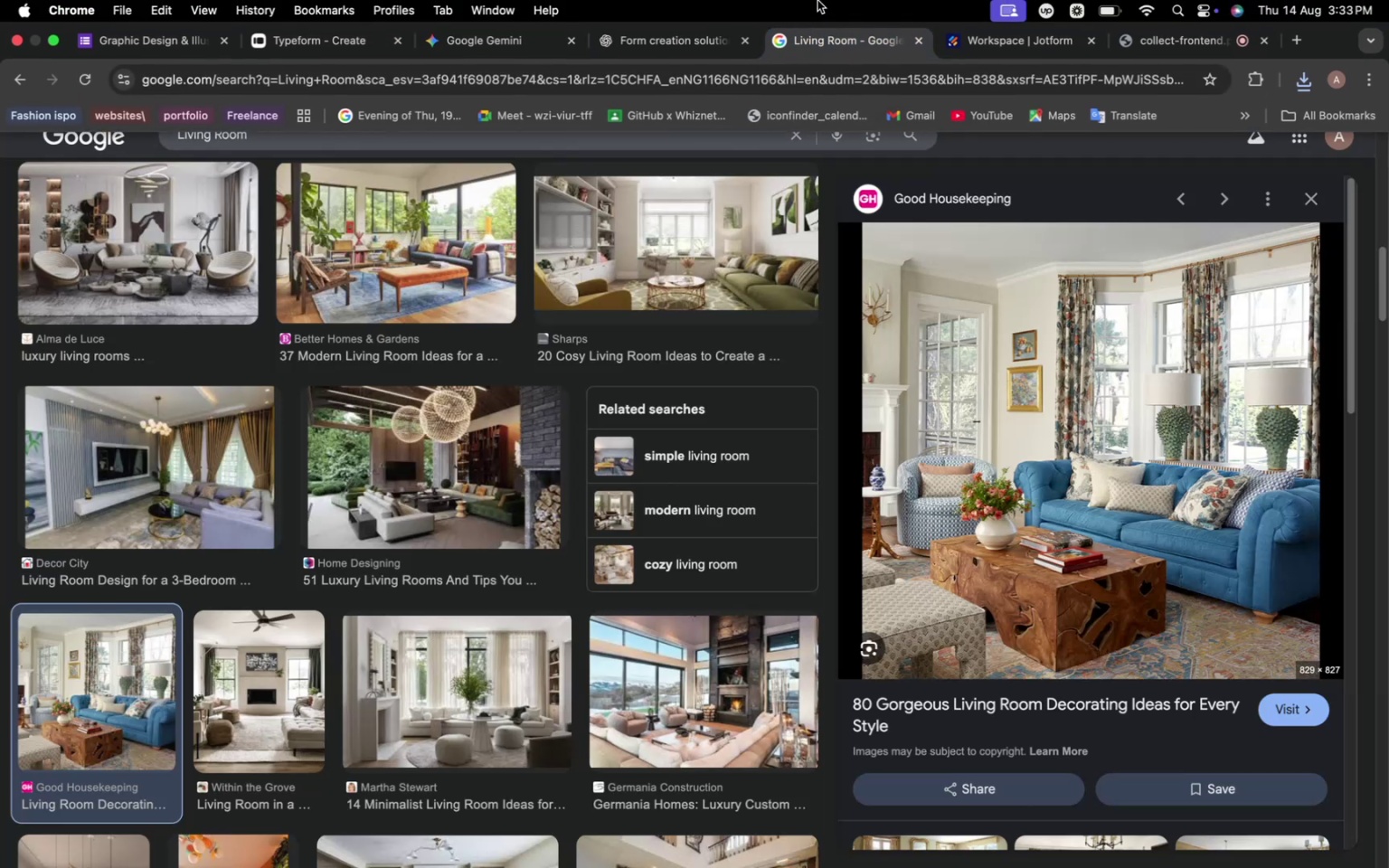 
scroll: coordinate [610, 528], scroll_direction: down, amount: 14.0
 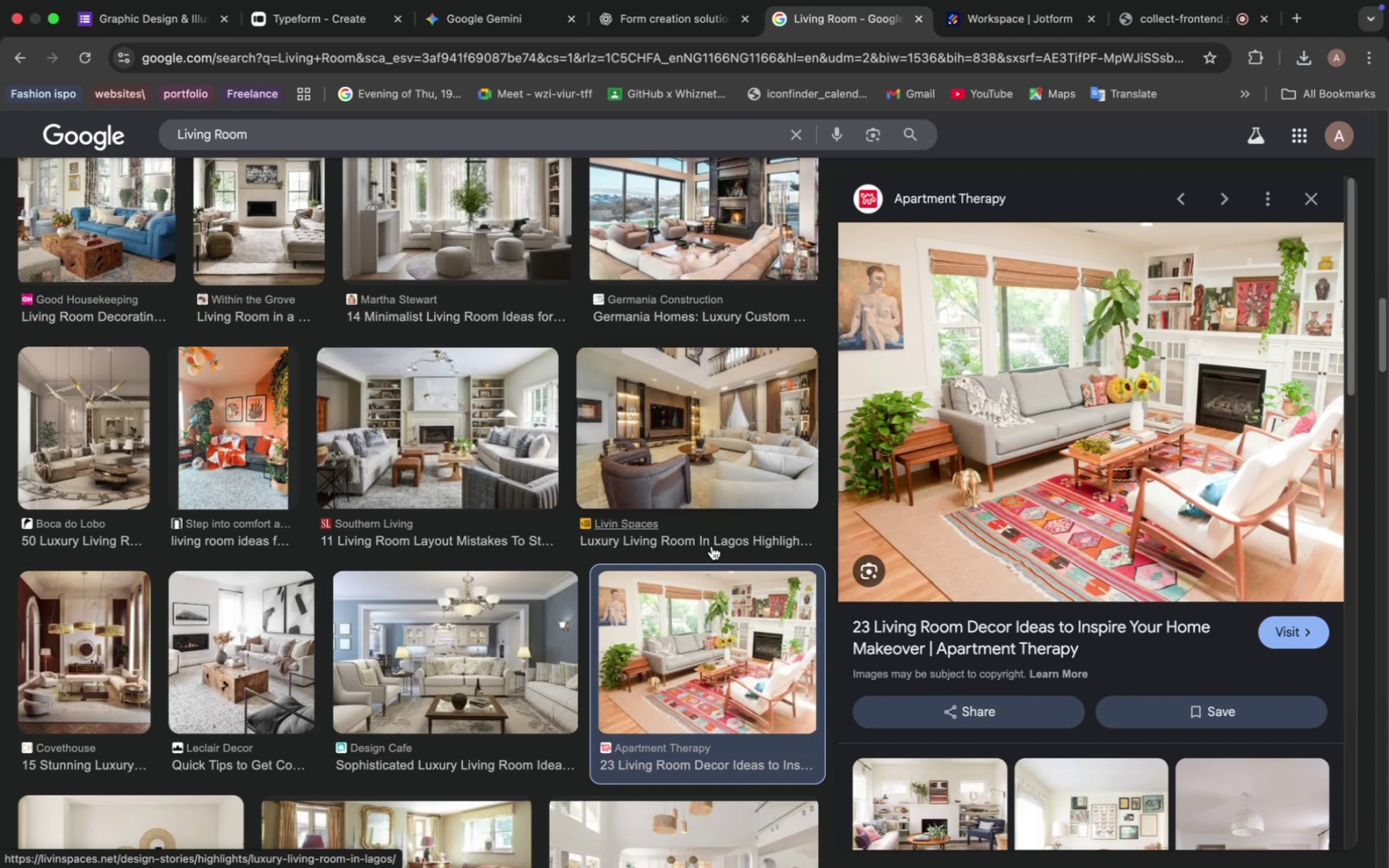 
wait(16.9)
 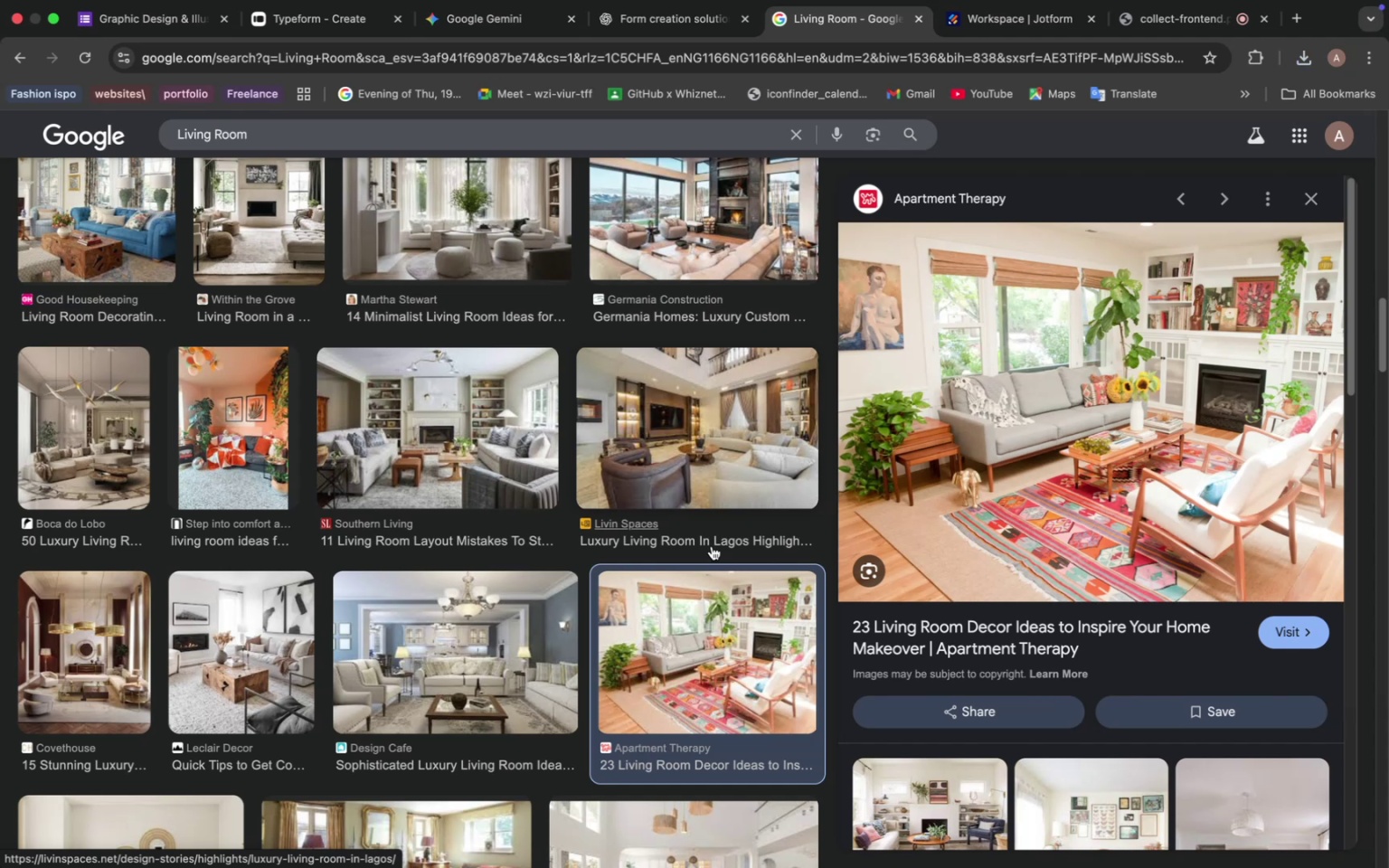 
scroll: coordinate [625, 396], scroll_direction: down, amount: 11.0
 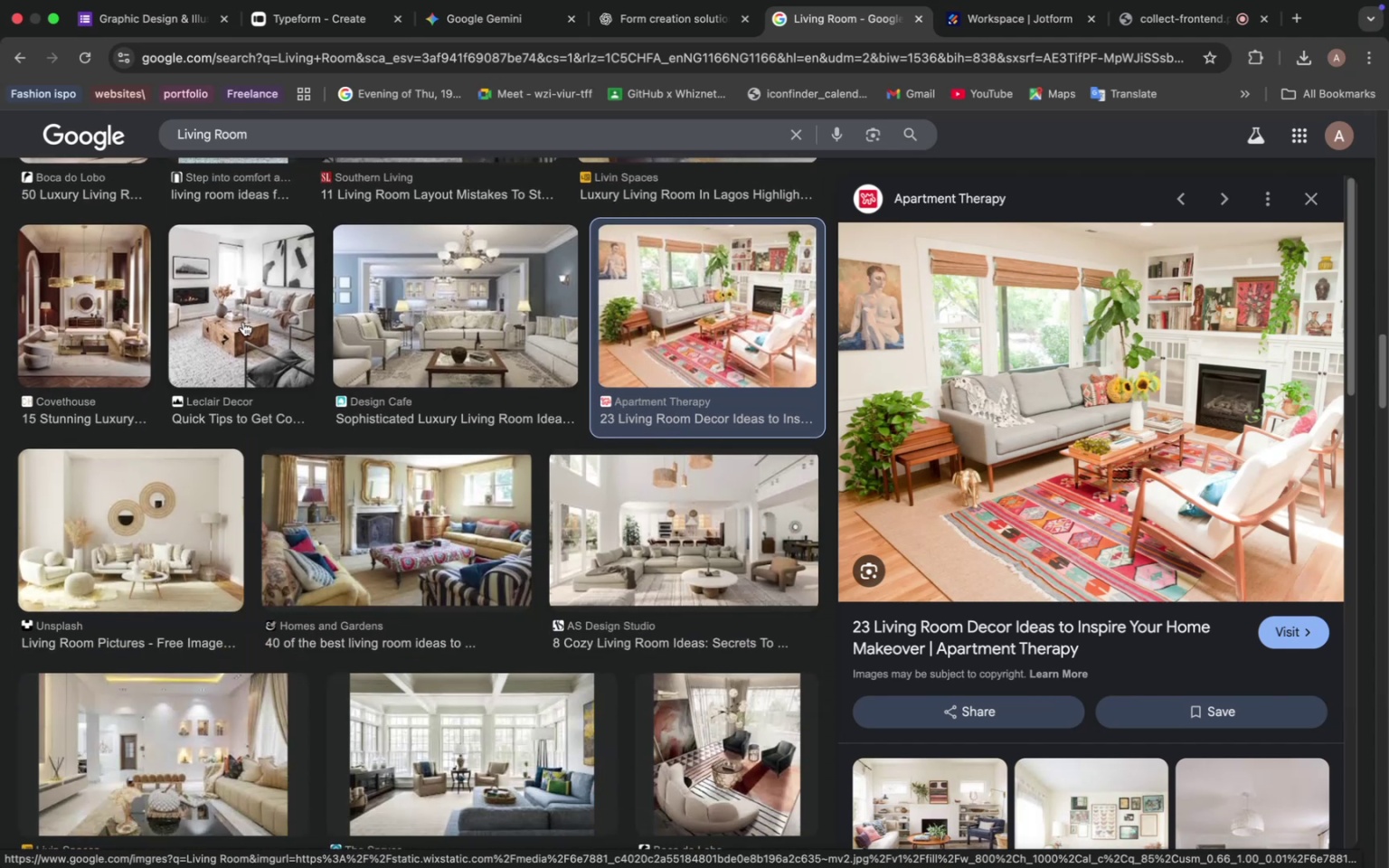 
left_click([255, 302])
 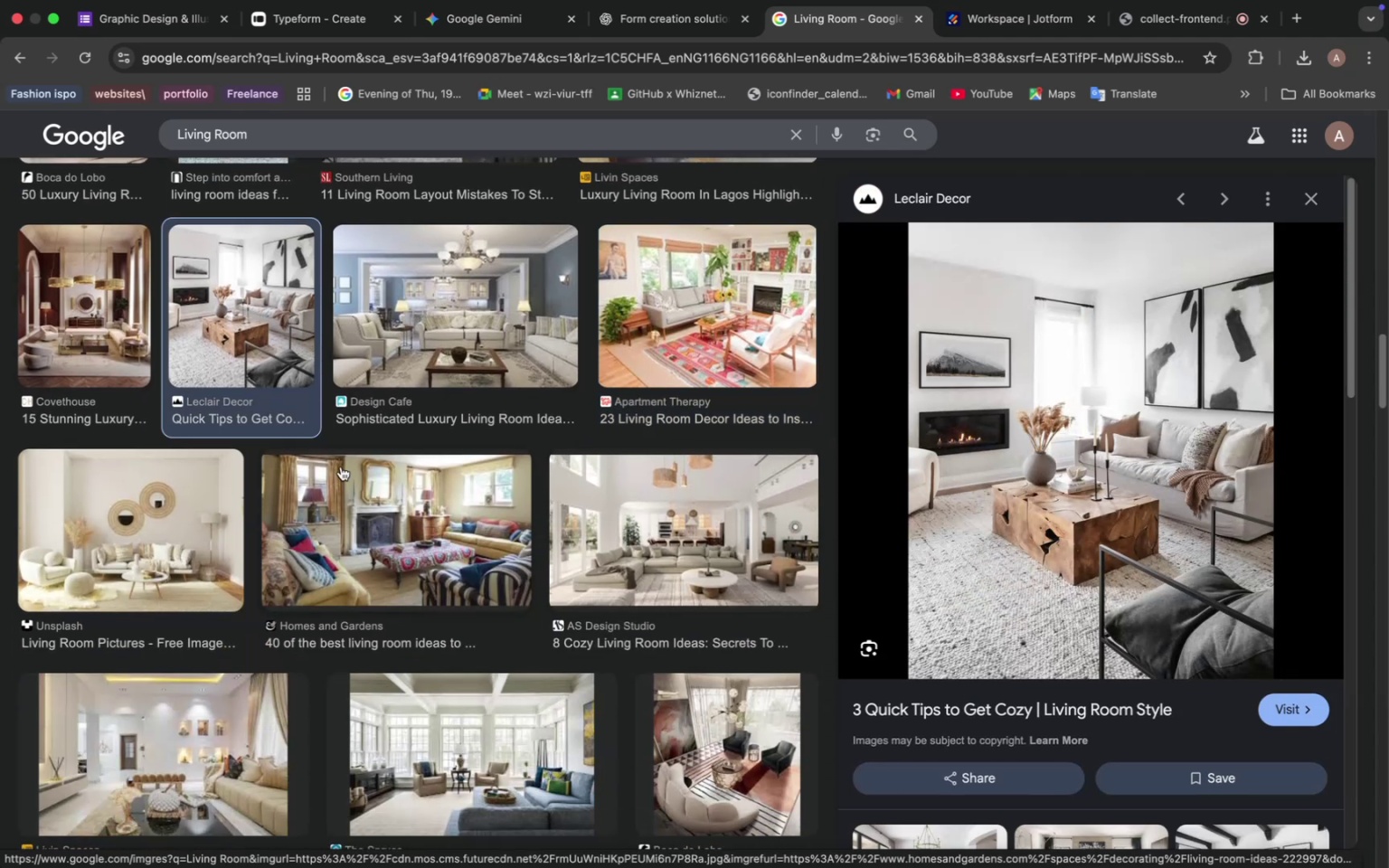 
left_click([94, 301])
 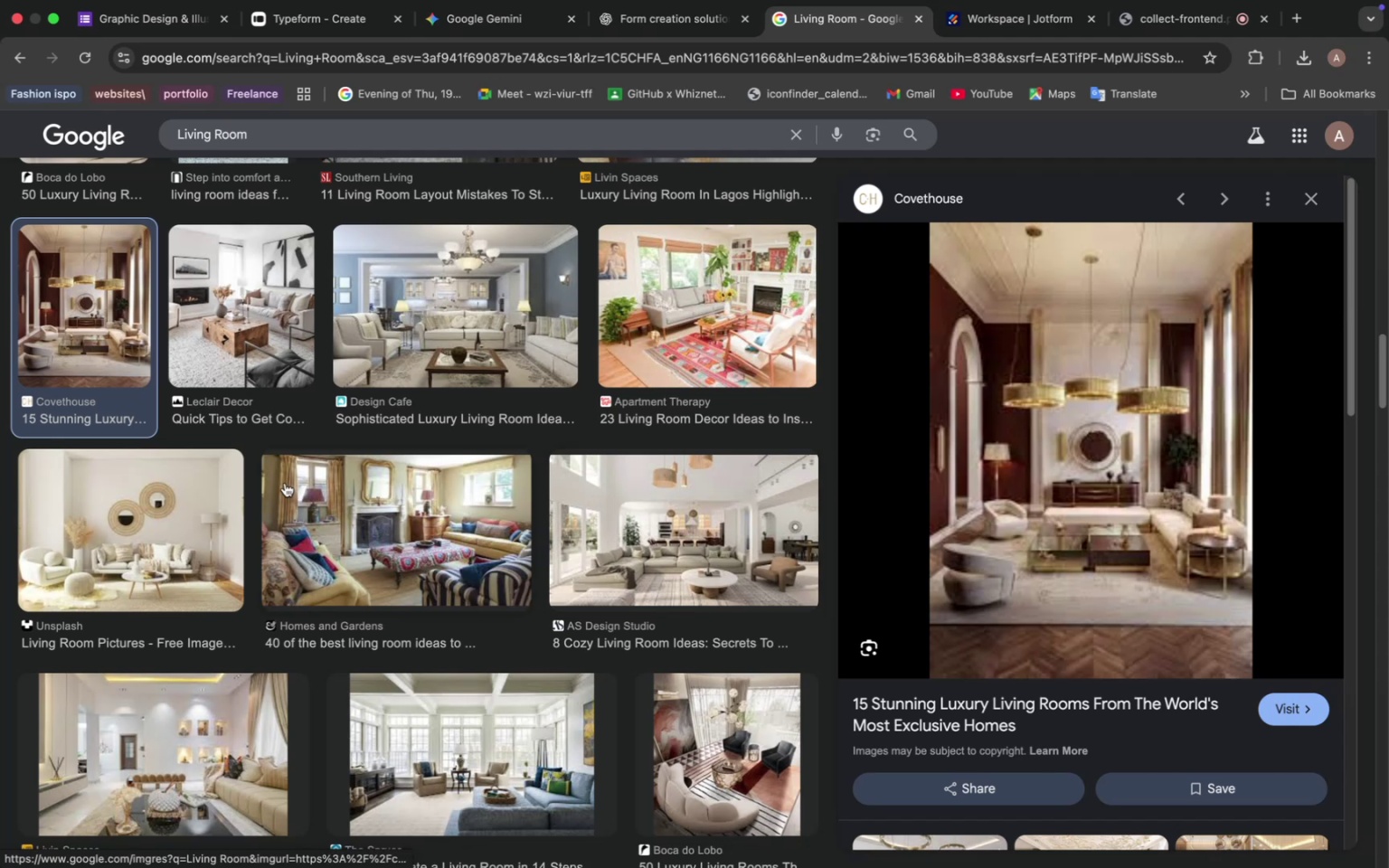 
left_click([140, 514])
 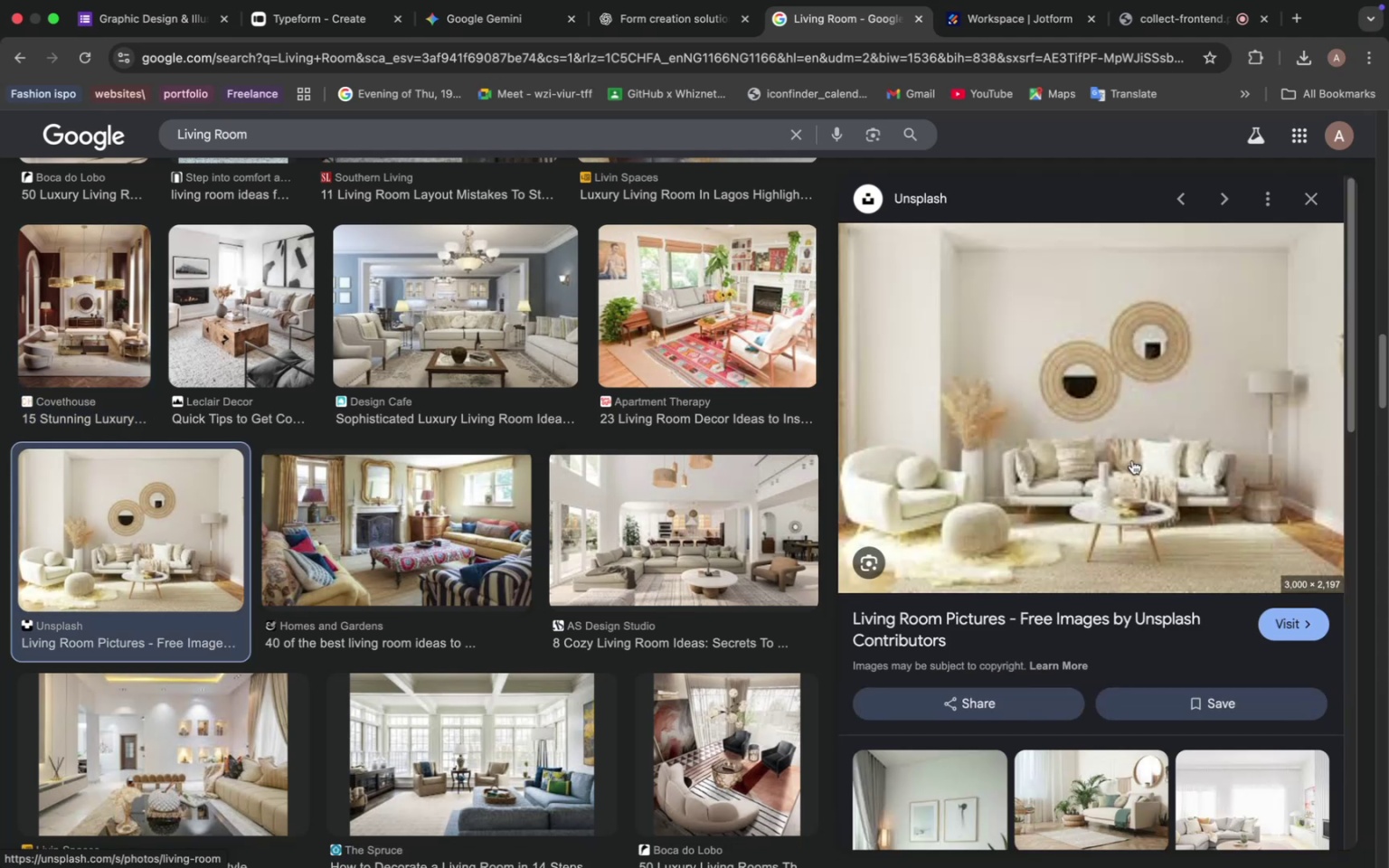 
scroll: coordinate [363, 535], scroll_direction: down, amount: 22.0
 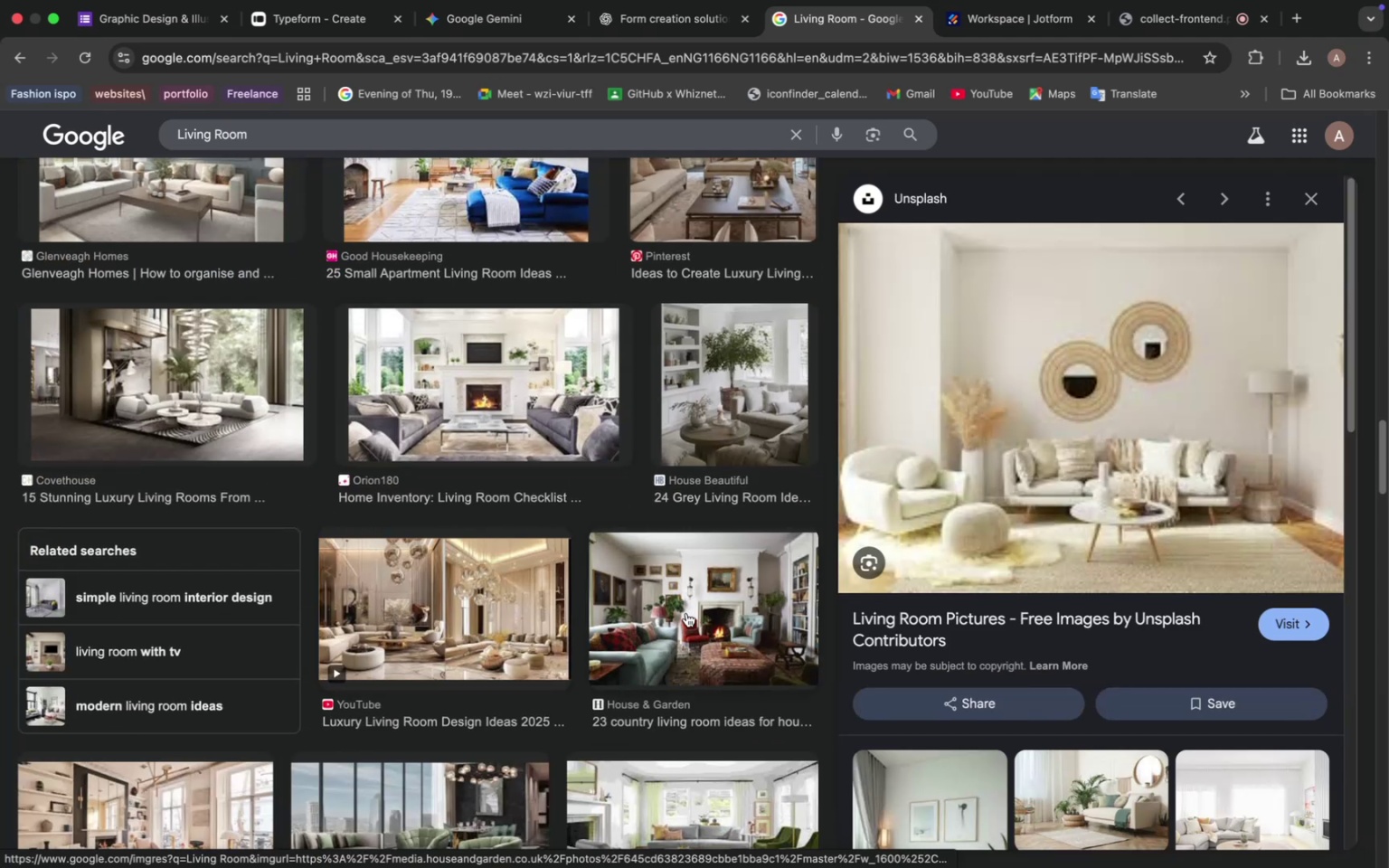 
left_click([688, 613])
 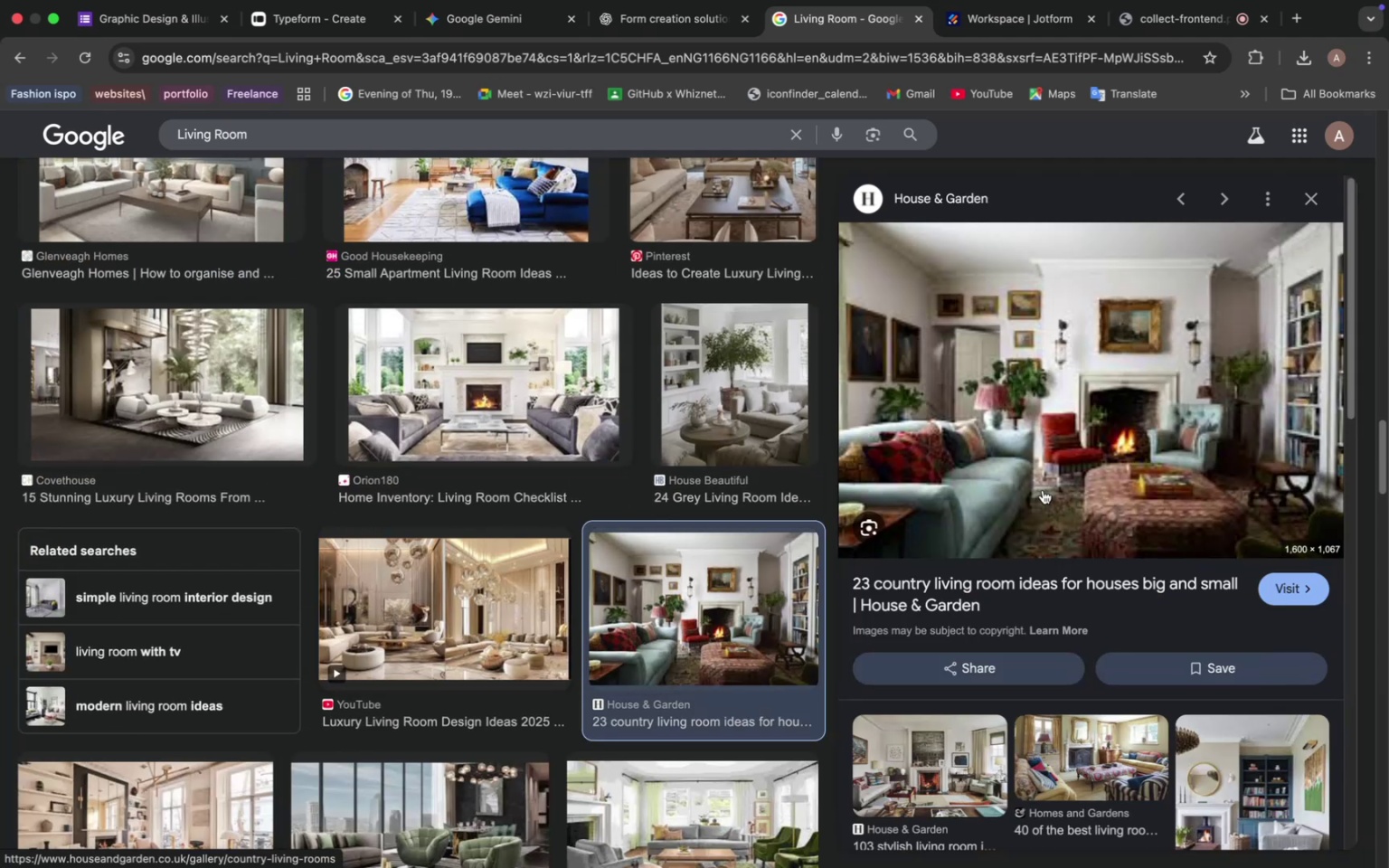 
scroll: coordinate [435, 619], scroll_direction: down, amount: 46.0
 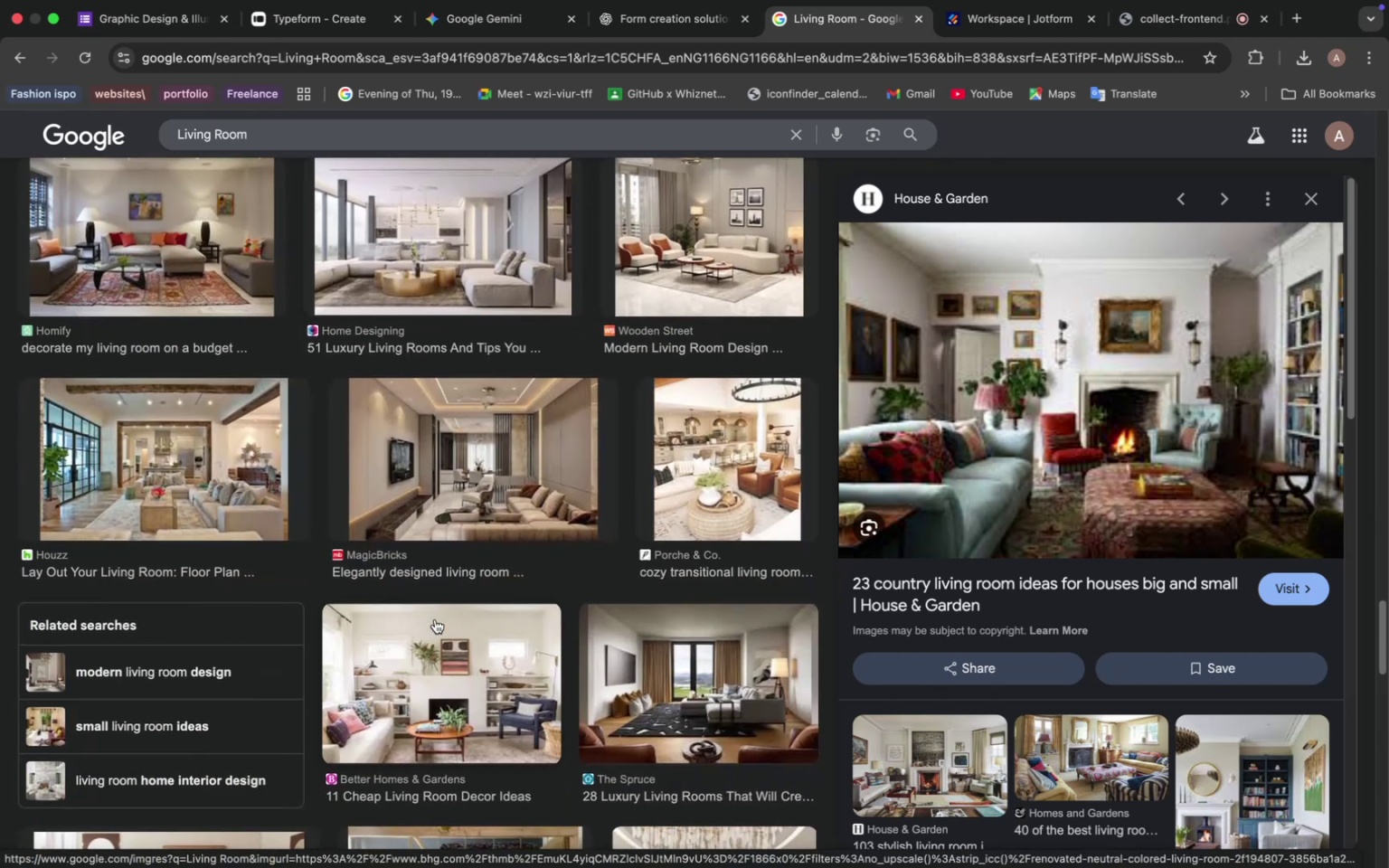 
scroll: coordinate [435, 619], scroll_direction: down, amount: 5.0
 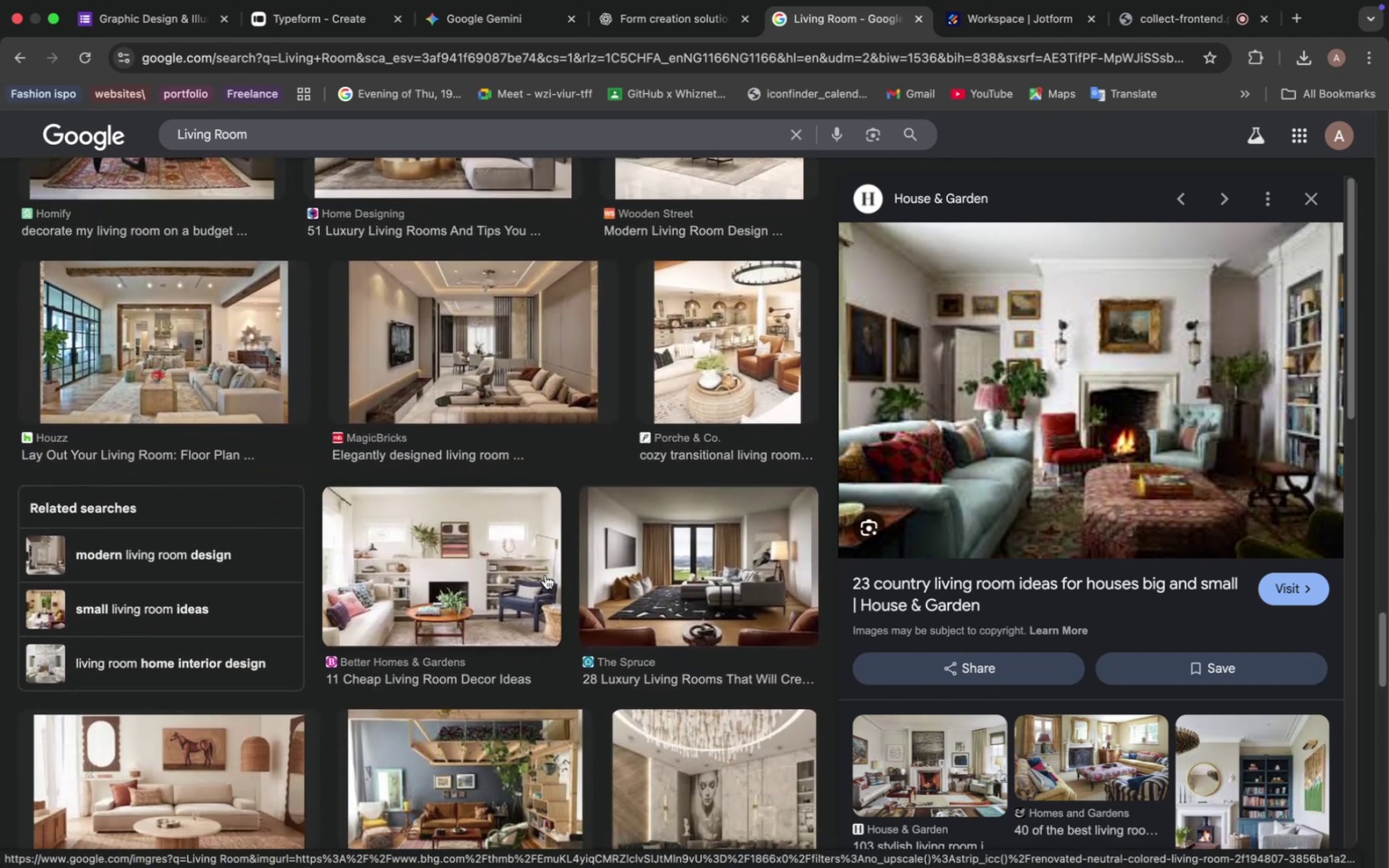 
left_click([632, 569])
 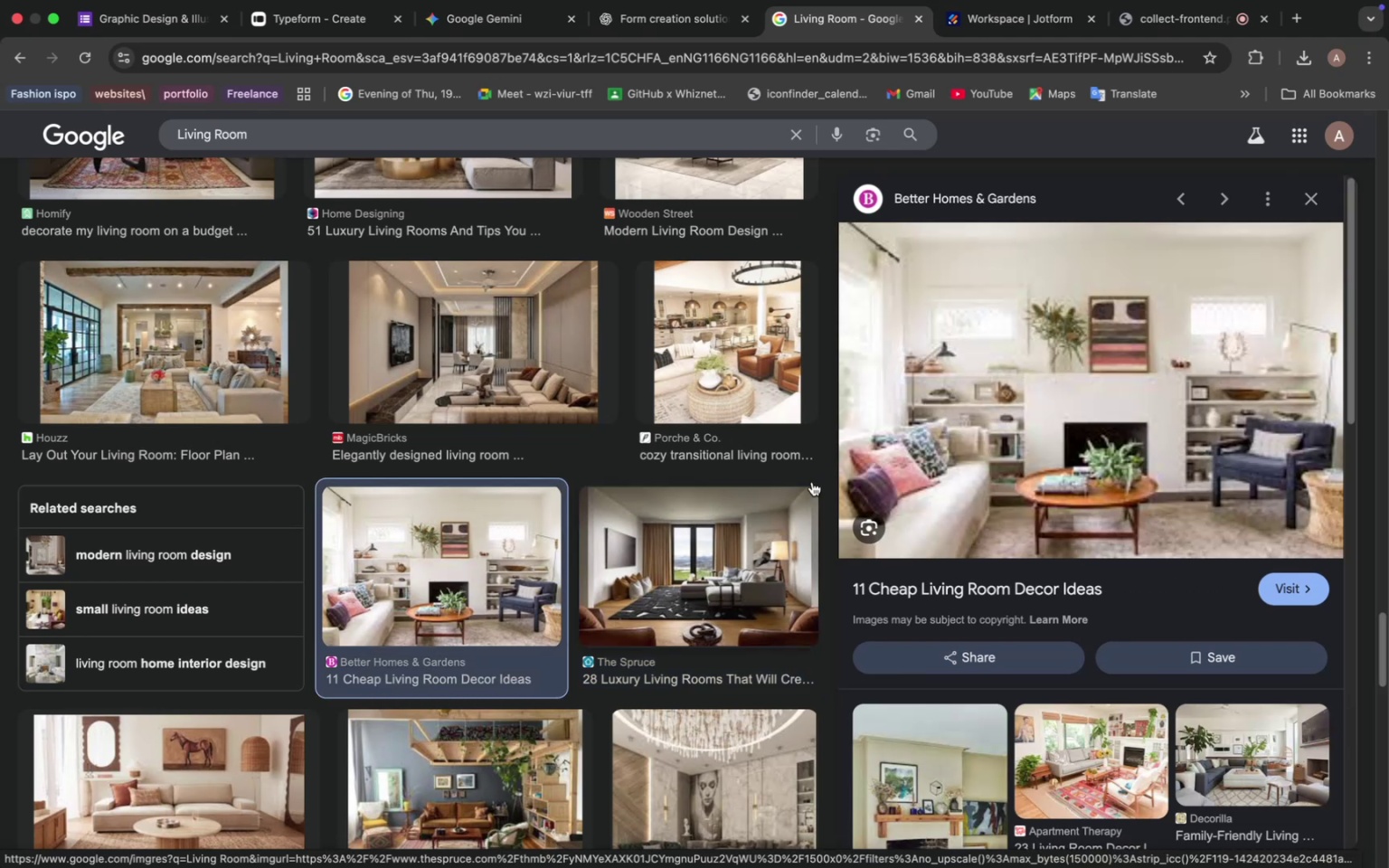 
scroll: coordinate [657, 575], scroll_direction: down, amount: 9.0
 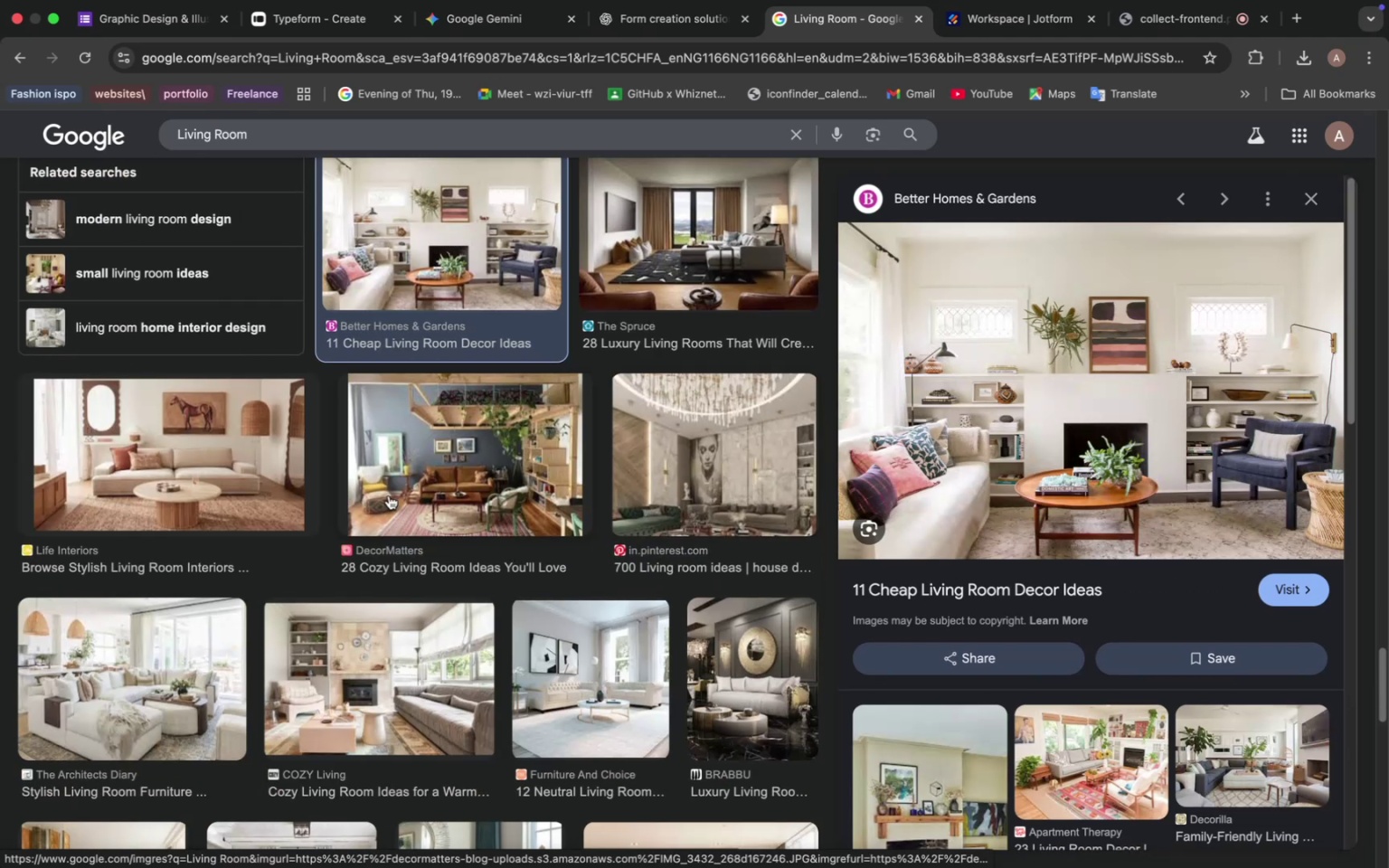 
left_click([213, 440])
 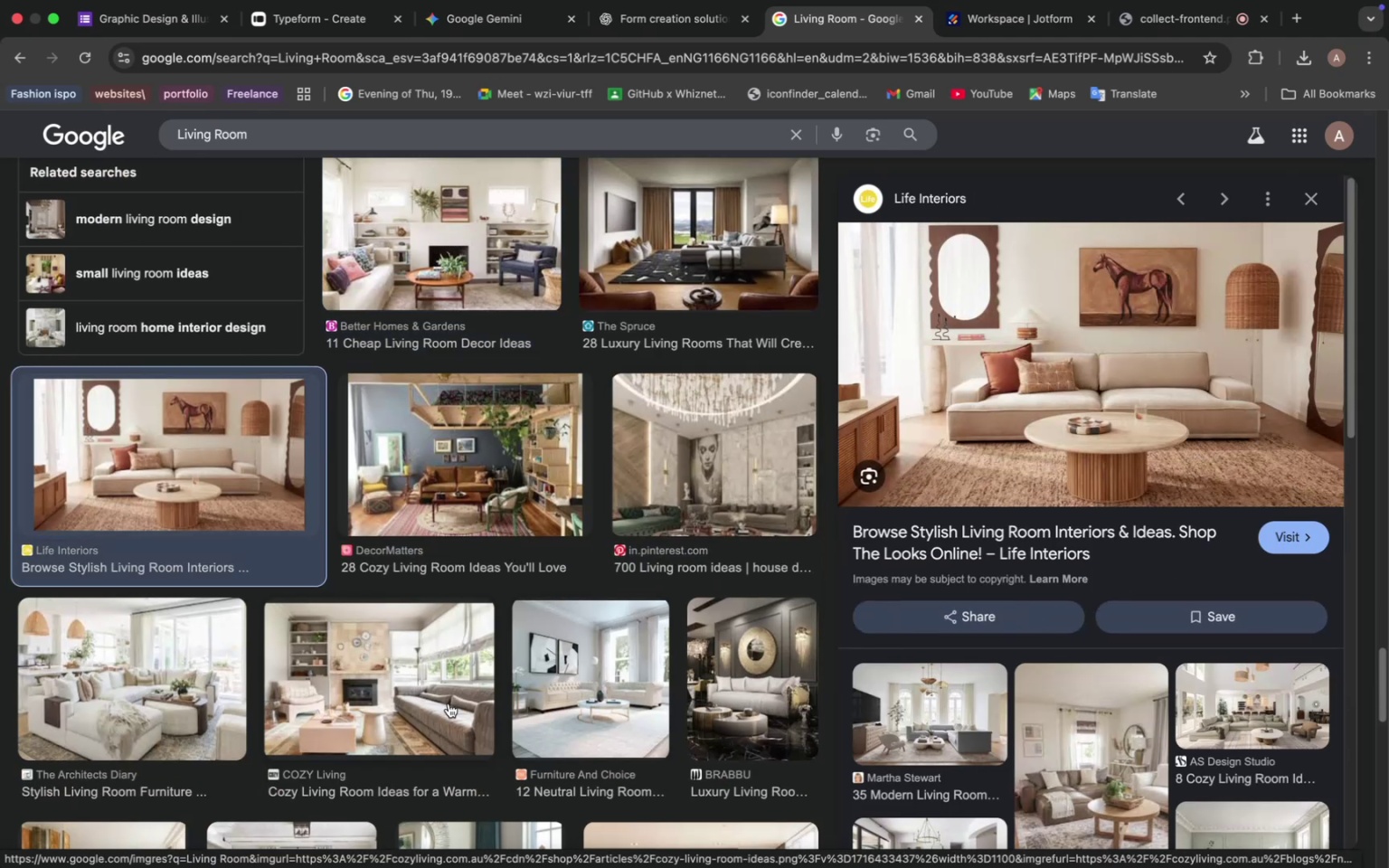 
left_click([591, 667])
 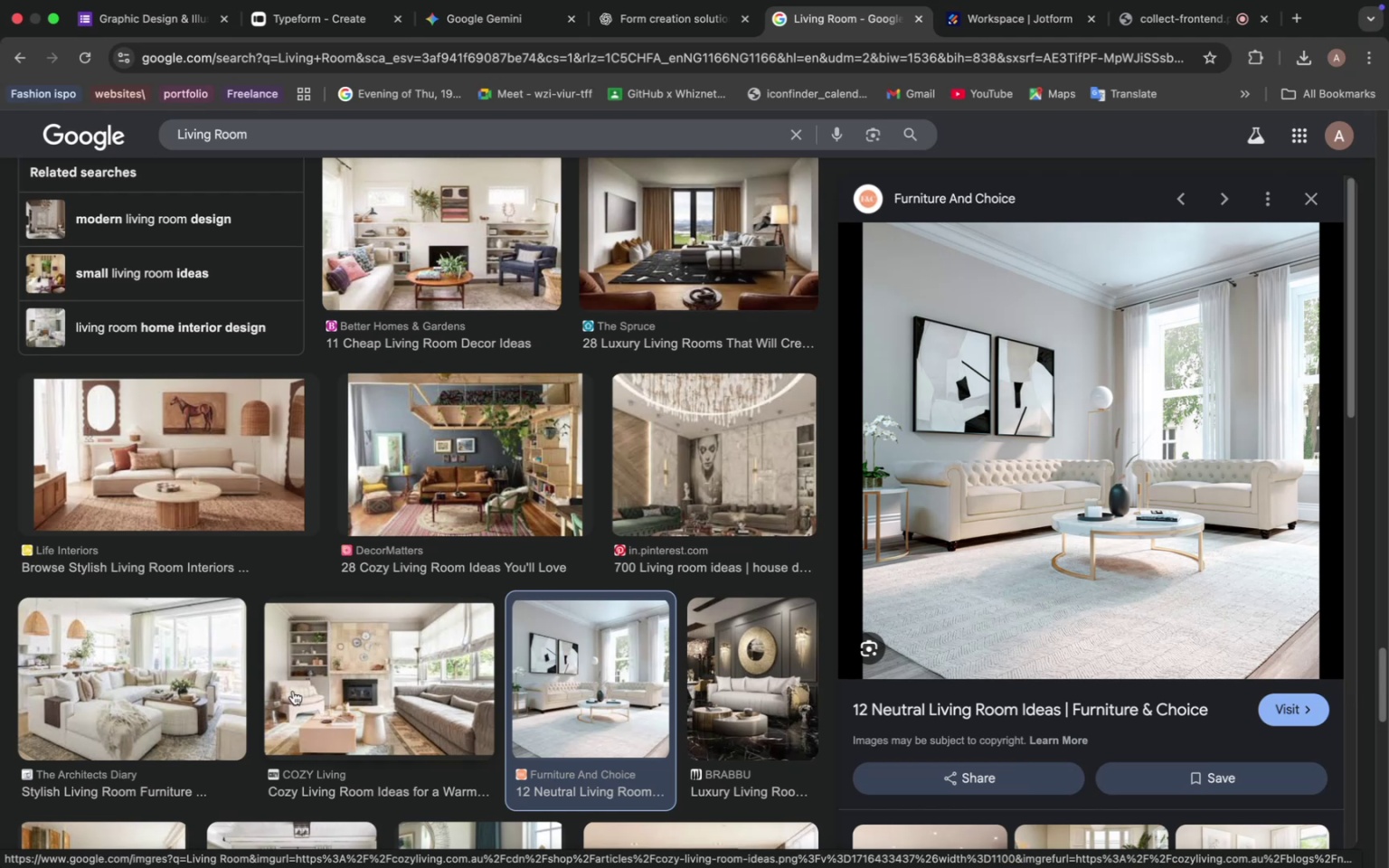 
left_click([198, 693])
 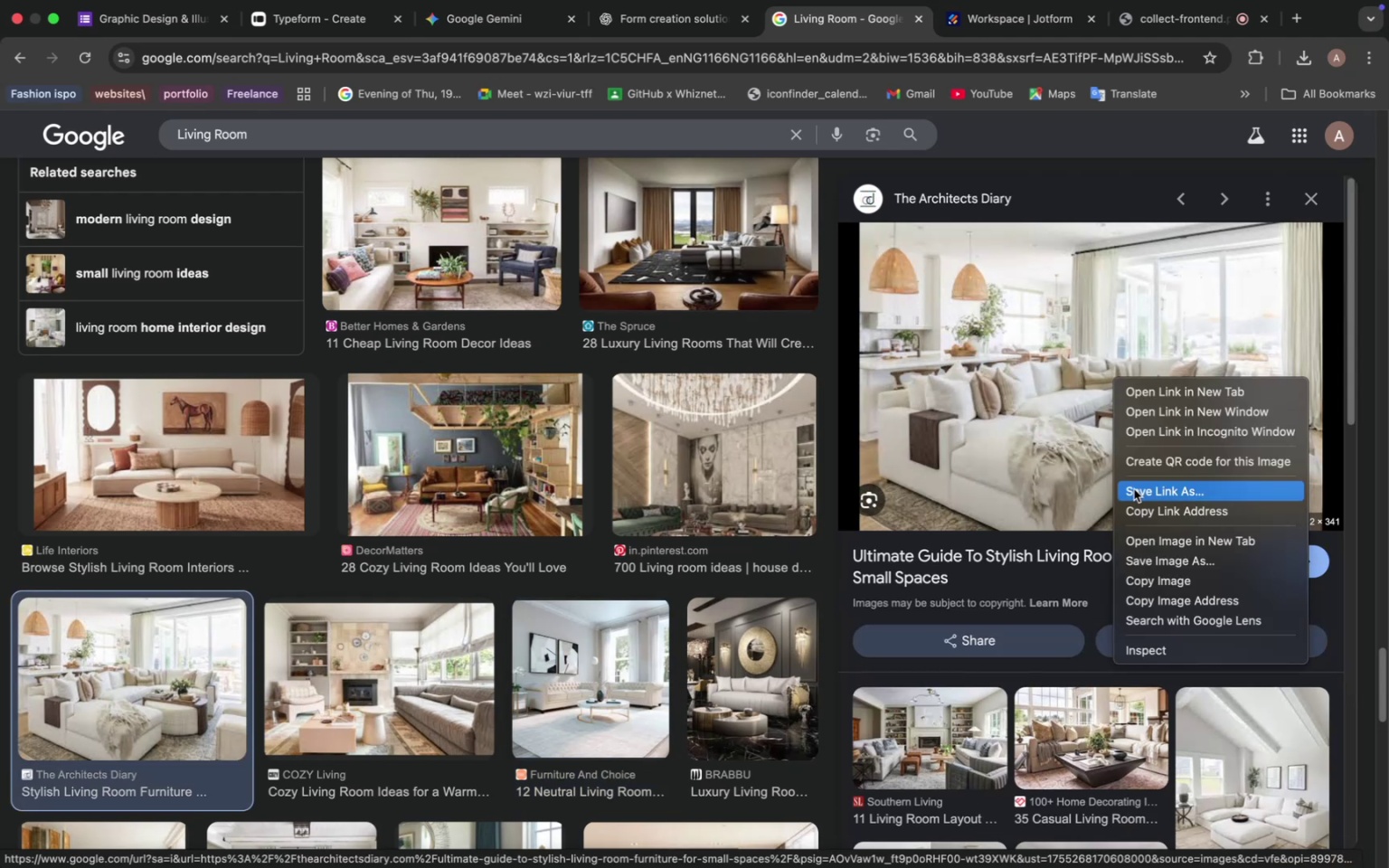 
left_click([1176, 563])
 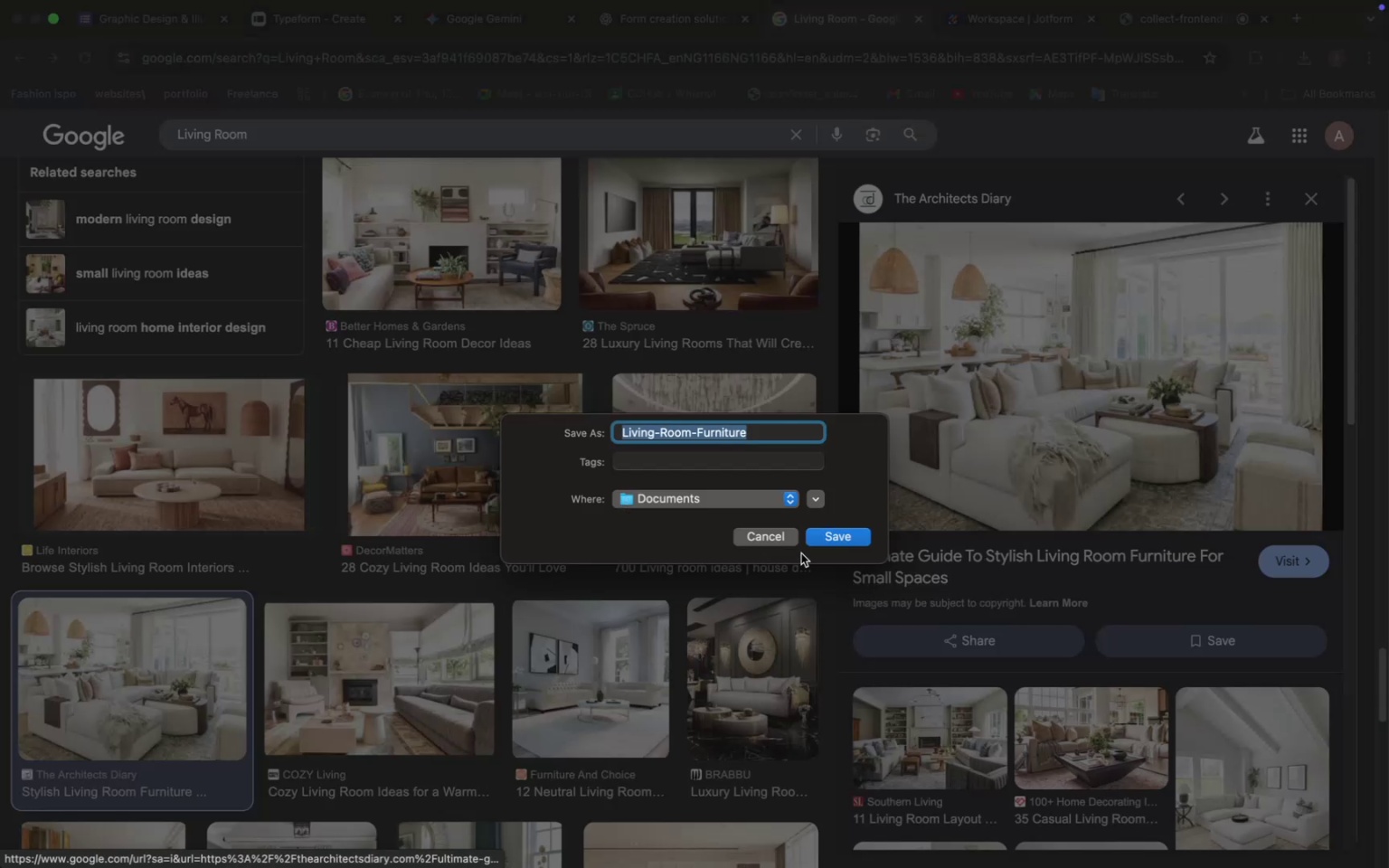 
left_click([823, 541])
 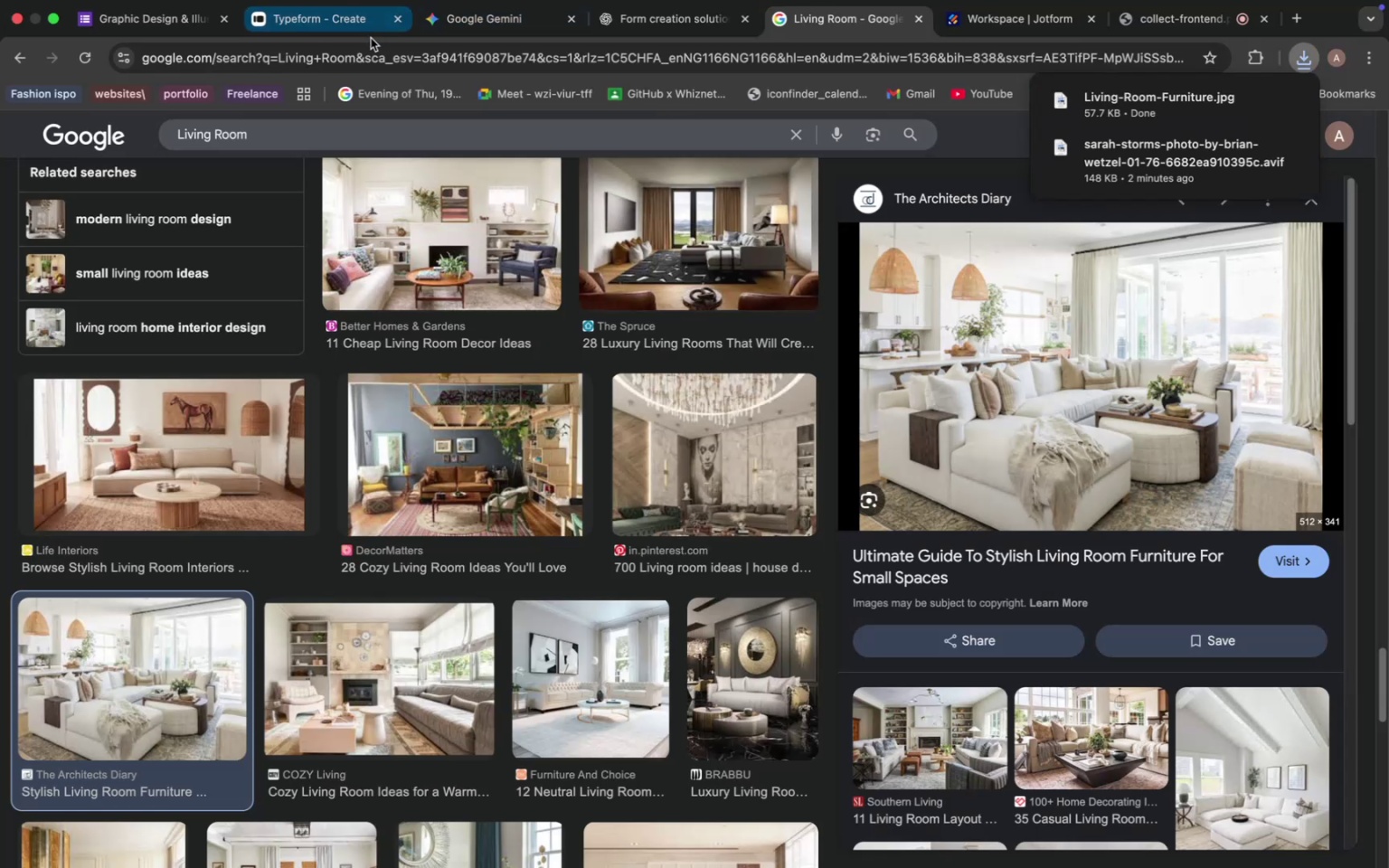 
left_click([346, 29])
 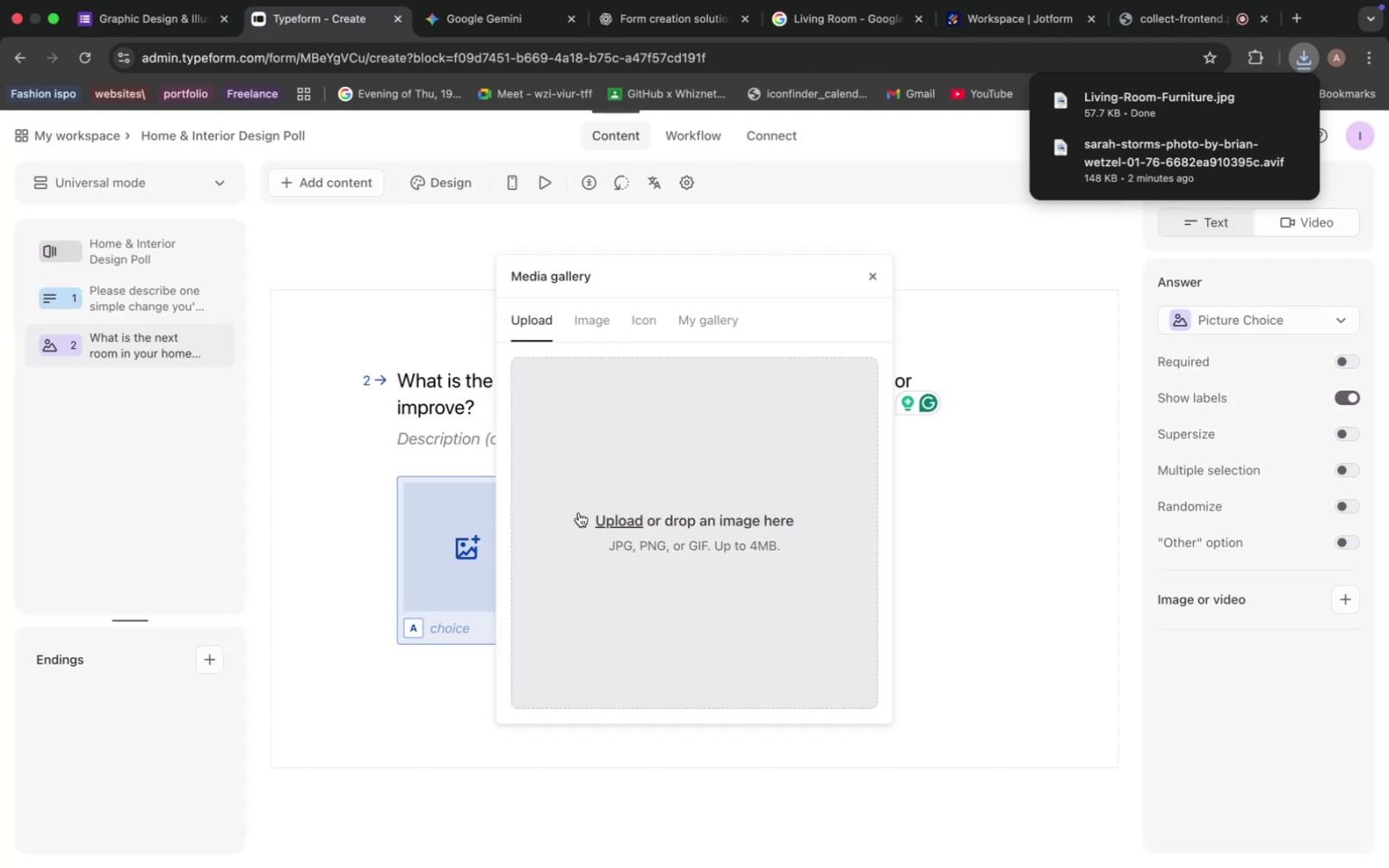 
left_click([620, 520])
 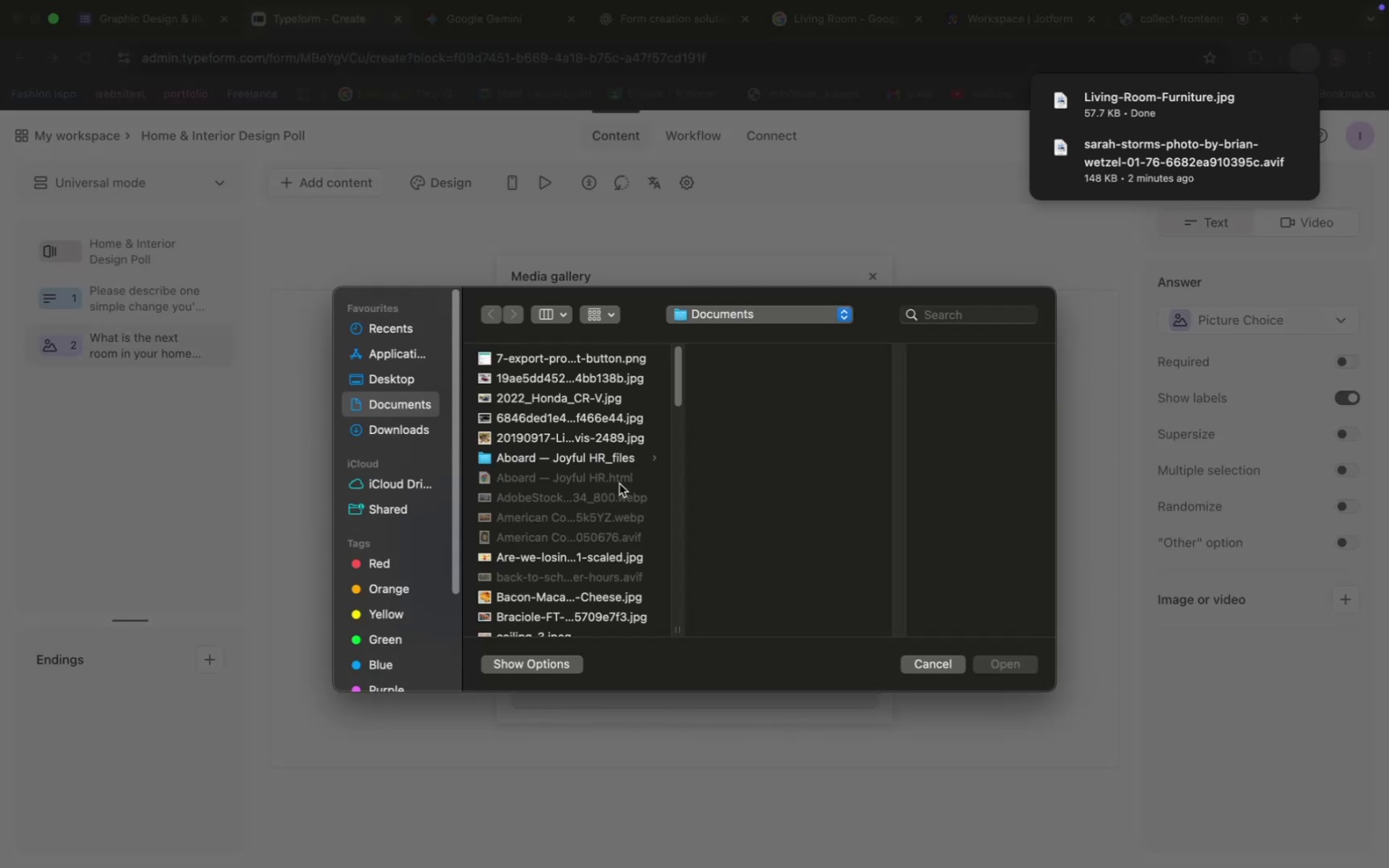 
scroll: coordinate [572, 448], scroll_direction: down, amount: 30.0
 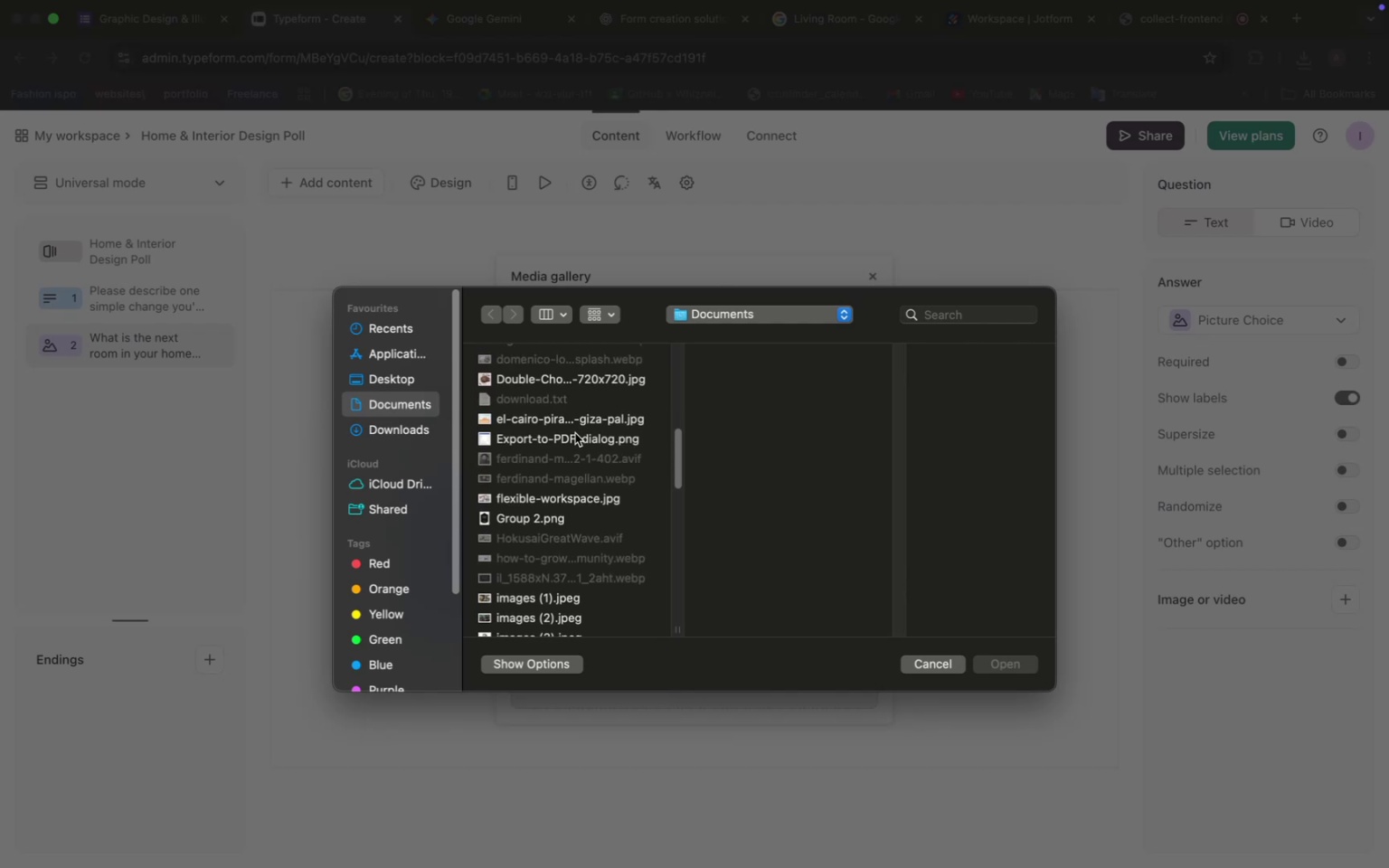 
scroll: coordinate [565, 459], scroll_direction: down, amount: 19.0
 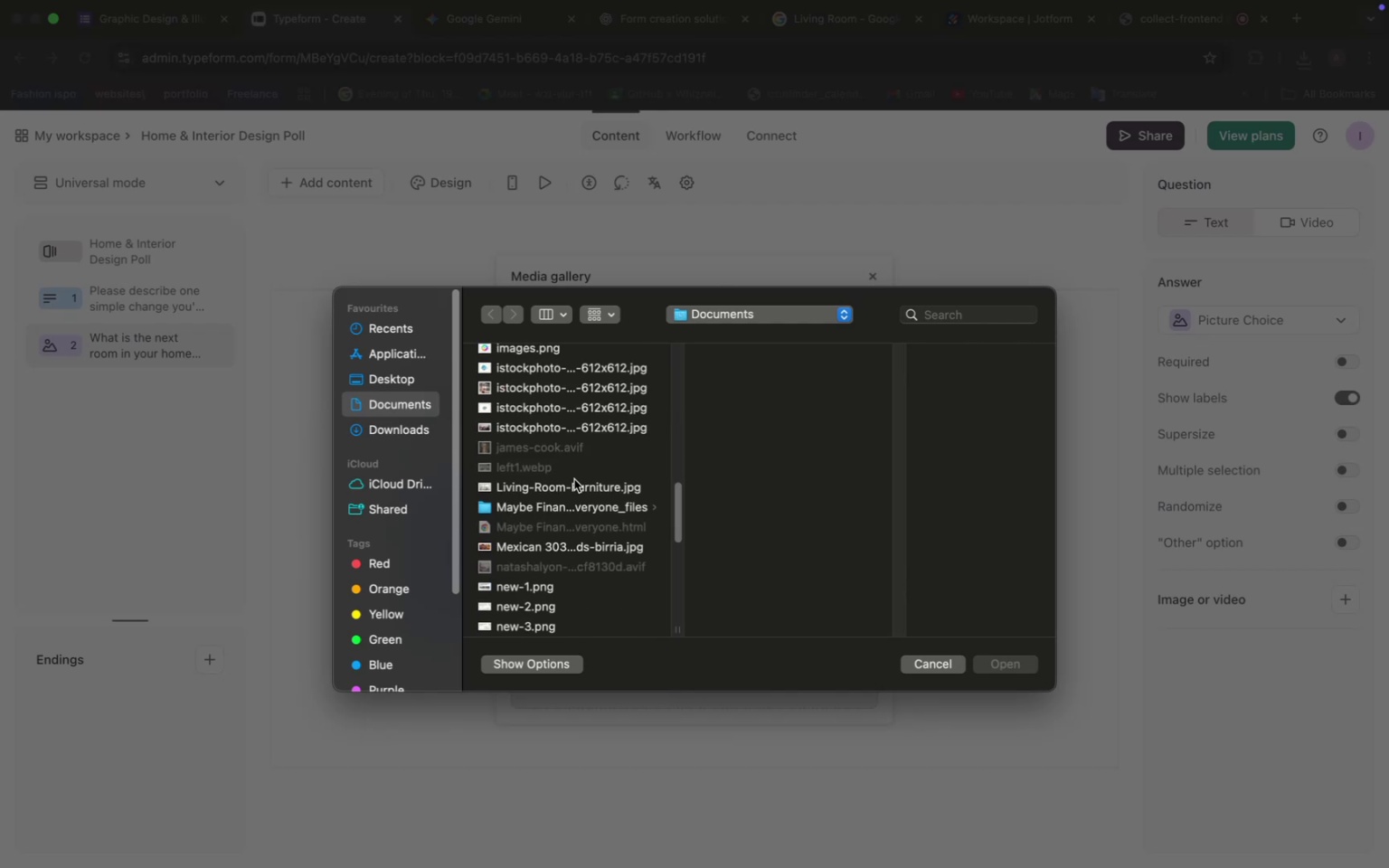 
left_click([574, 486])
 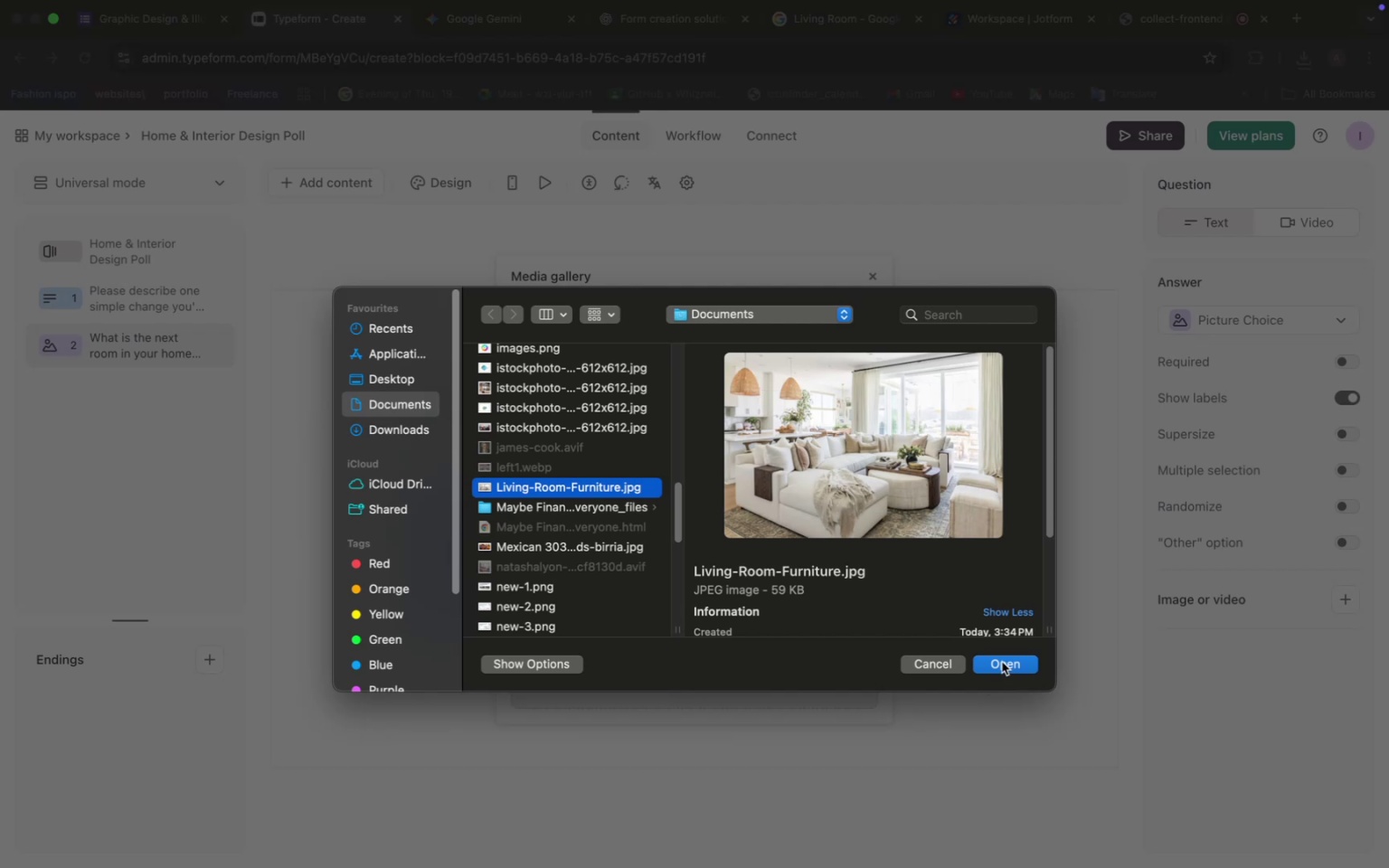 
left_click([997, 664])
 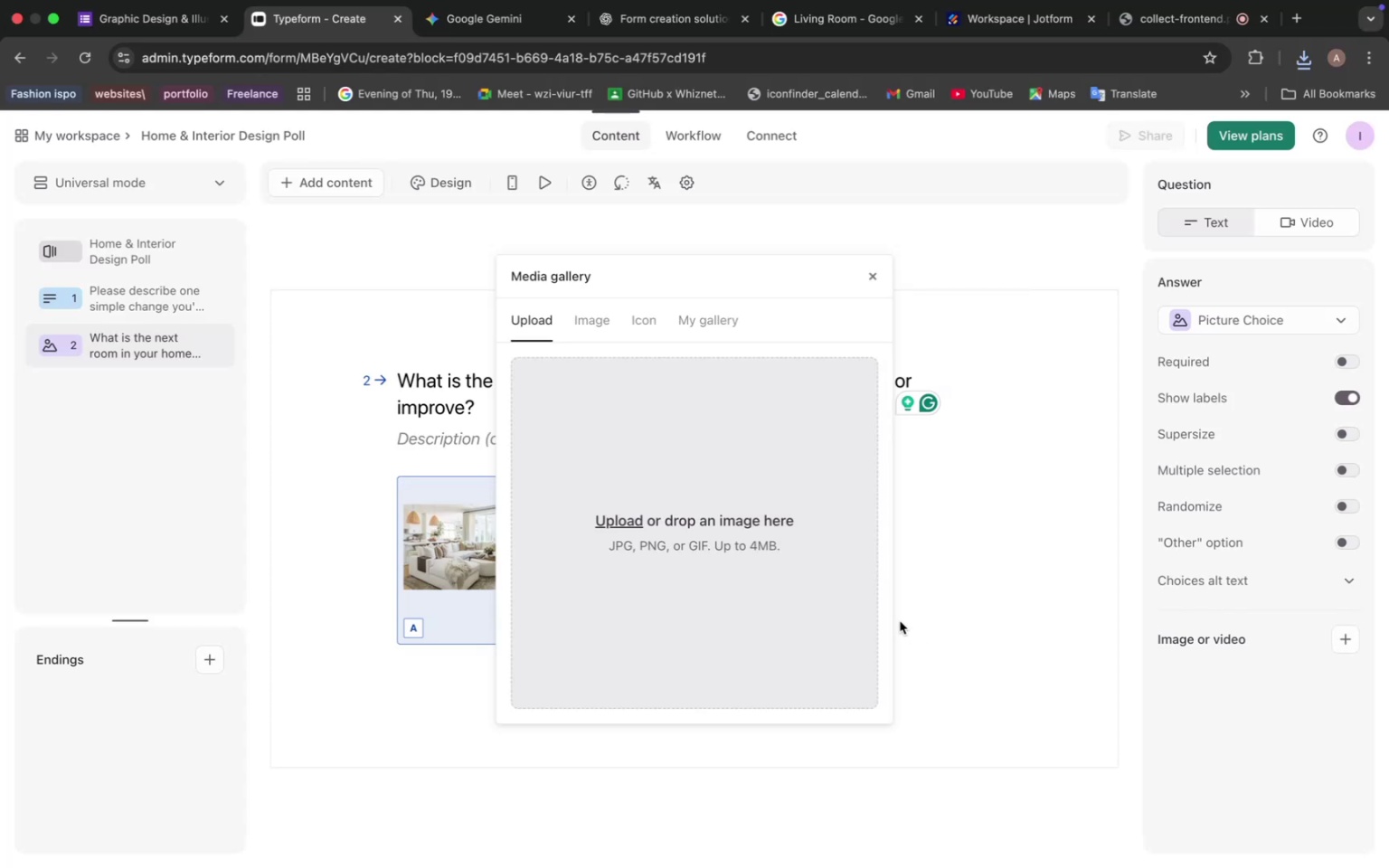 
wait(8.69)
 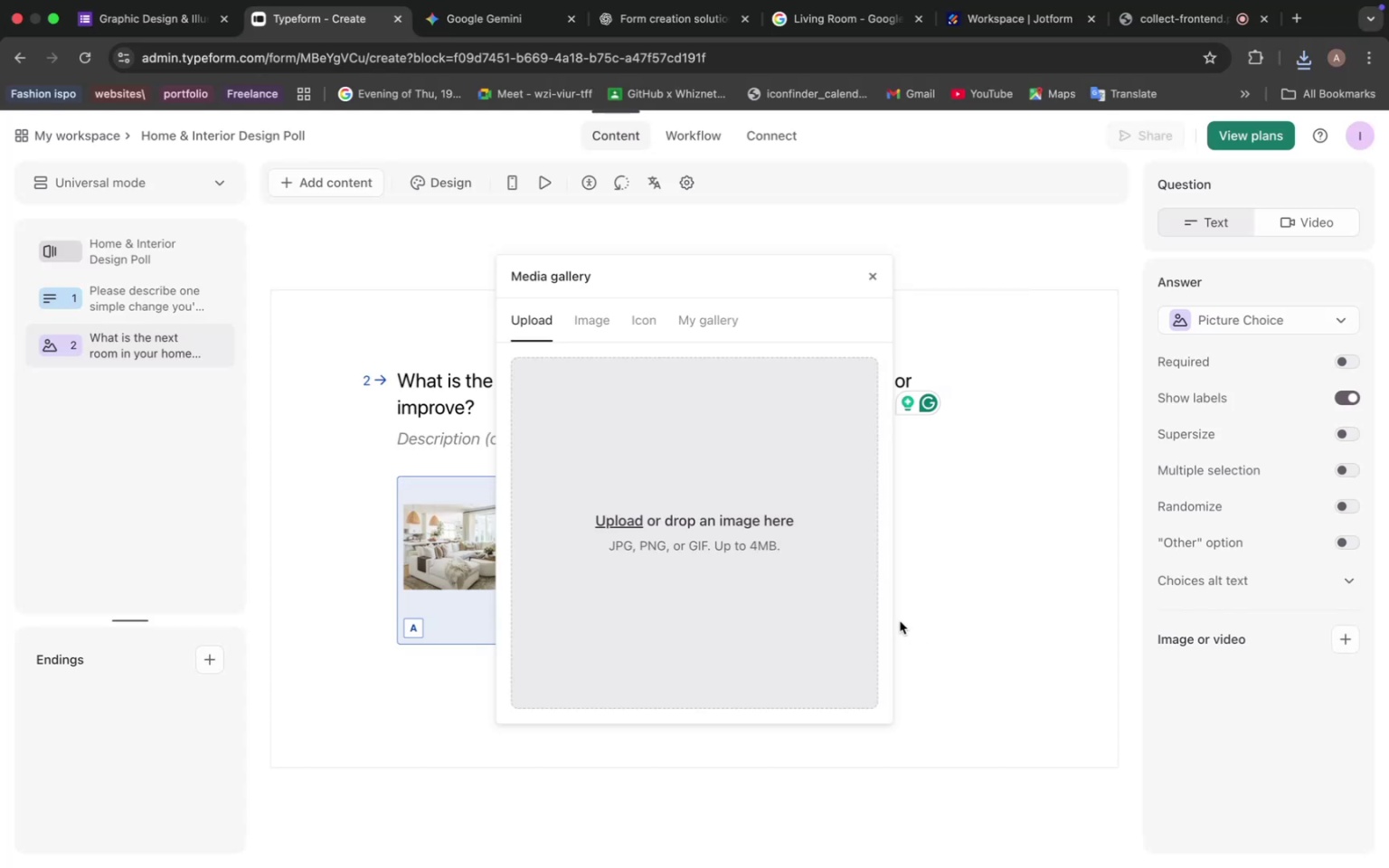 
left_click([876, 277])
 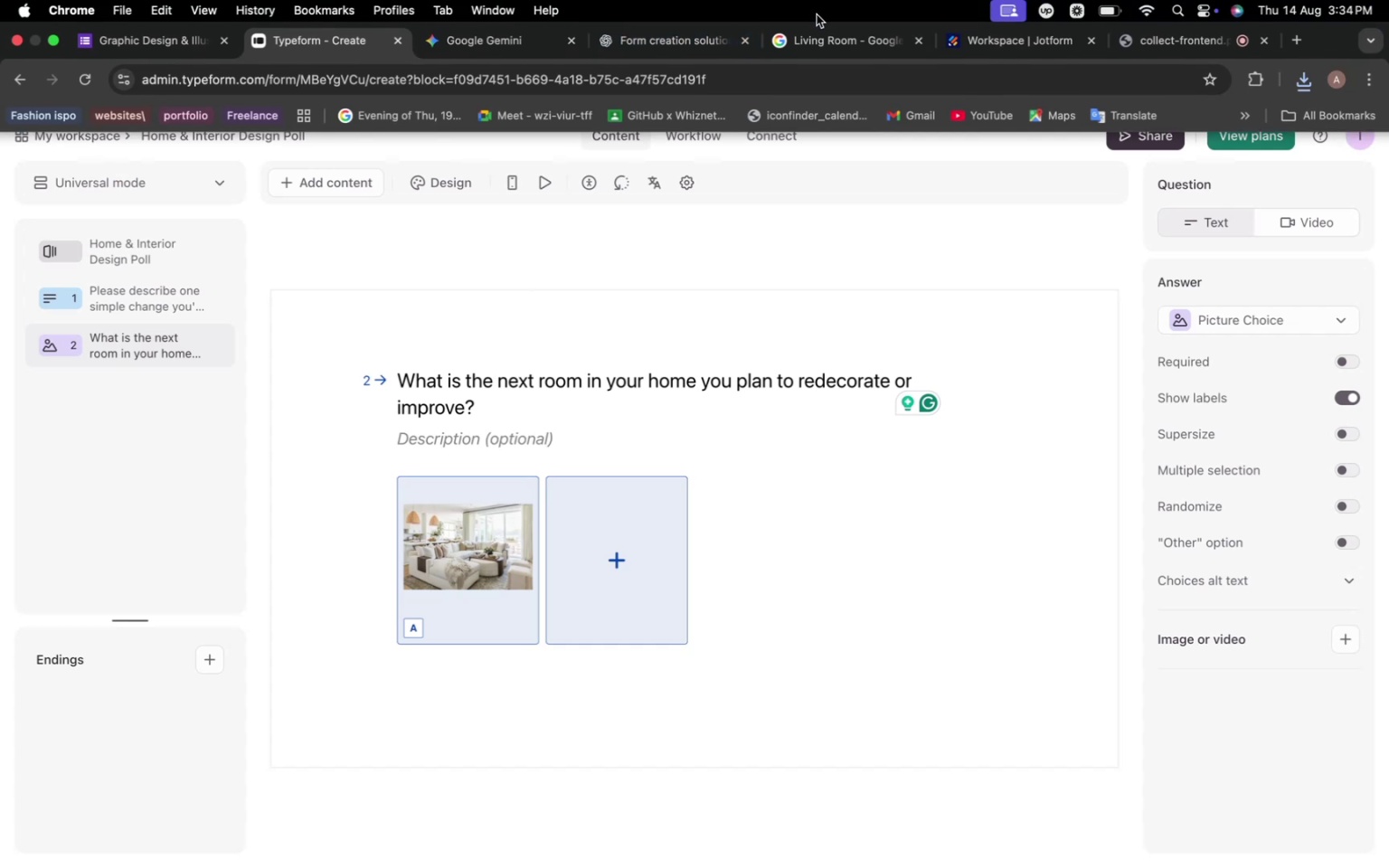 
left_click([826, 40])
 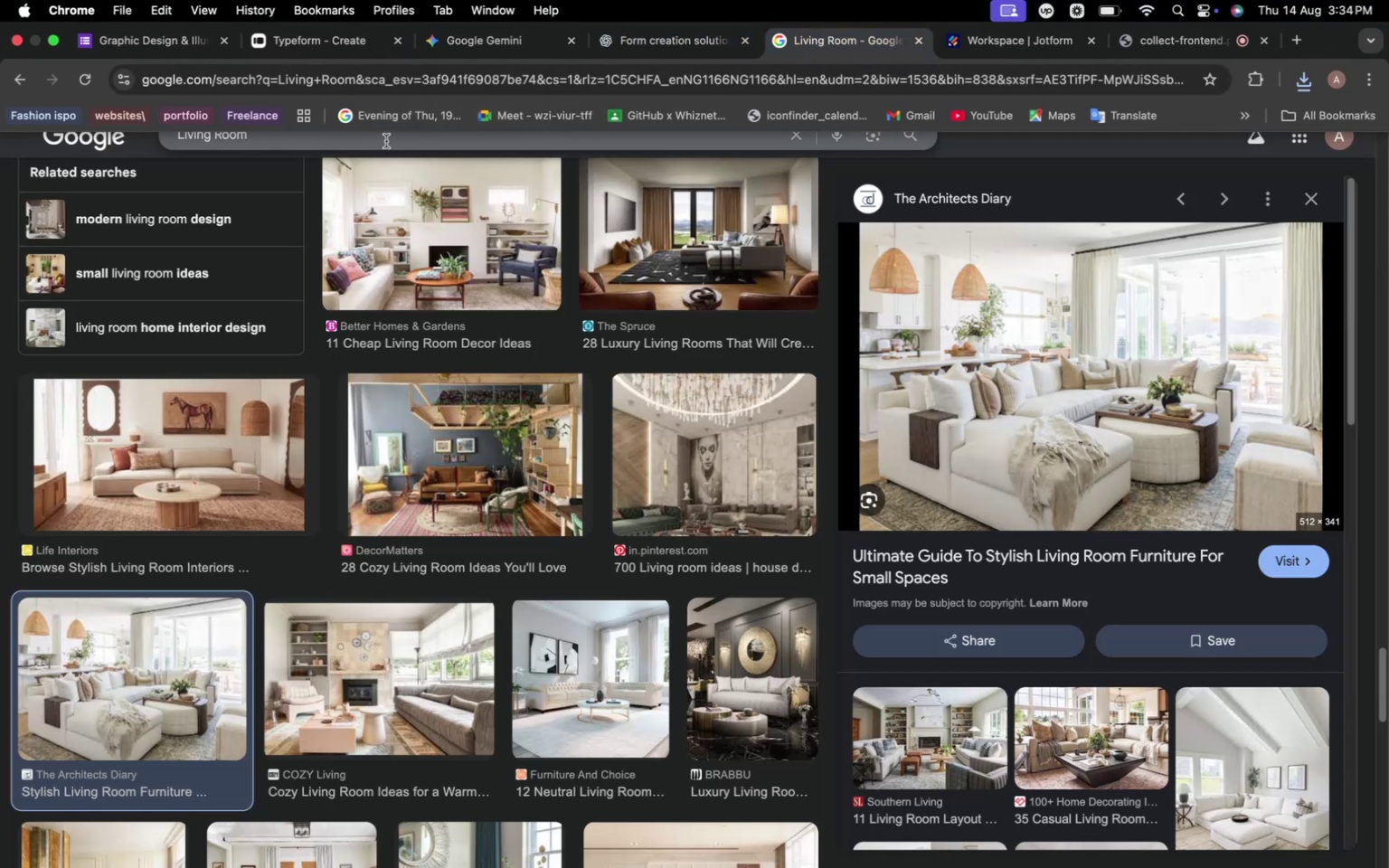 
double_click([386, 141])
 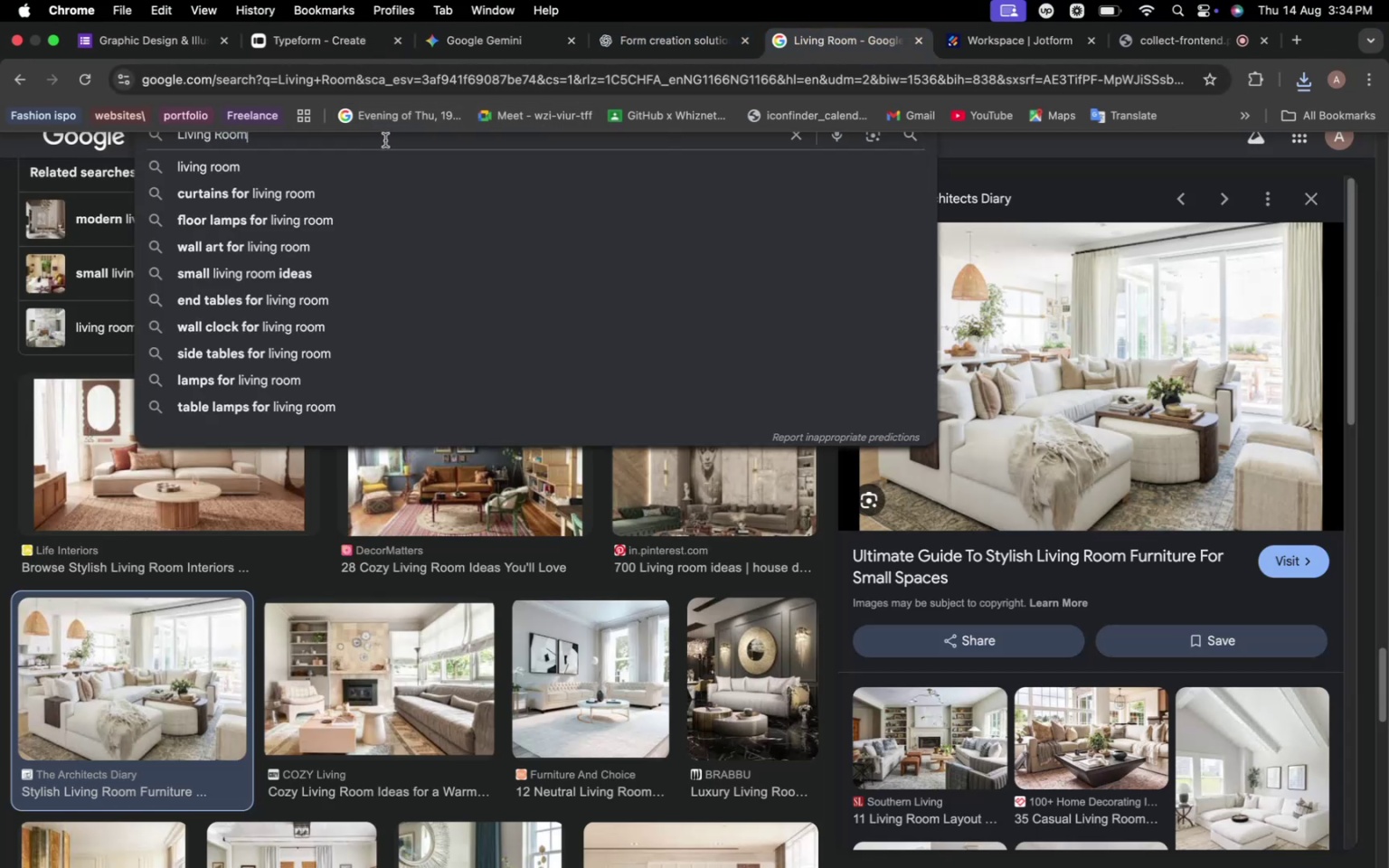 
double_click([385, 140])
 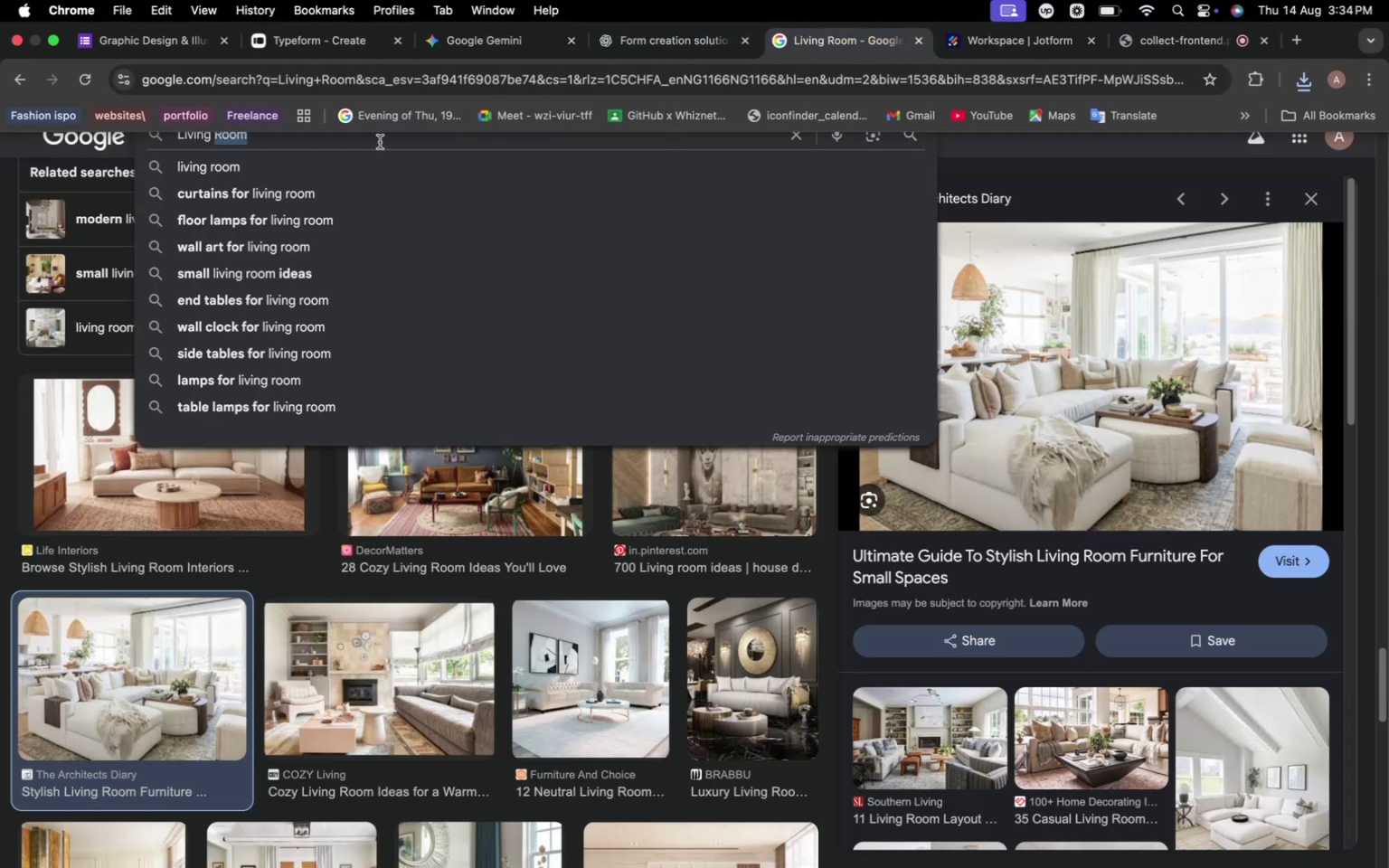 
triple_click([380, 142])
 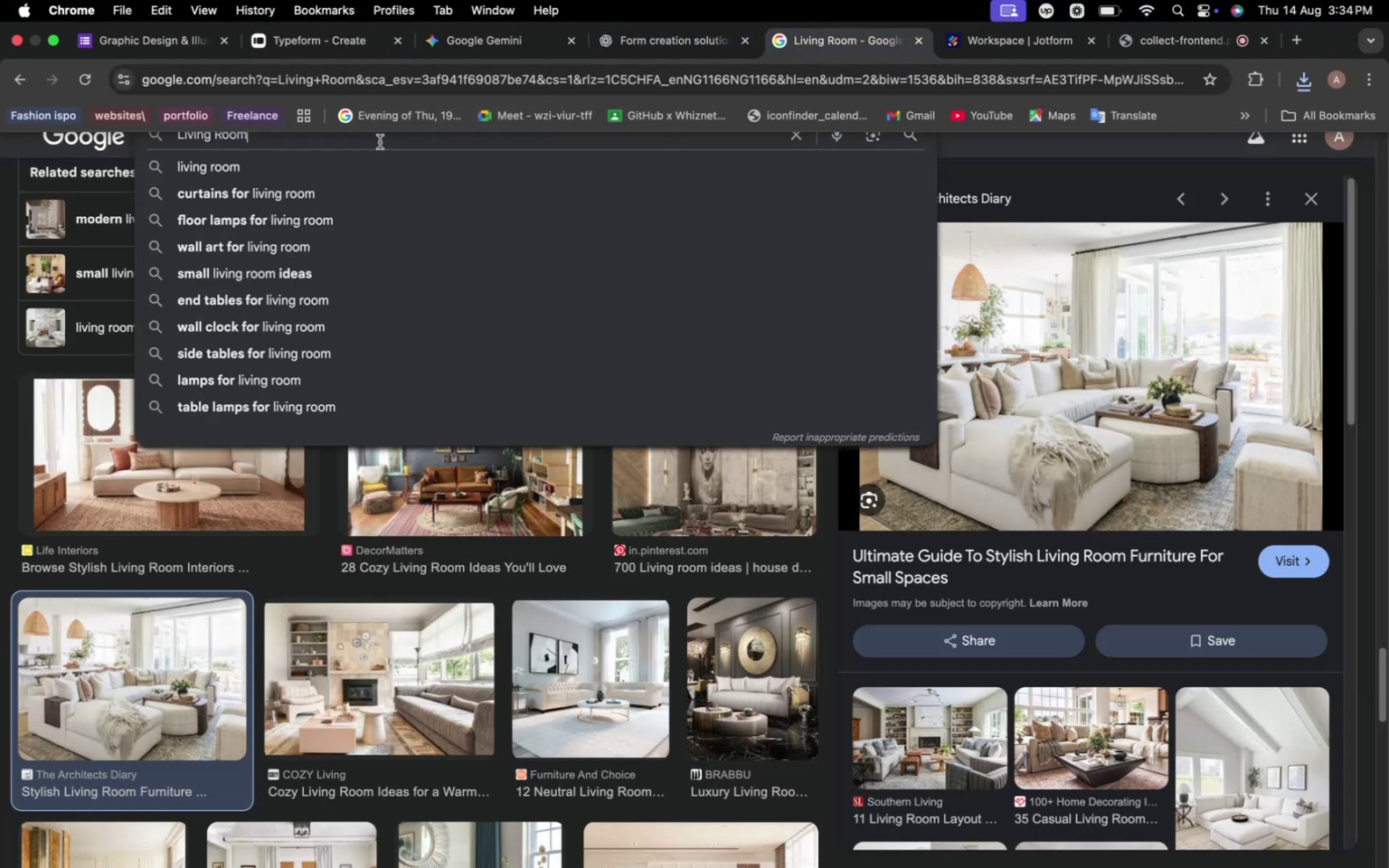 
triple_click([380, 142])
 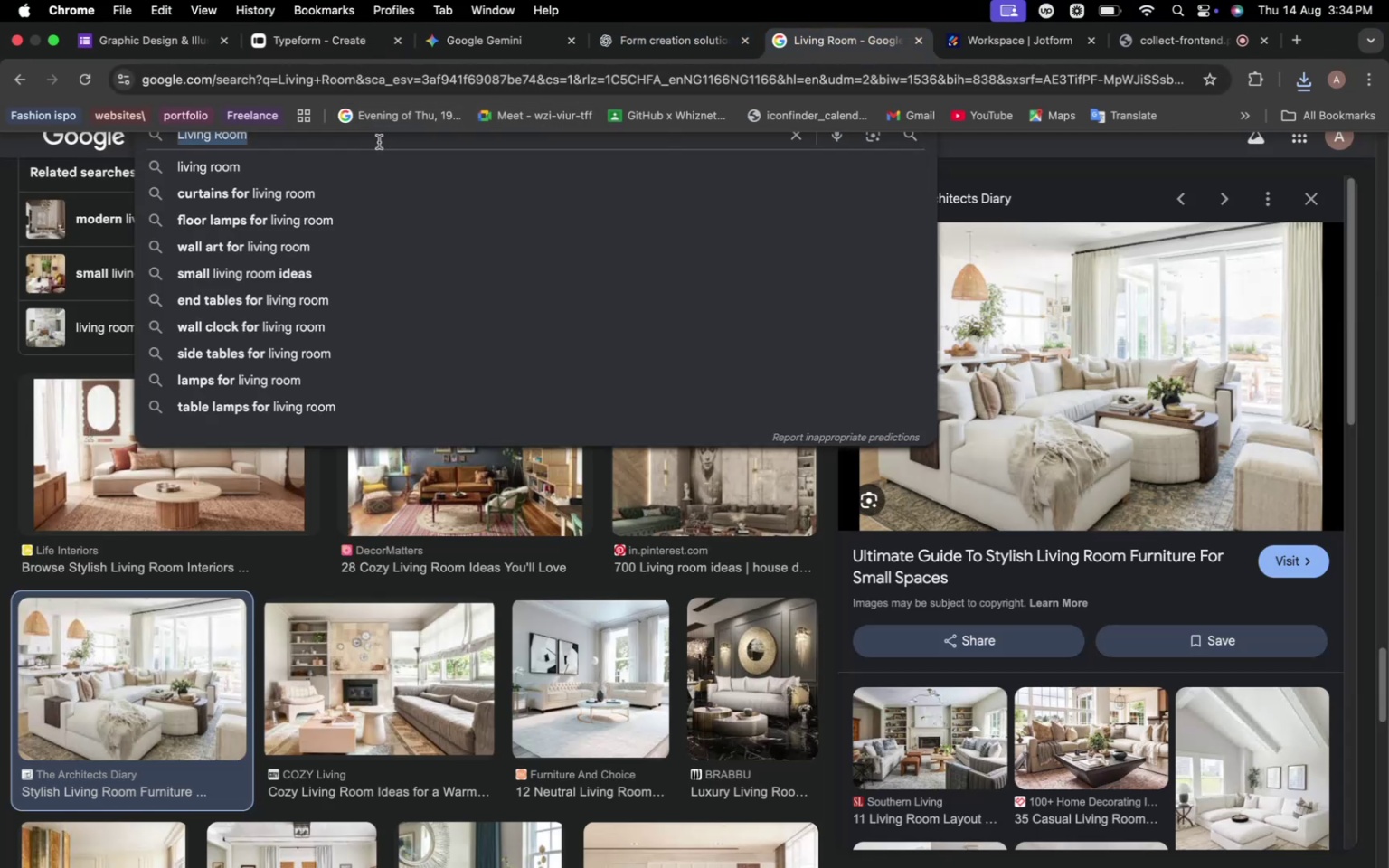 
triple_click([379, 142])
 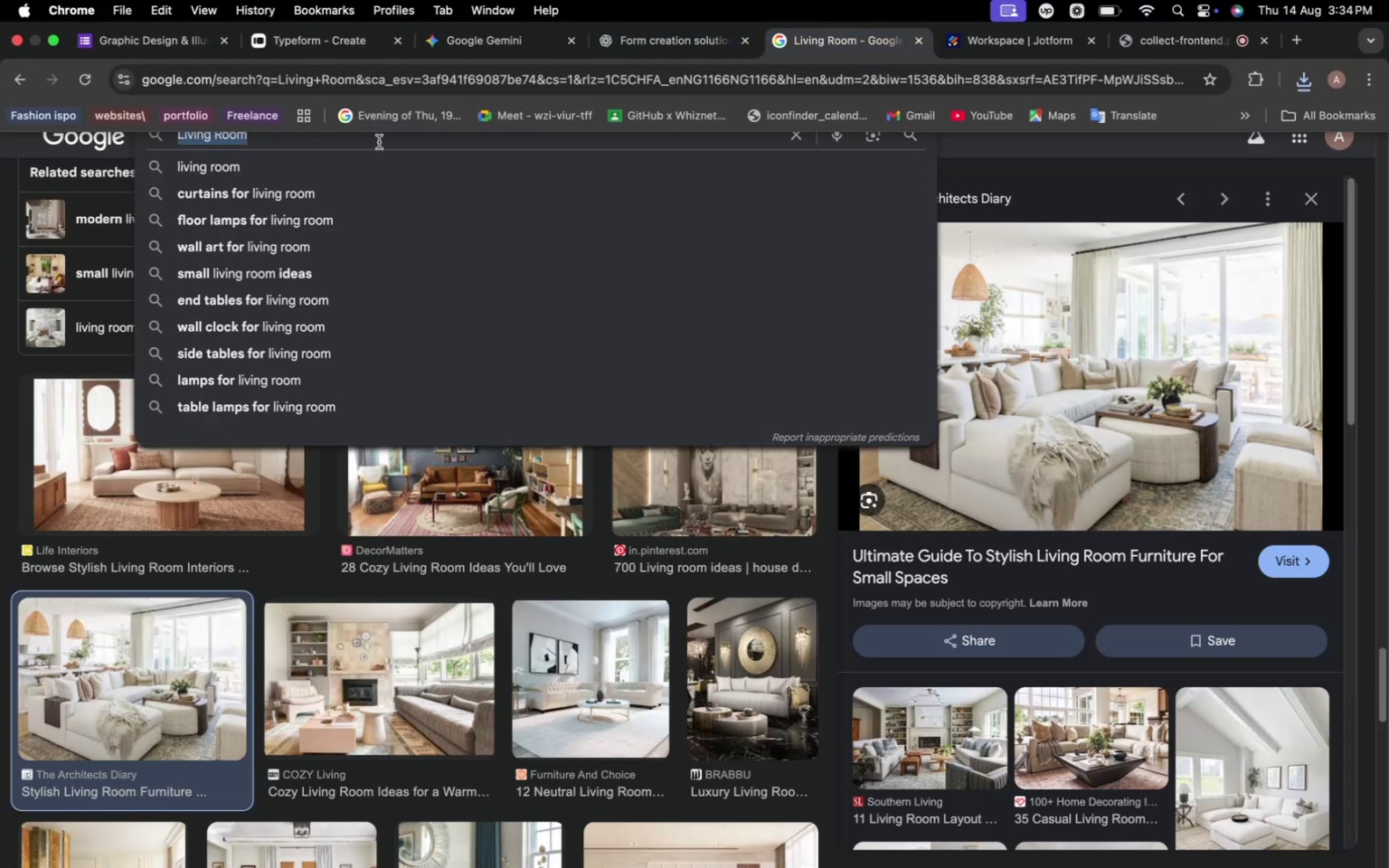 
triple_click([379, 142])
 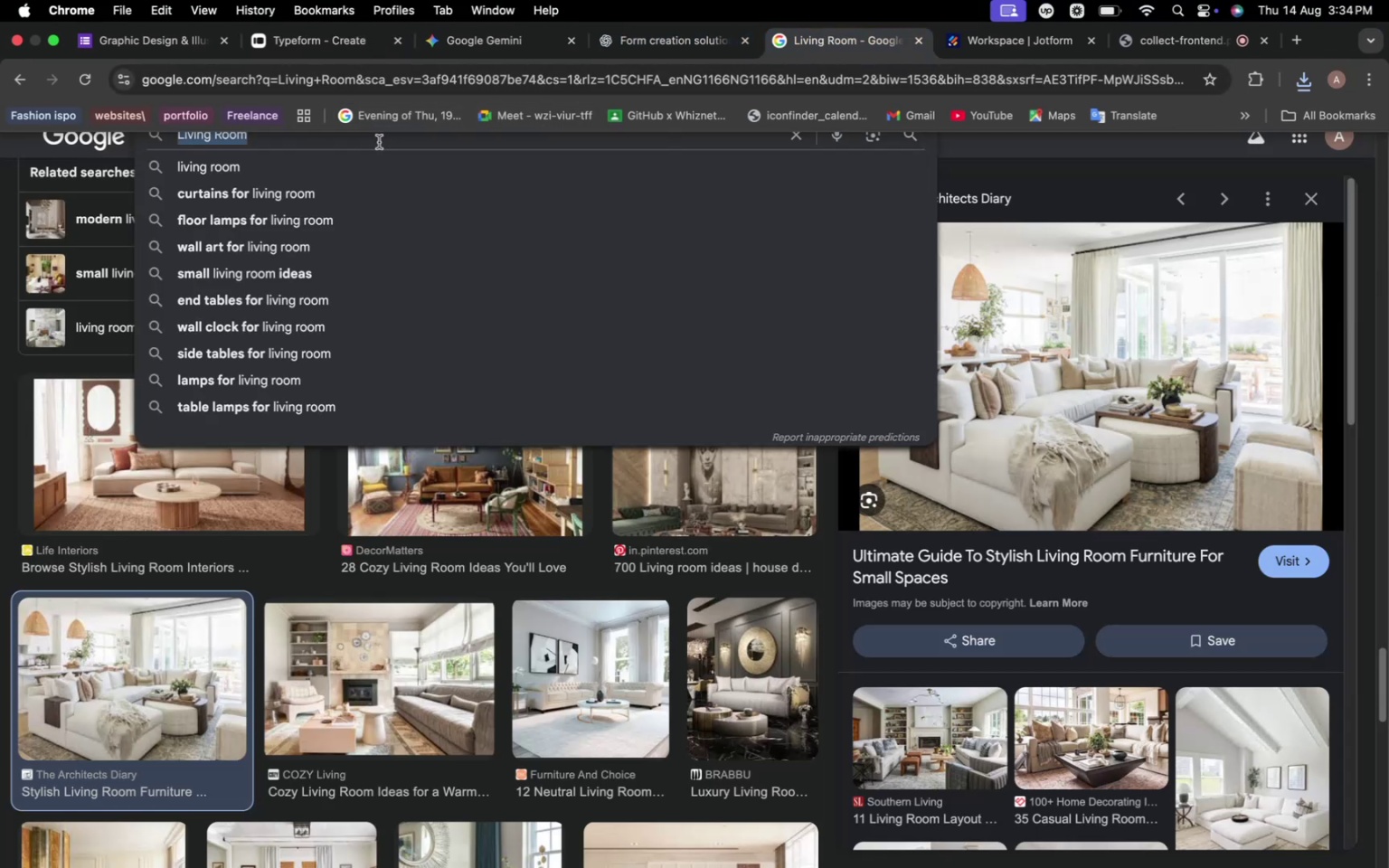 
type(kitchen)
 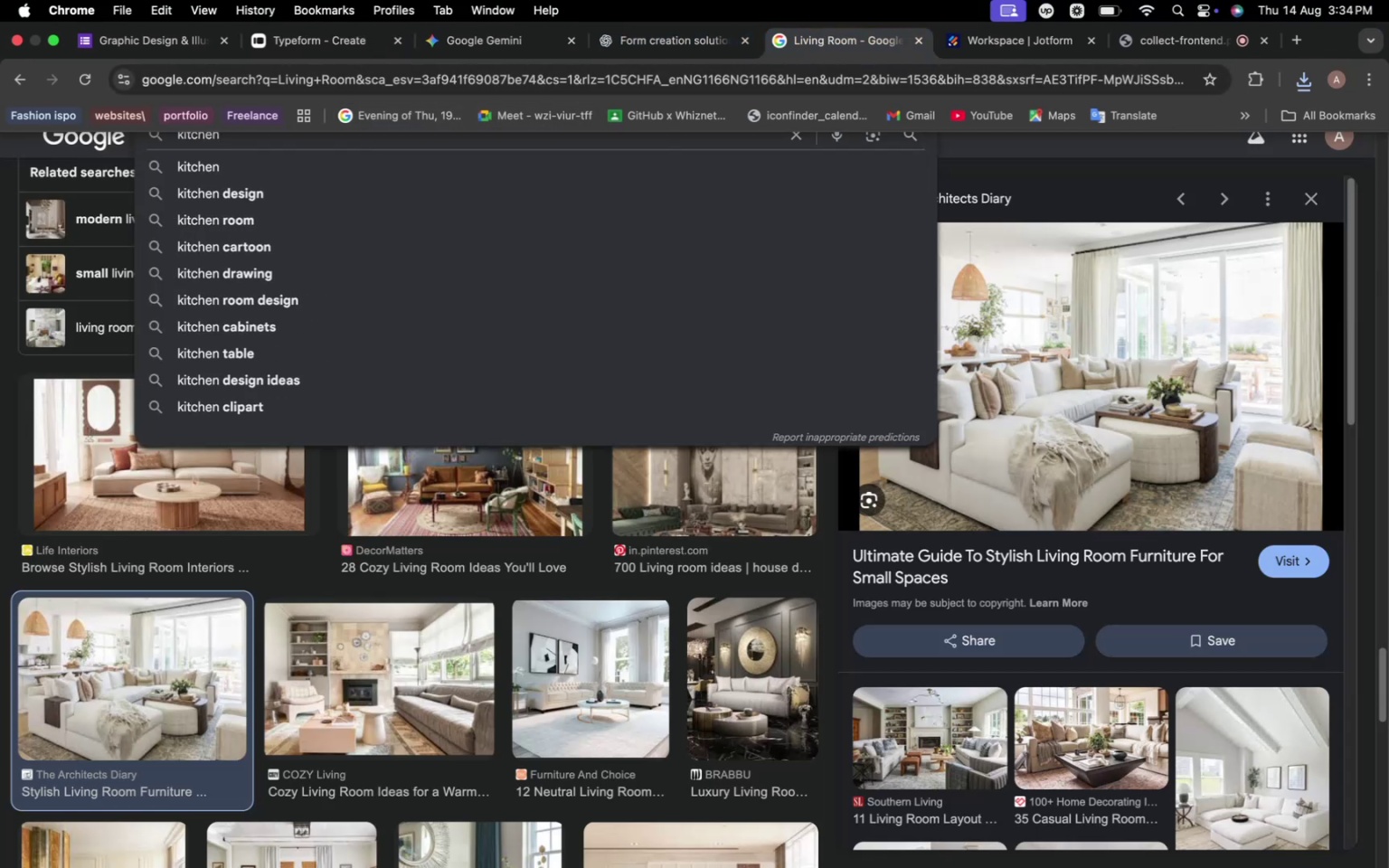 
key(Enter)
 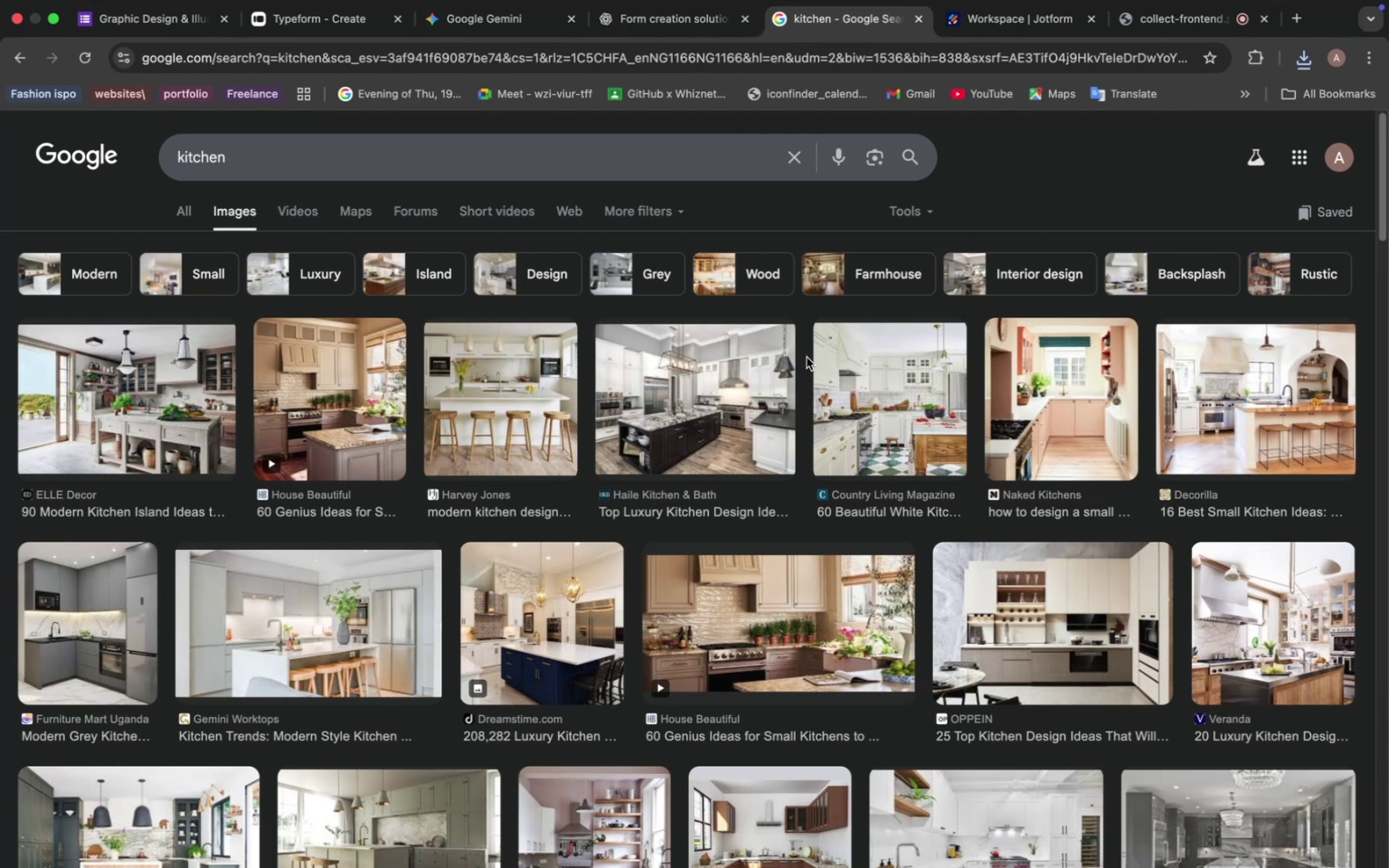 
wait(20.7)
 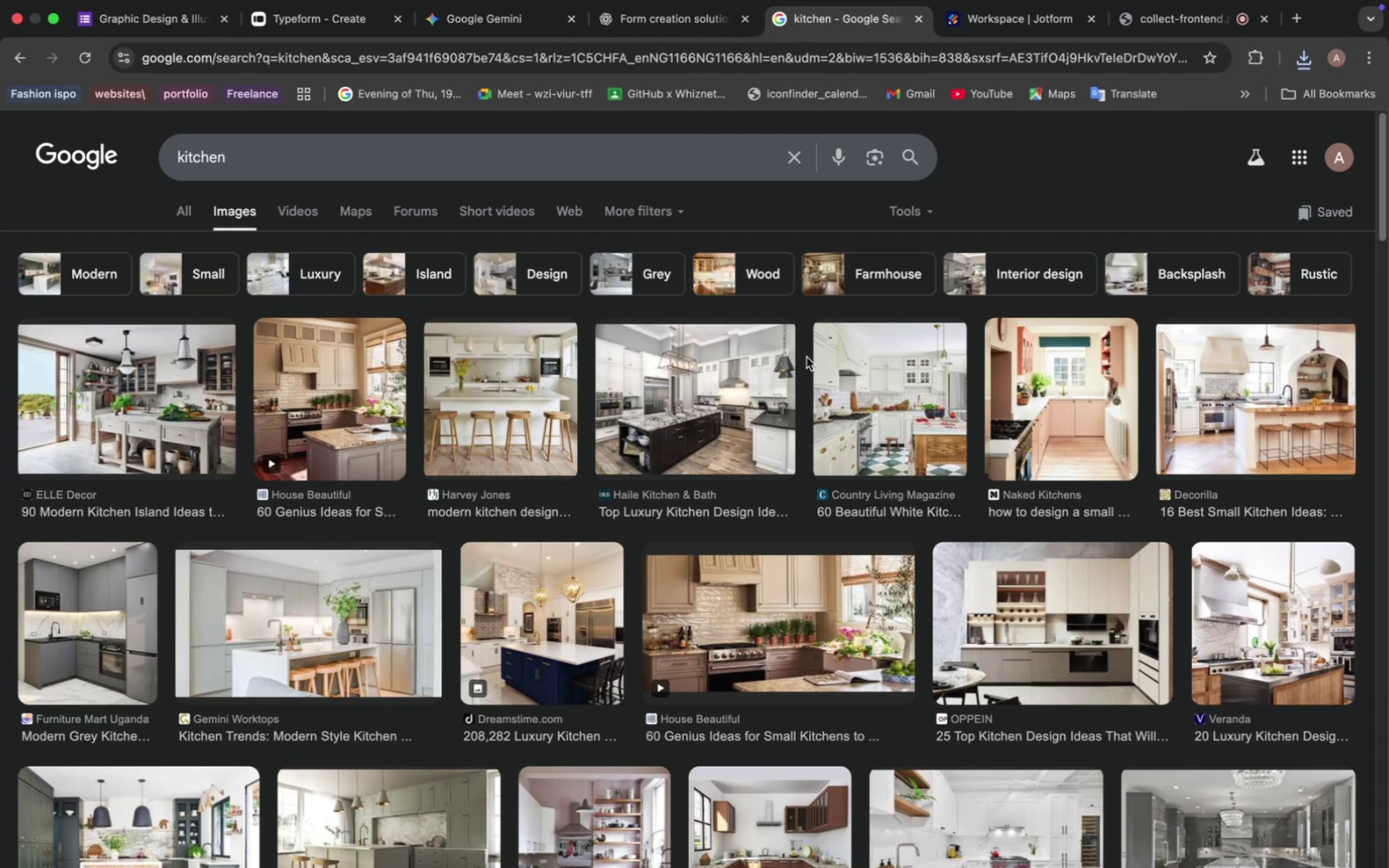 
left_click([1075, 410])
 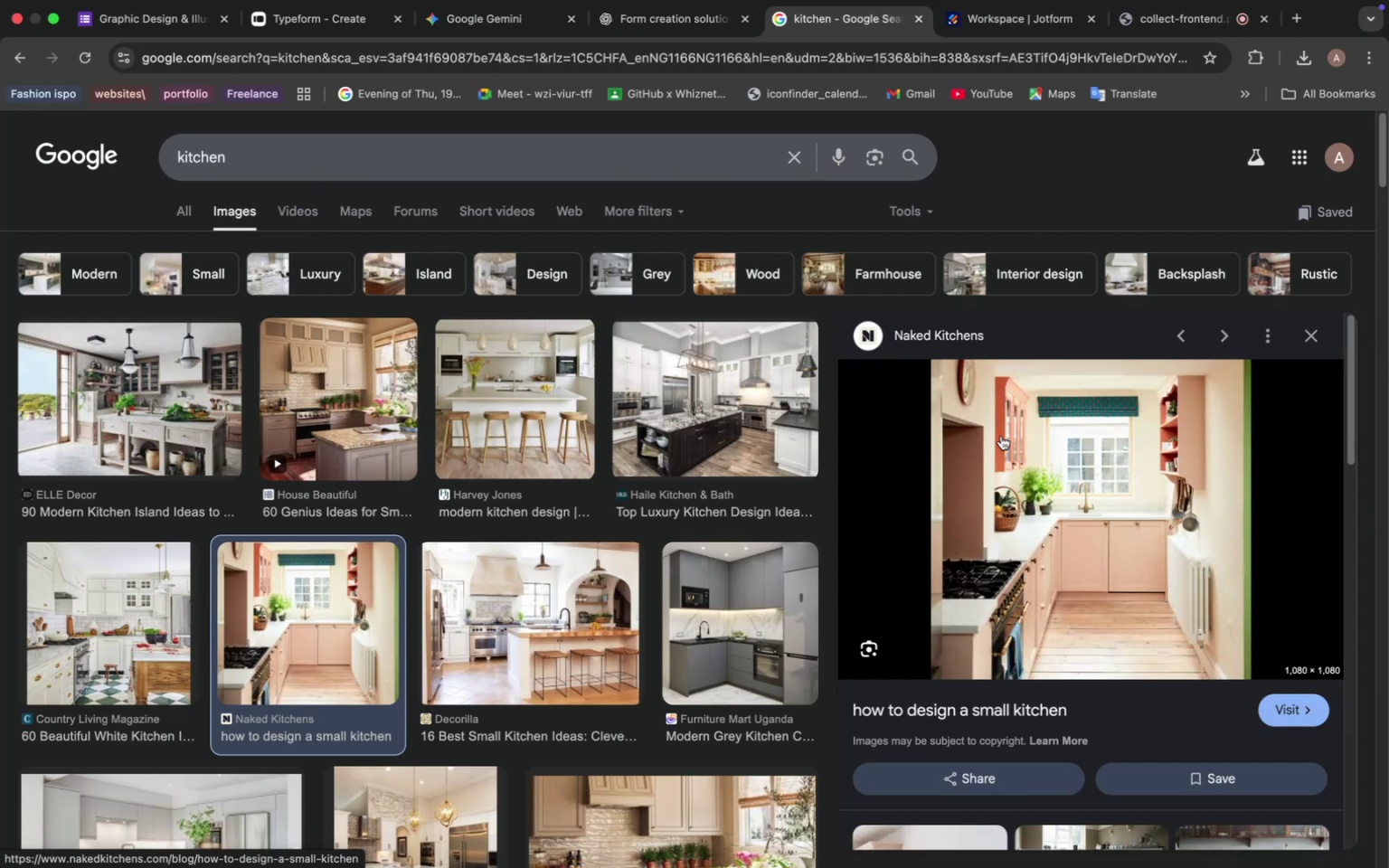 
left_click([716, 401])
 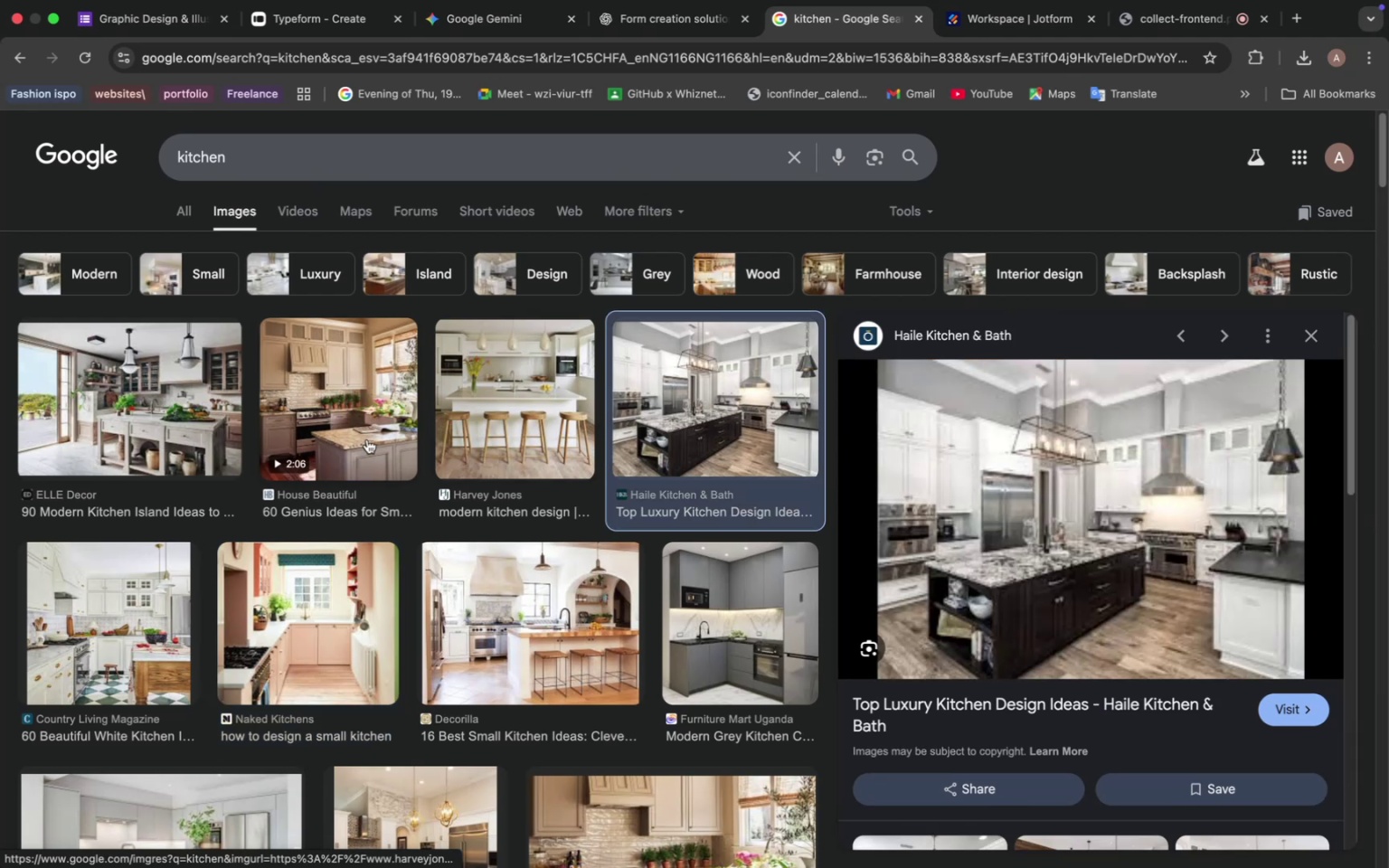 
left_click([326, 622])
 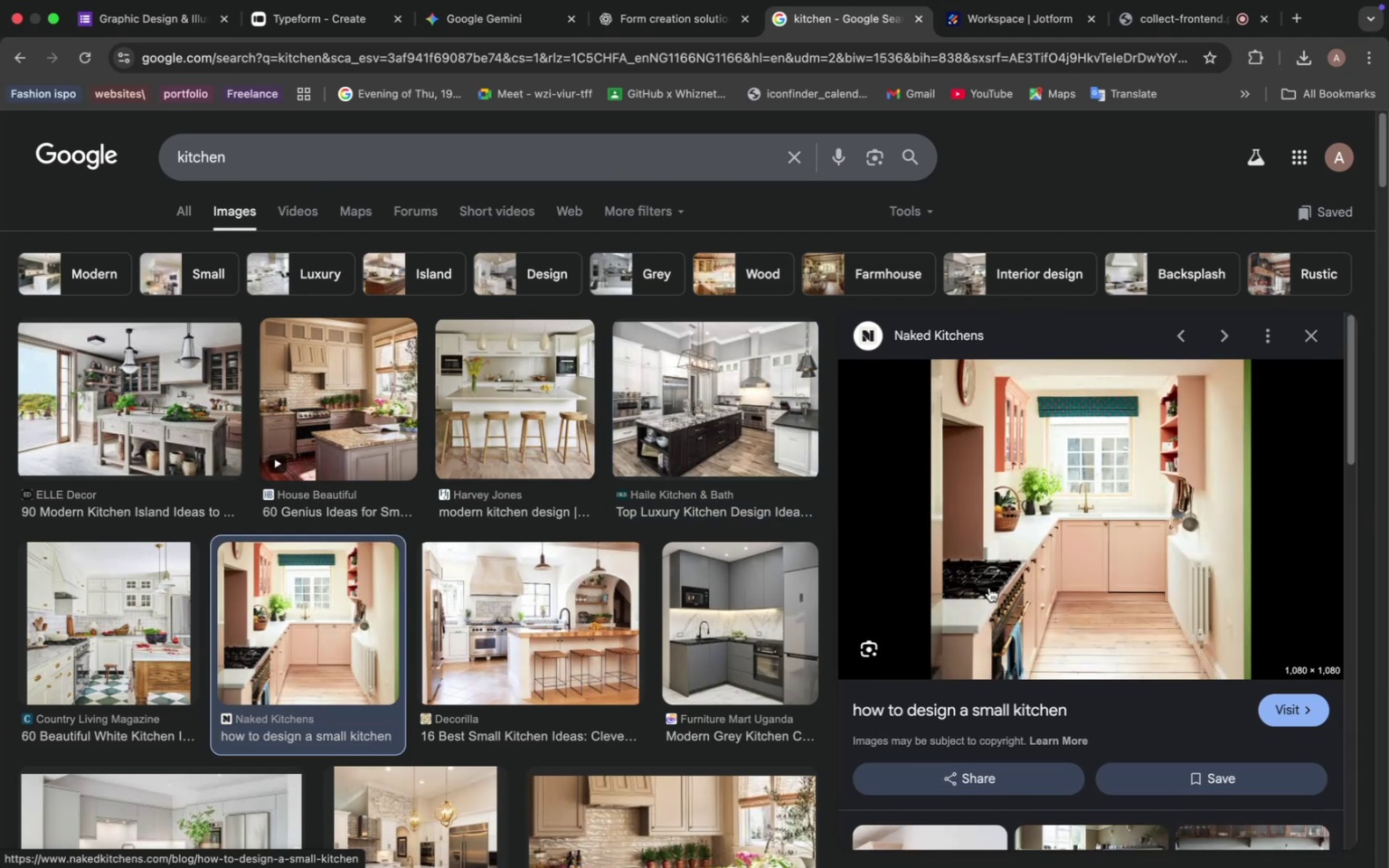 
left_click([573, 611])
 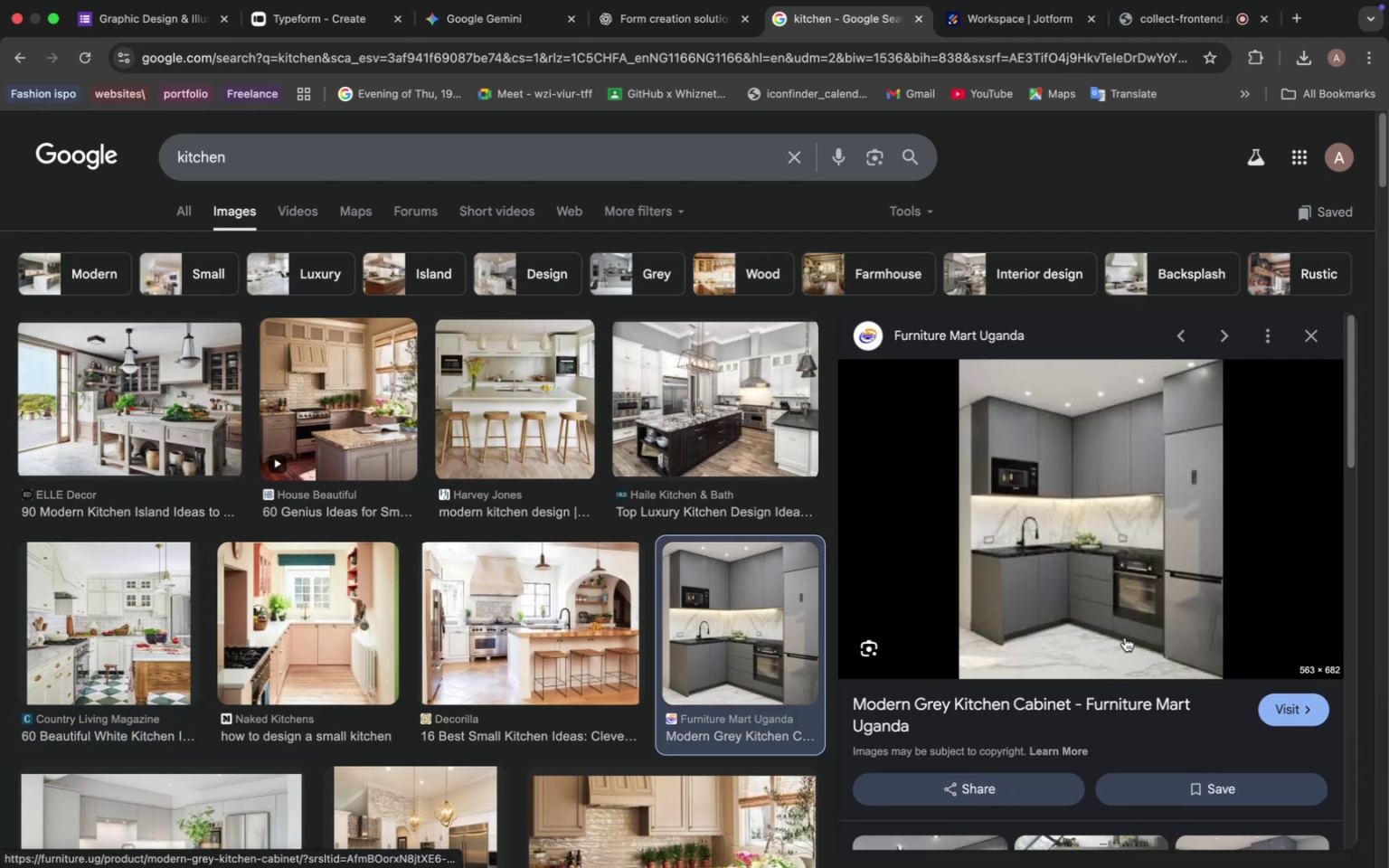 
wait(6.76)
 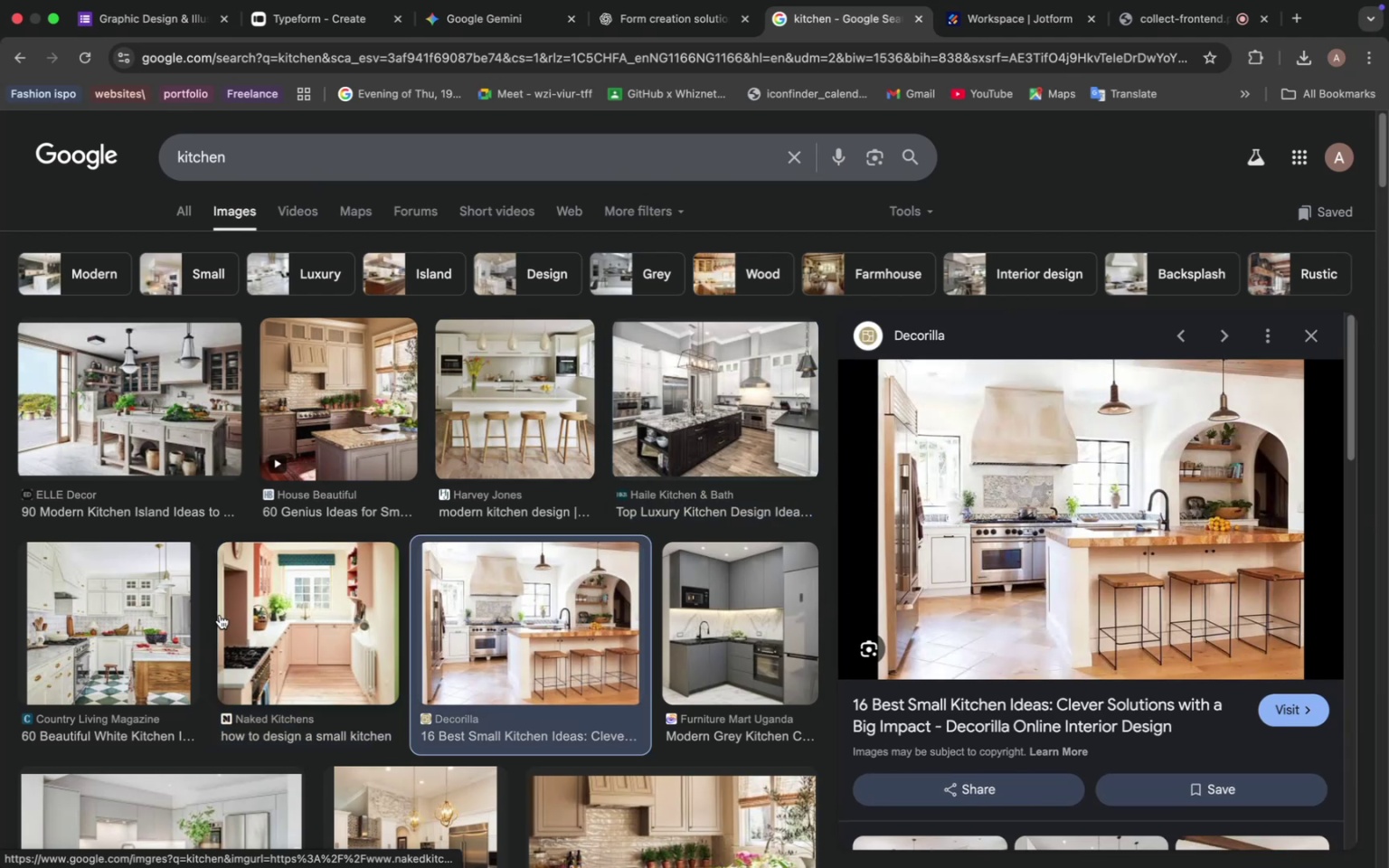 
right_click([1113, 503])
 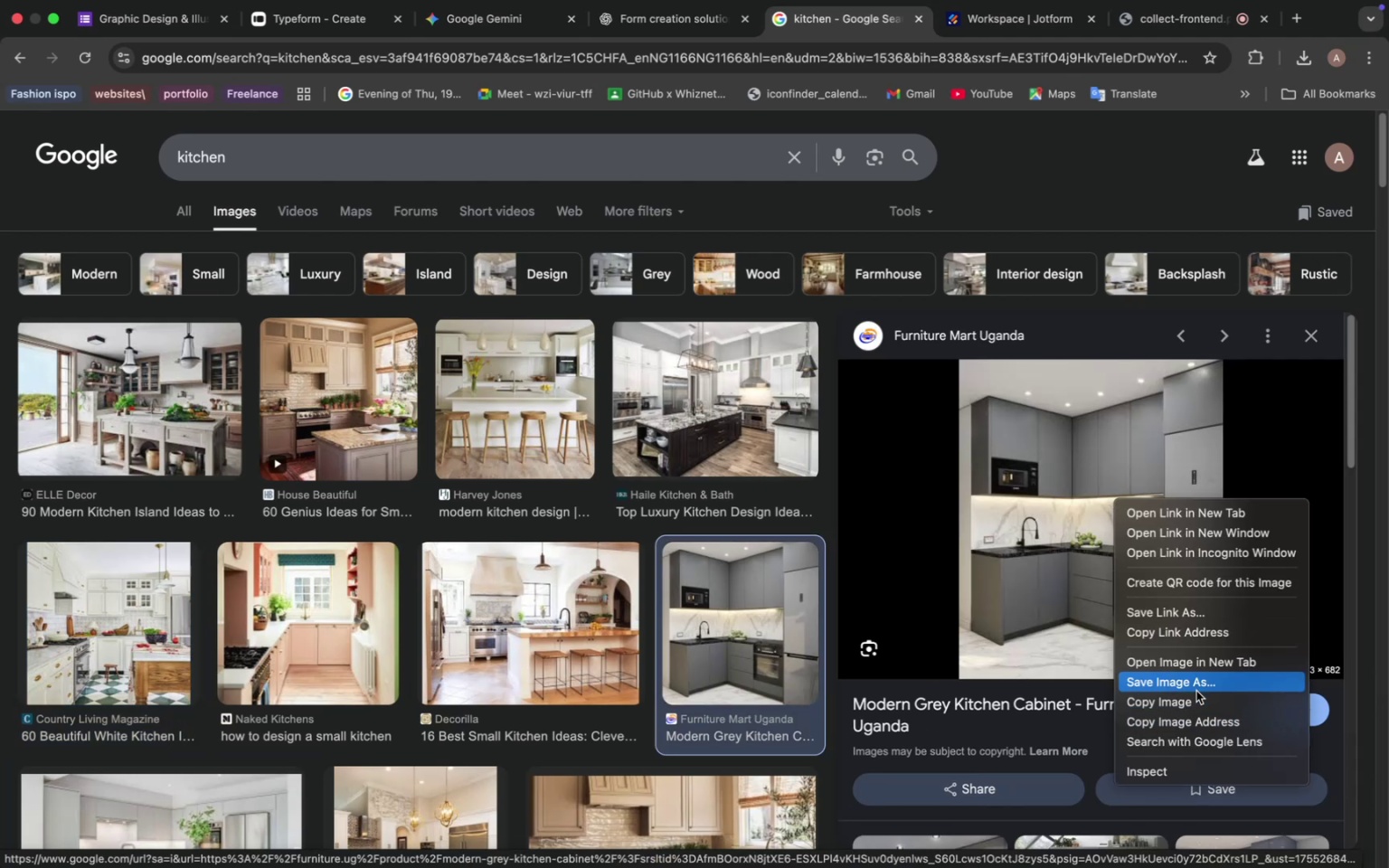 
left_click([1198, 686])
 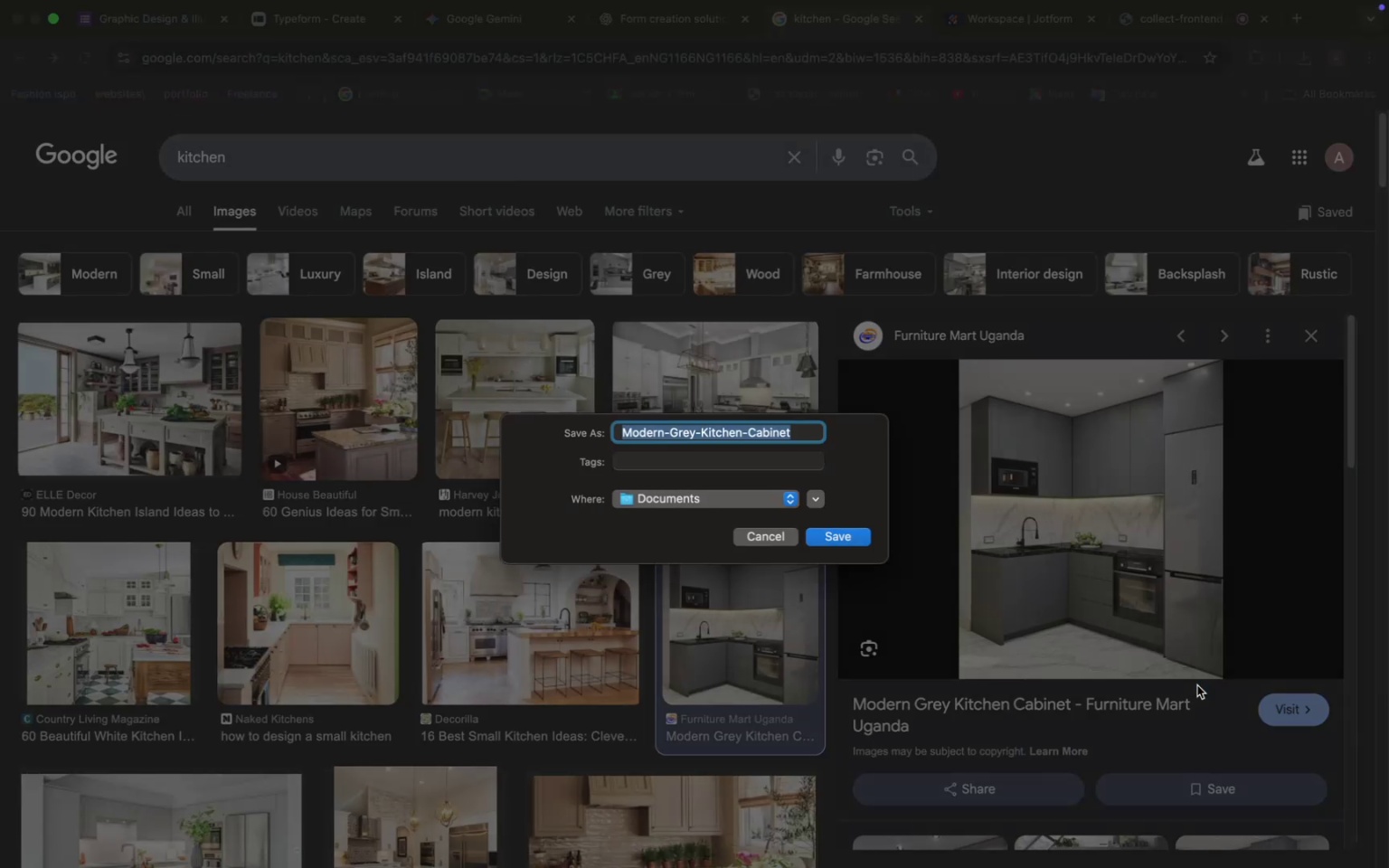 
left_click([847, 532])
 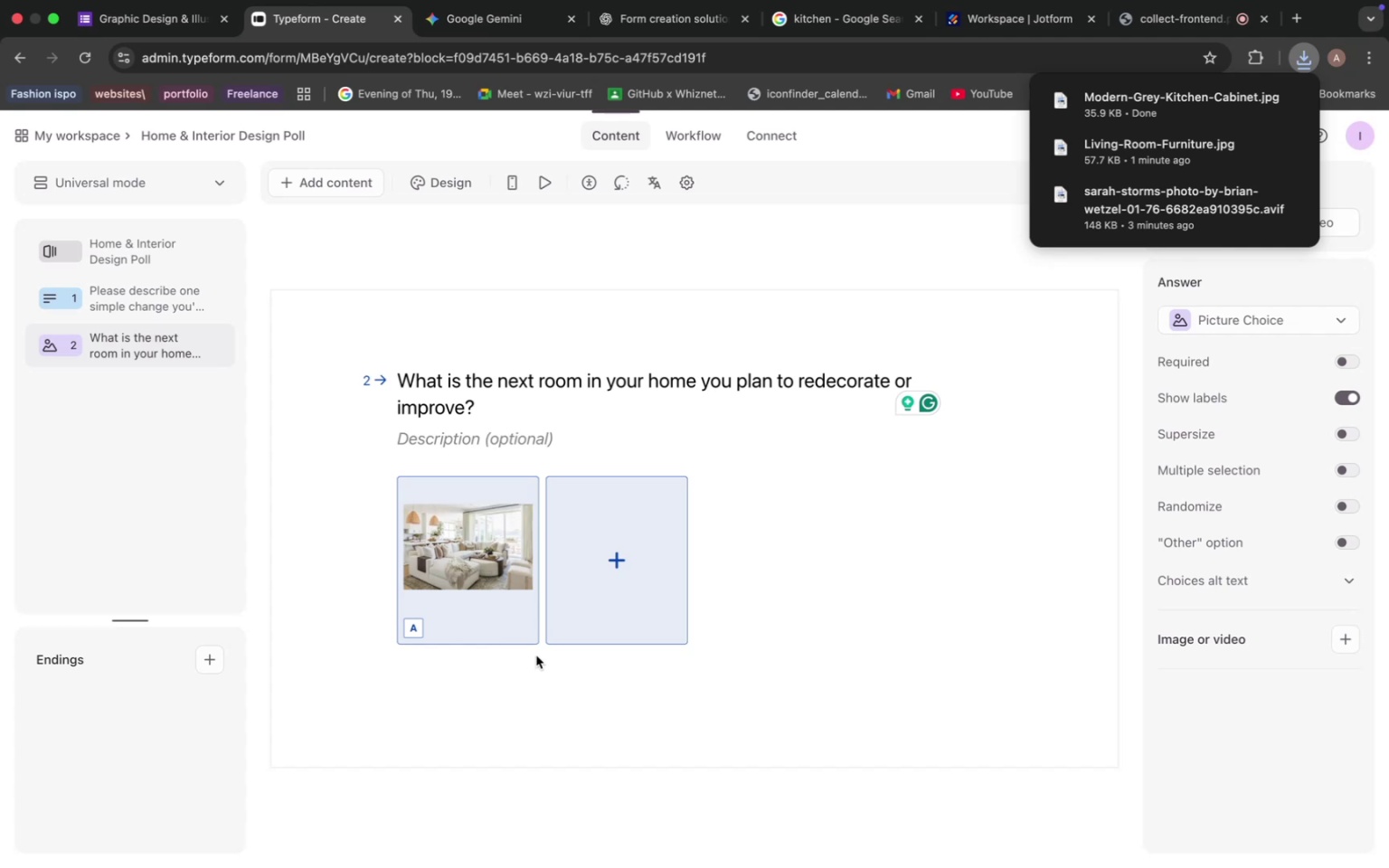 
left_click([634, 539])
 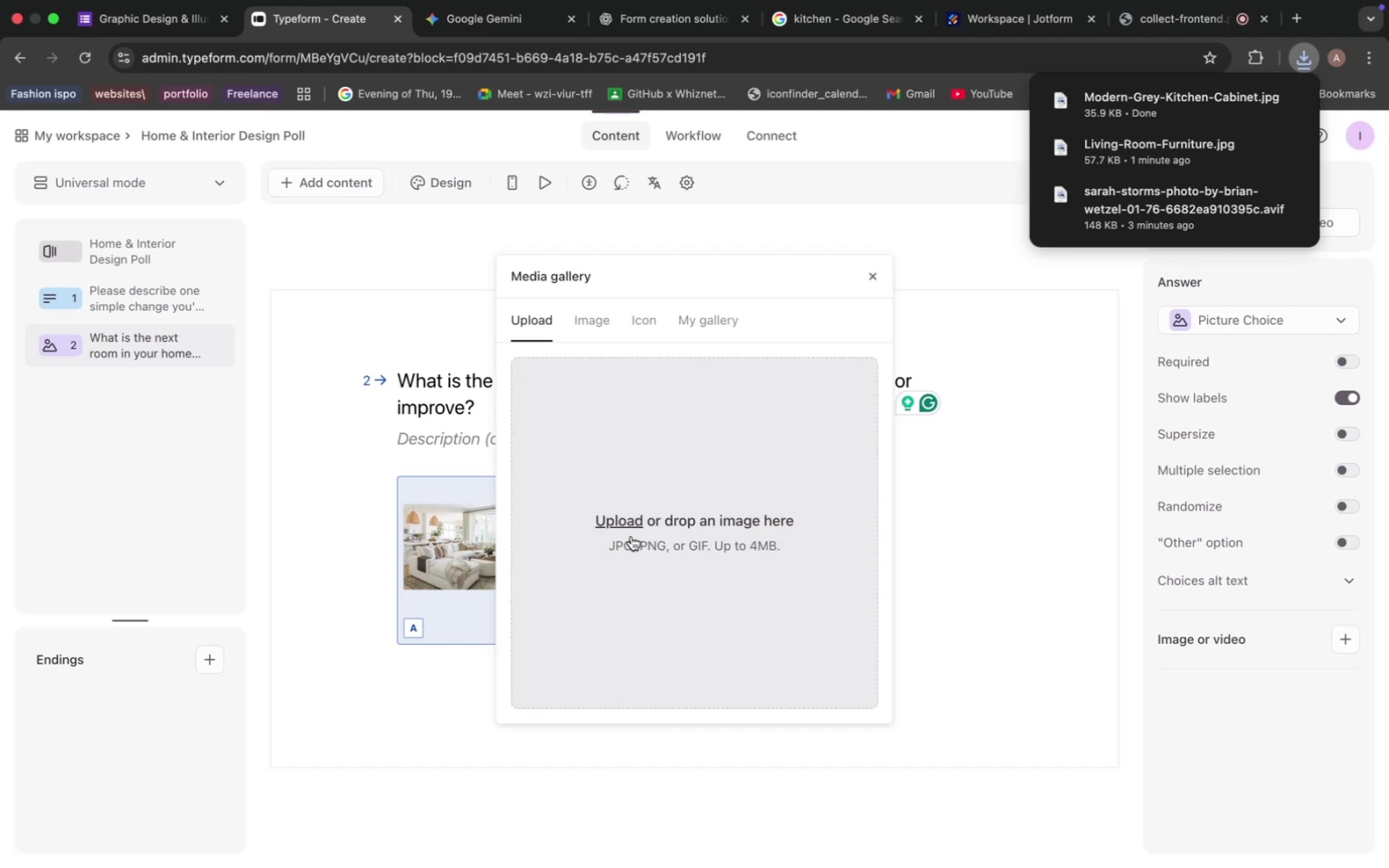 
left_click([628, 521])
 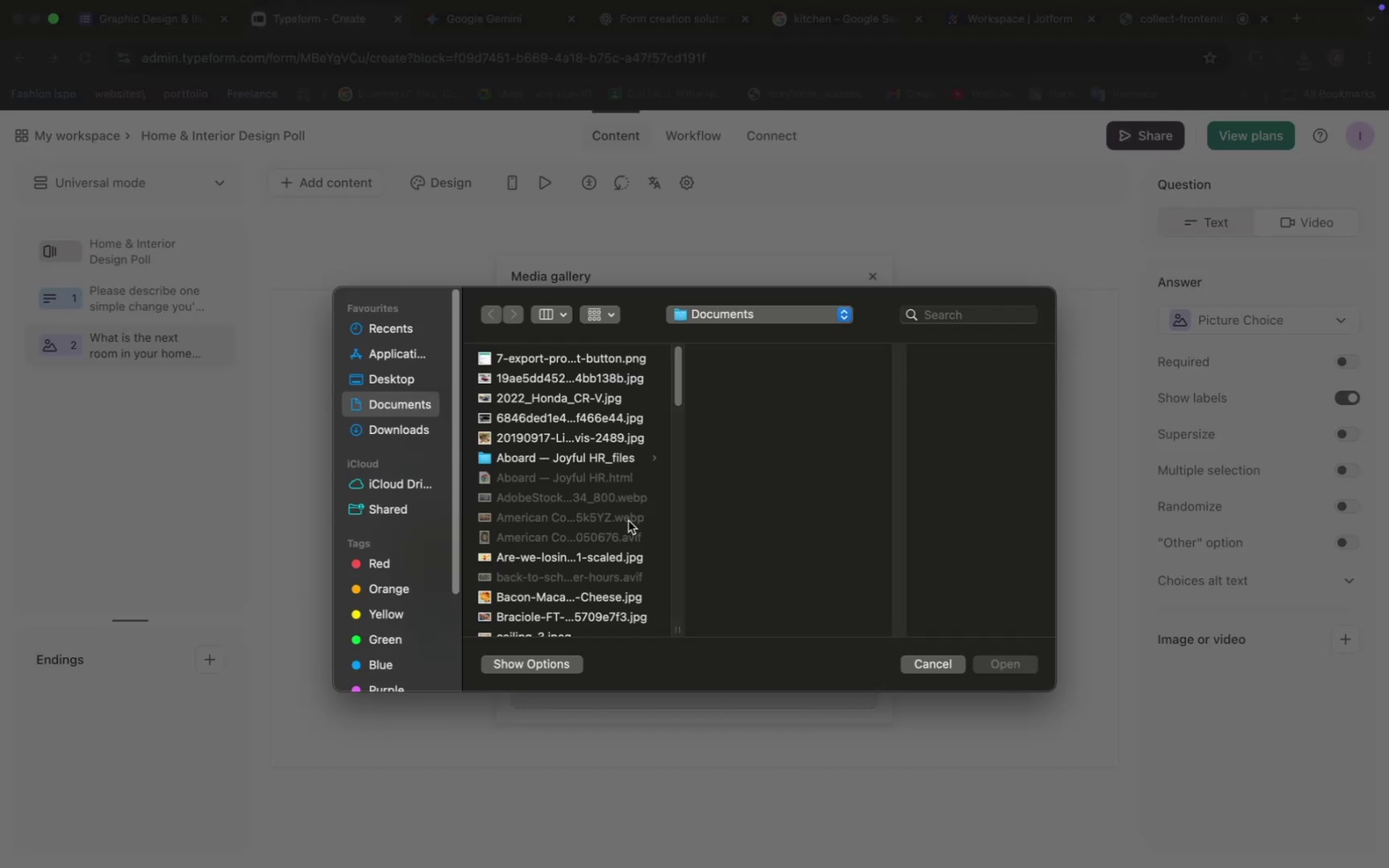 
scroll: coordinate [549, 517], scroll_direction: down, amount: 45.0
 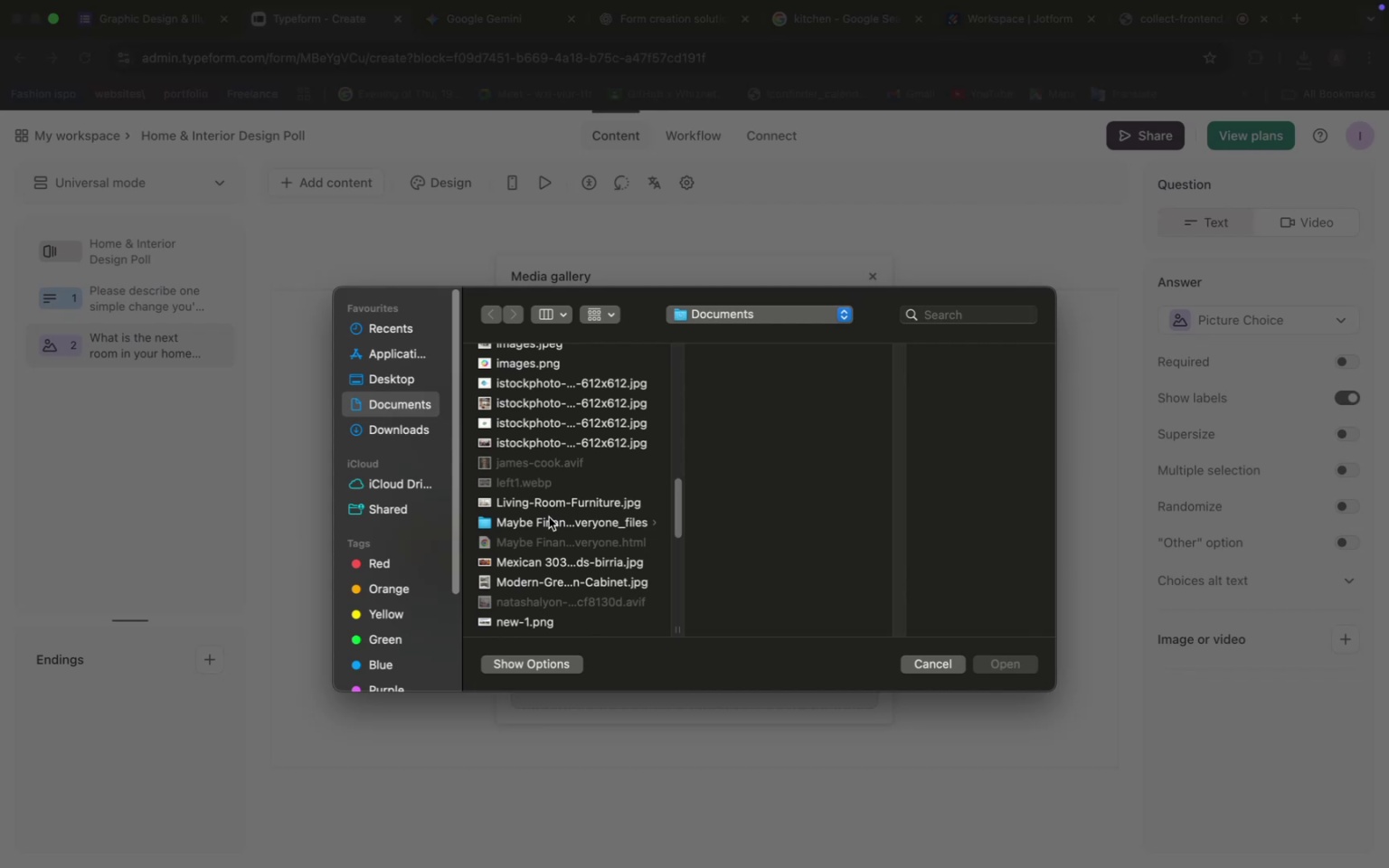 
left_click([554, 578])
 